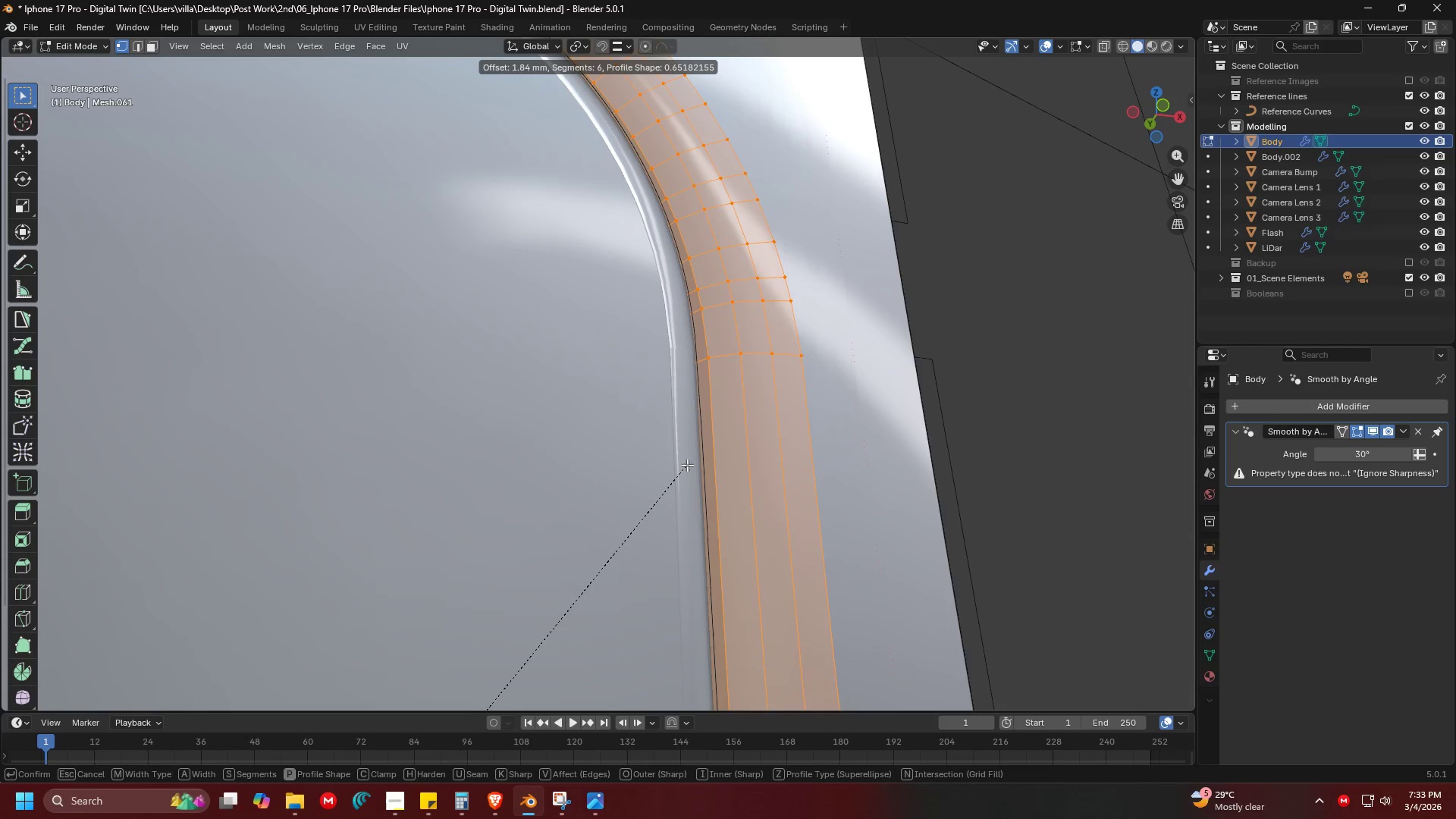 
key(Escape)
 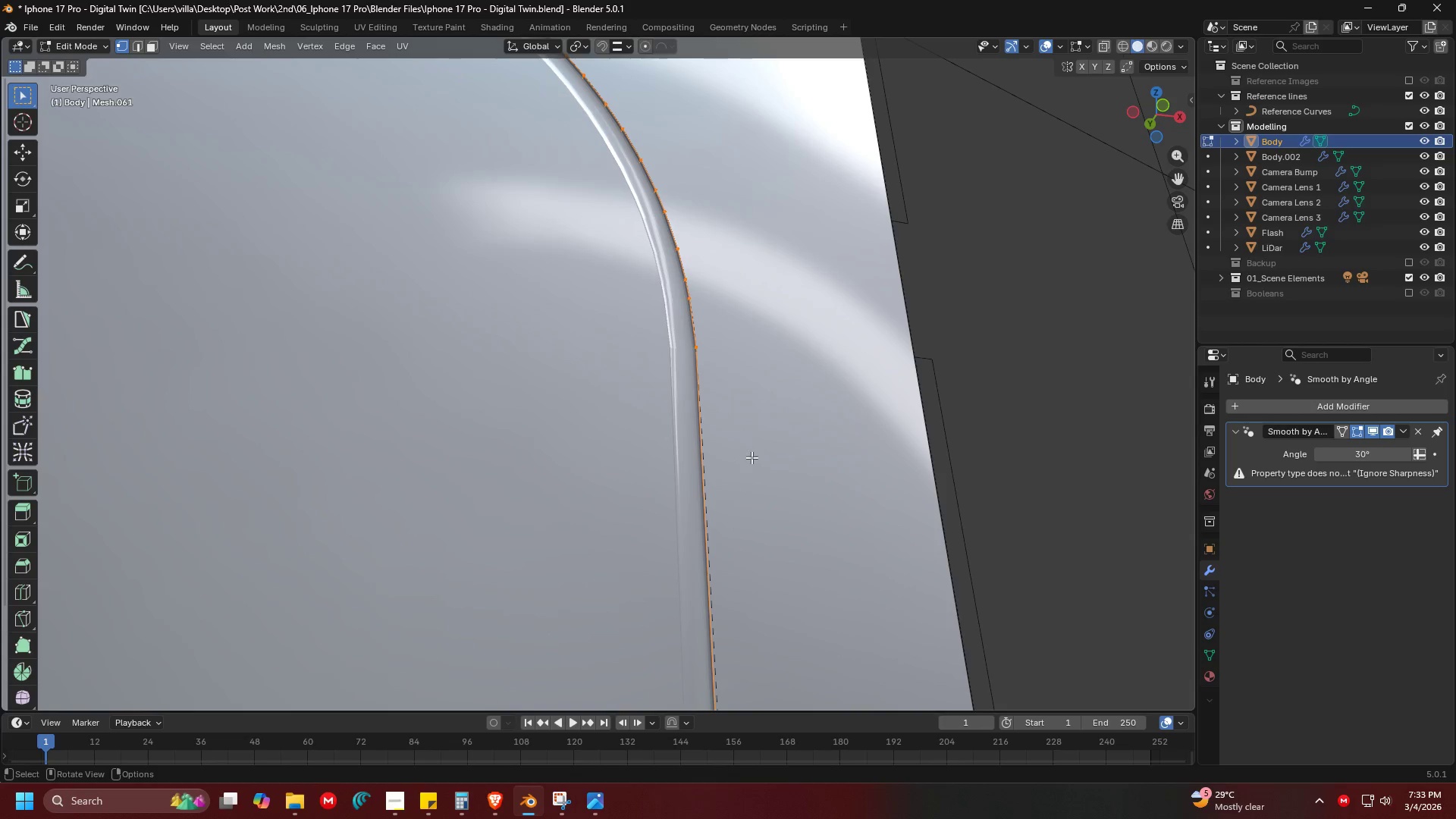 
key(Tab)
 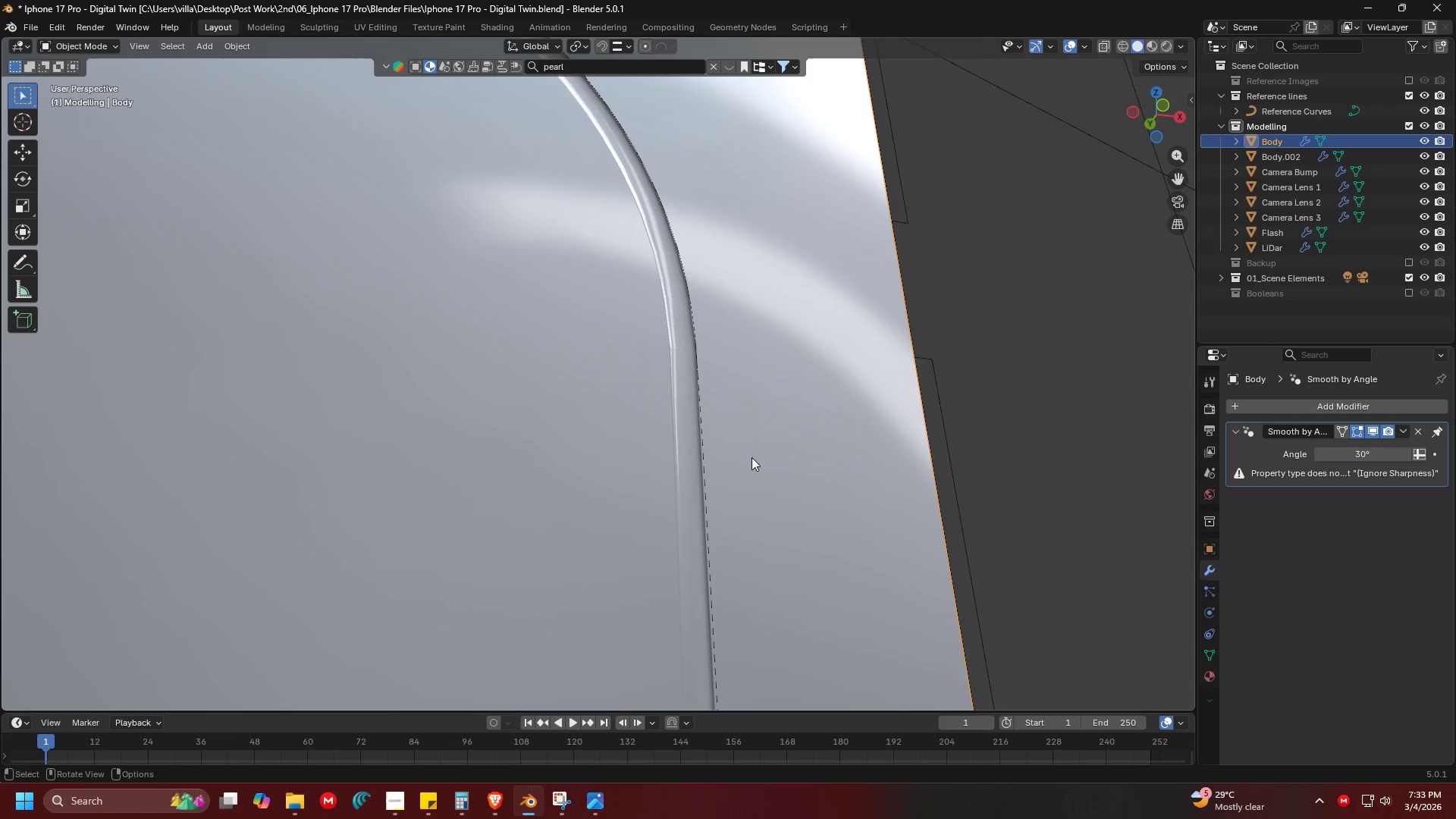 
key(Control+ControlLeft)
 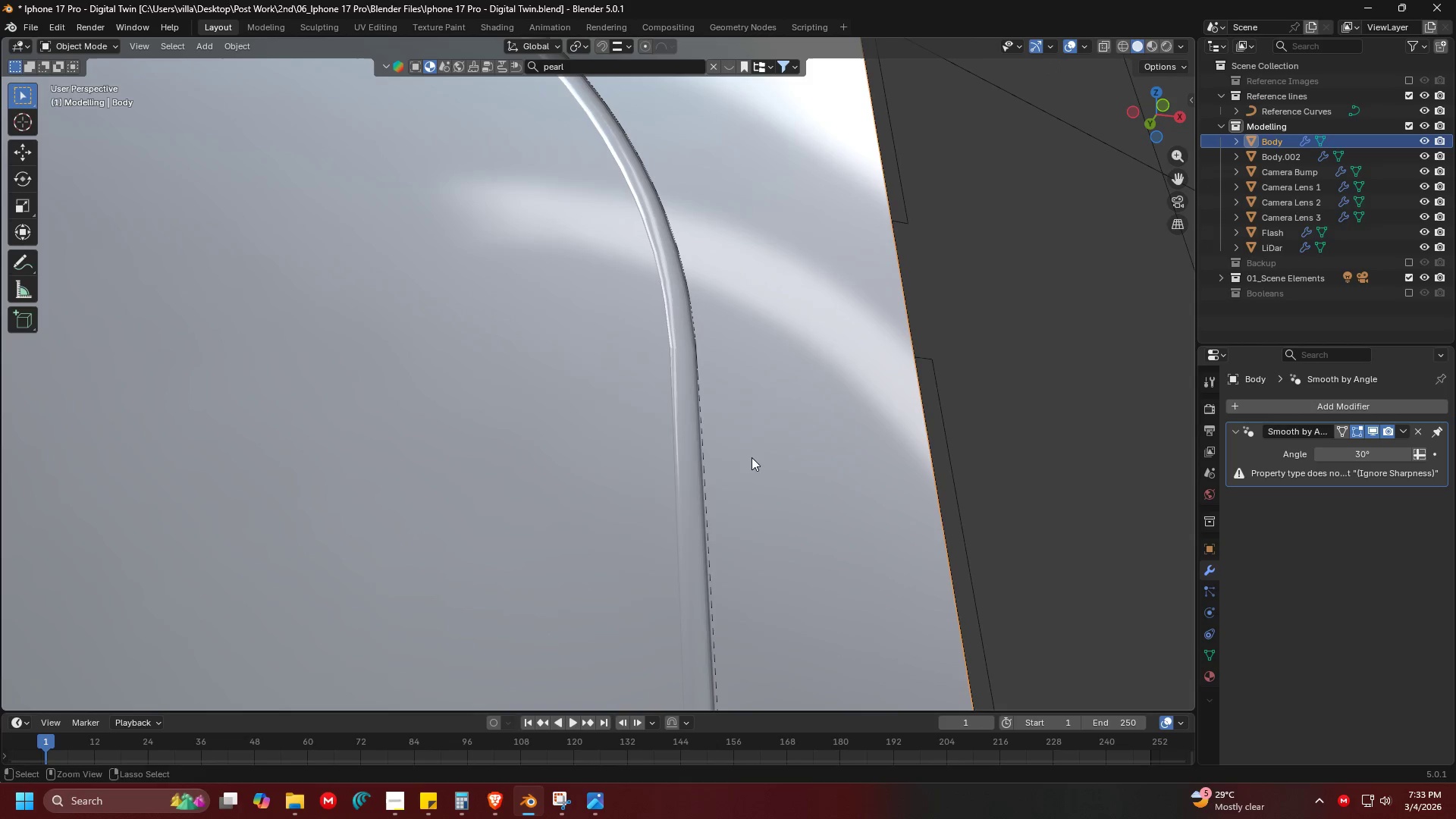 
key(Control+A)
 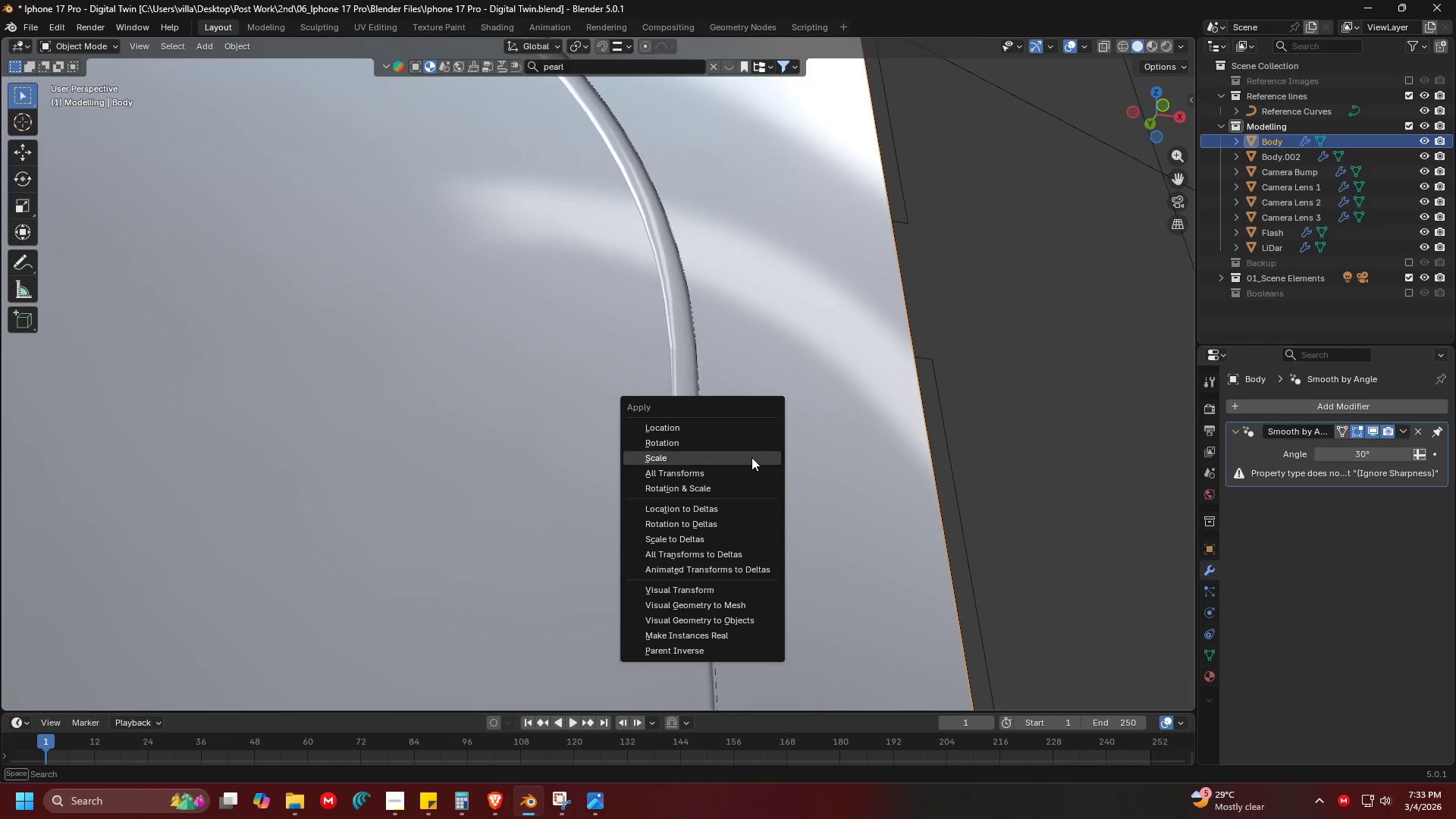 
left_click([752, 457])
 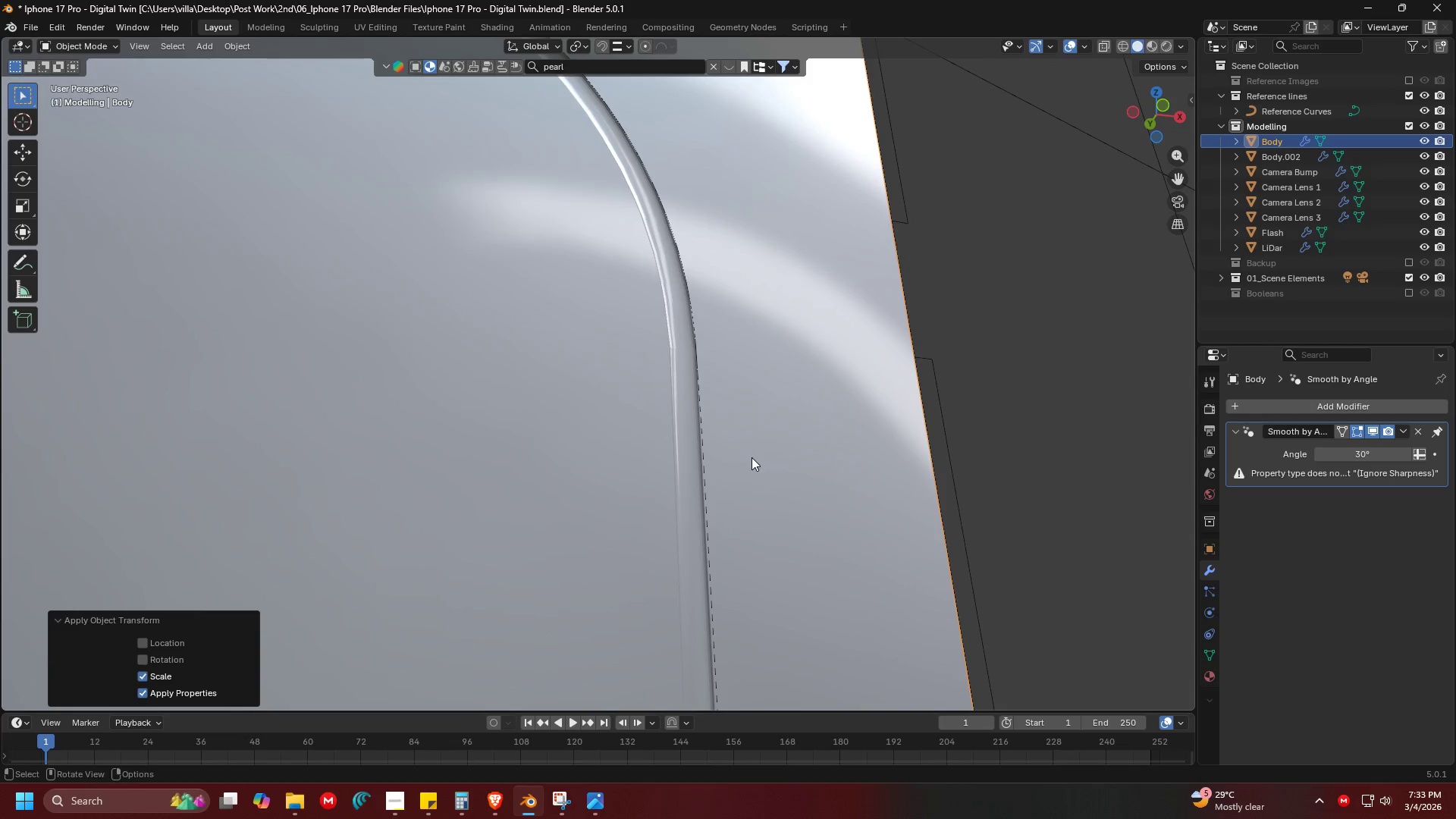 
key(Tab)
 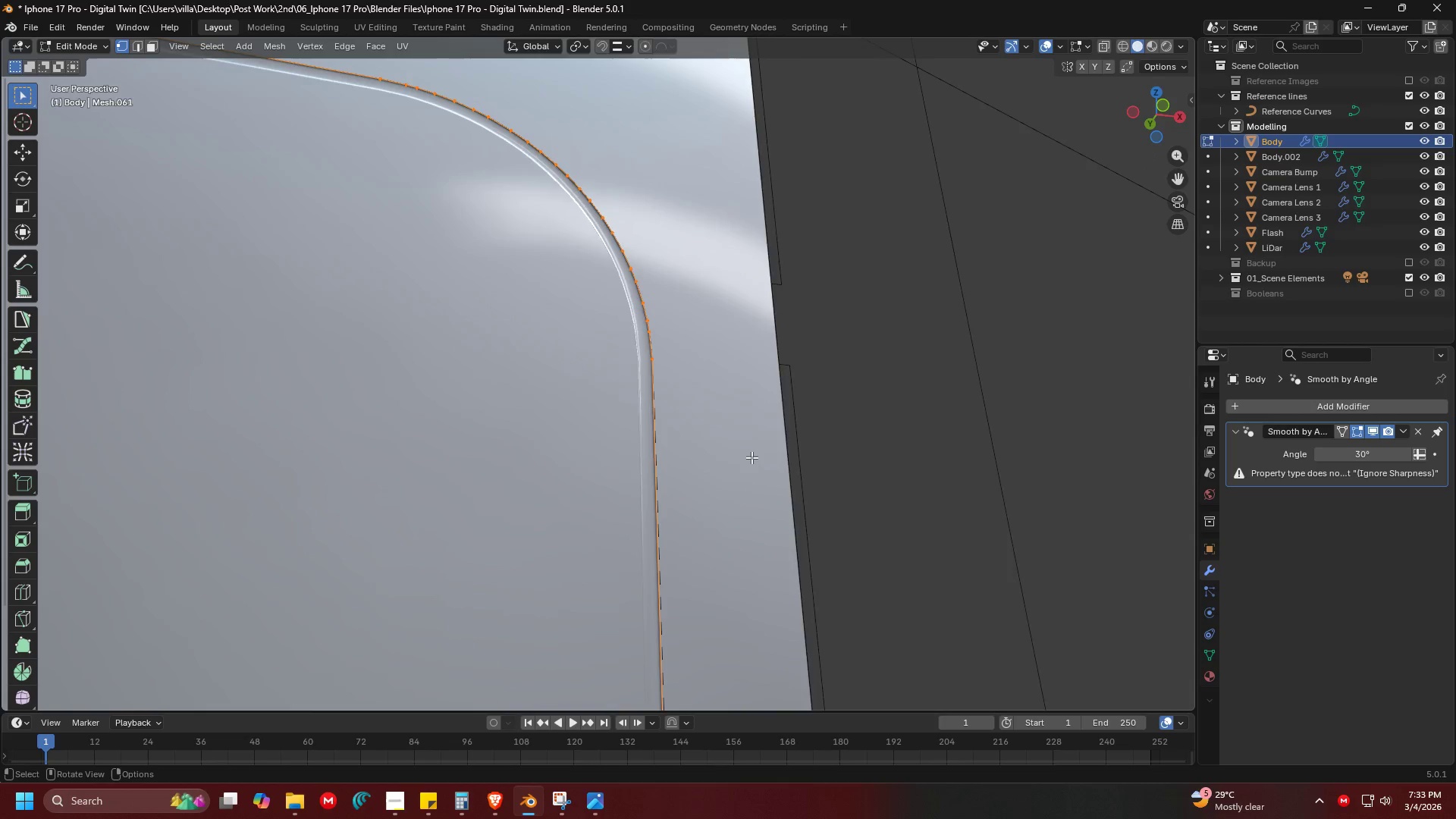 
key(Tab)
 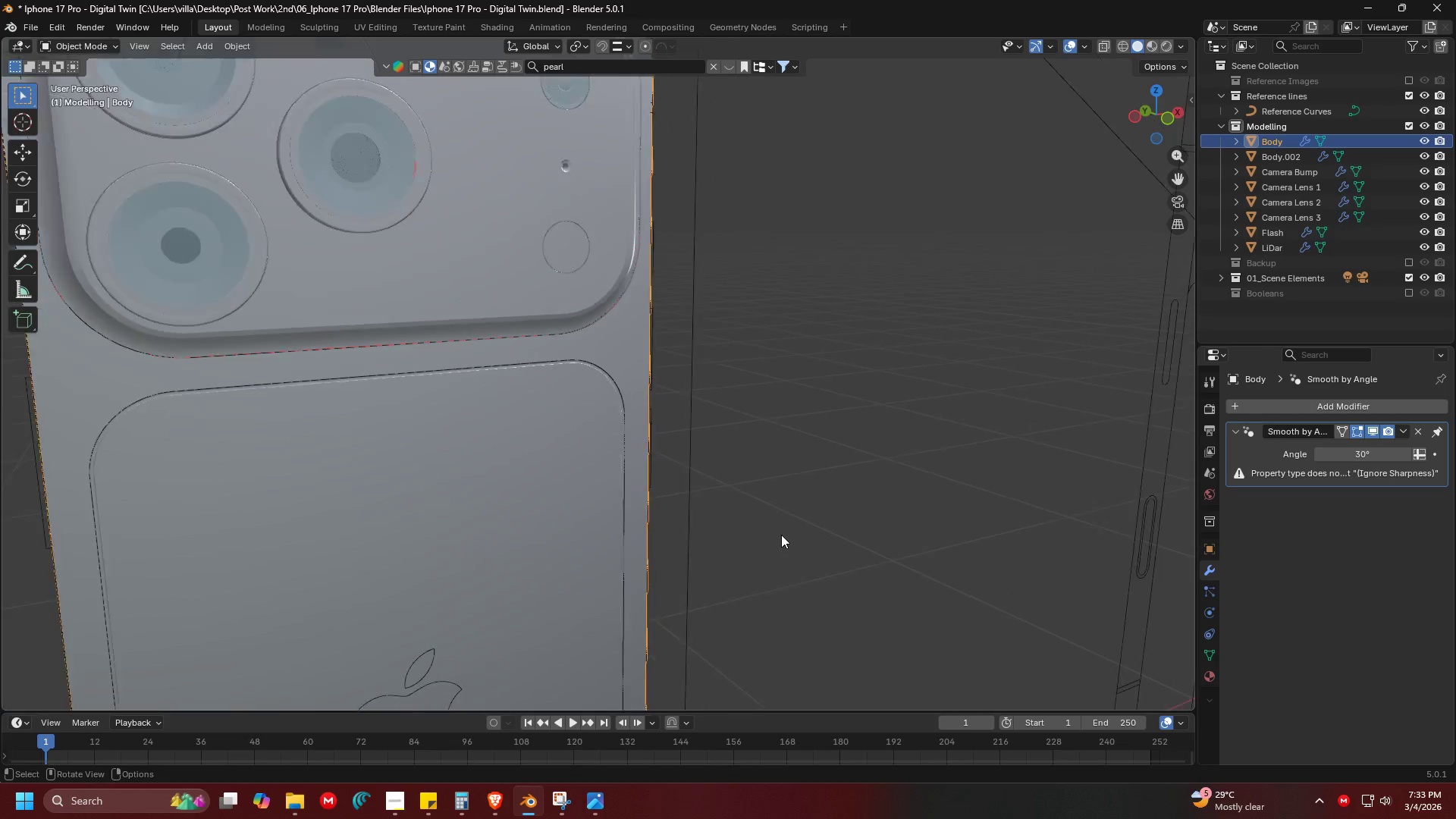 
scroll: coordinate [781, 537], scroll_direction: down, amount: 8.0
 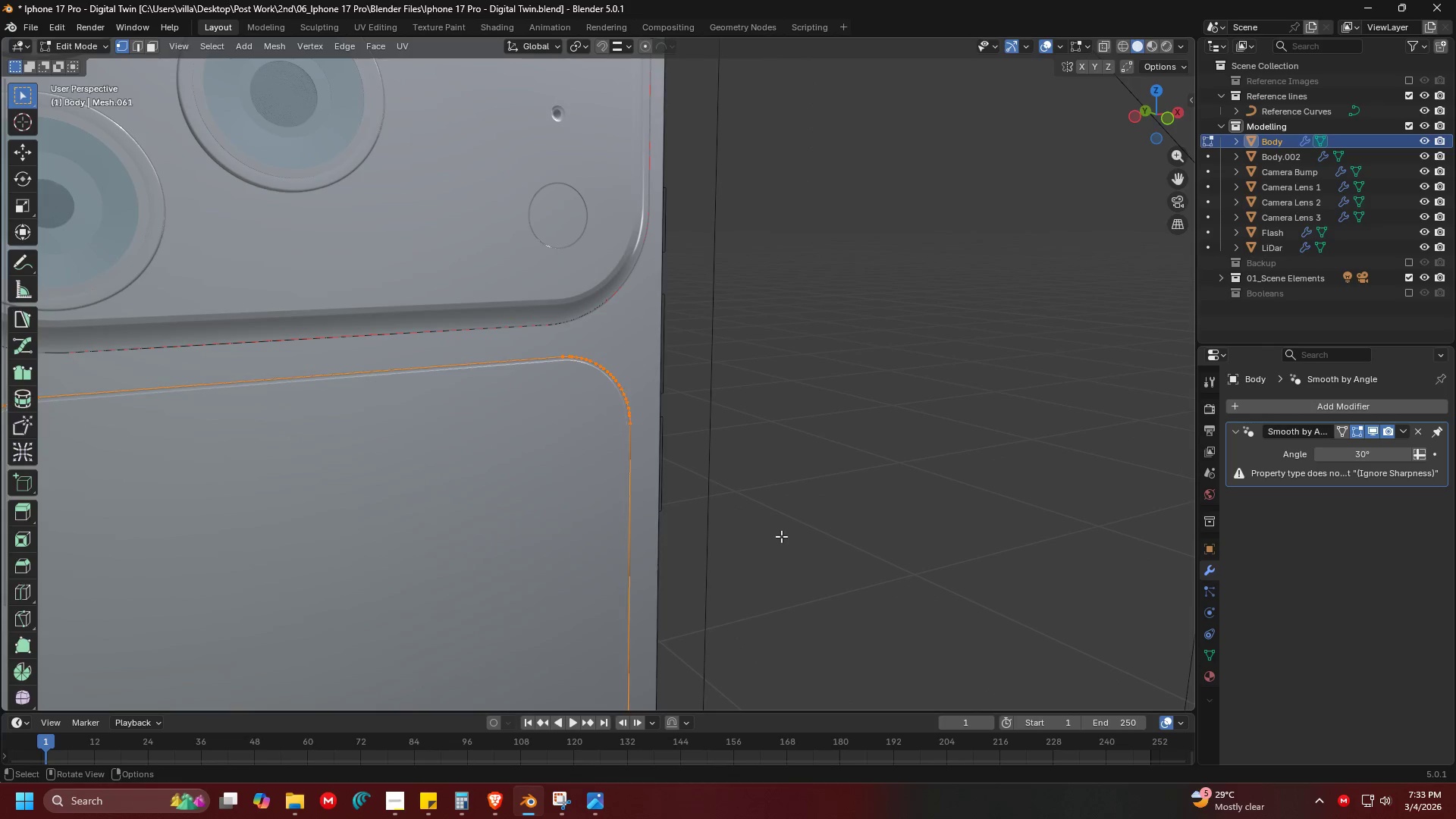 
key(Shift+ShiftLeft)
 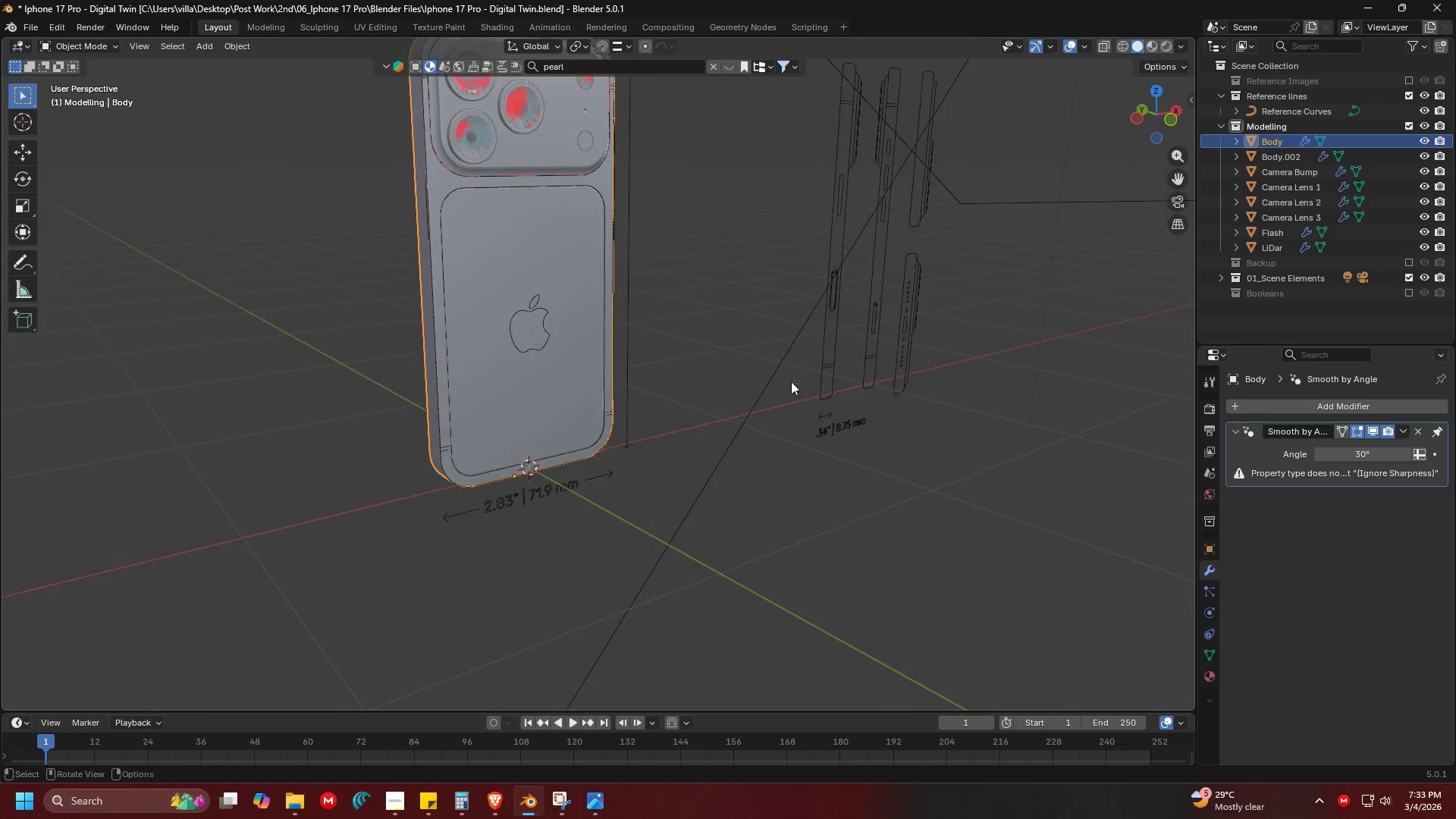 
scroll: coordinate [773, 538], scroll_direction: down, amount: 6.0
 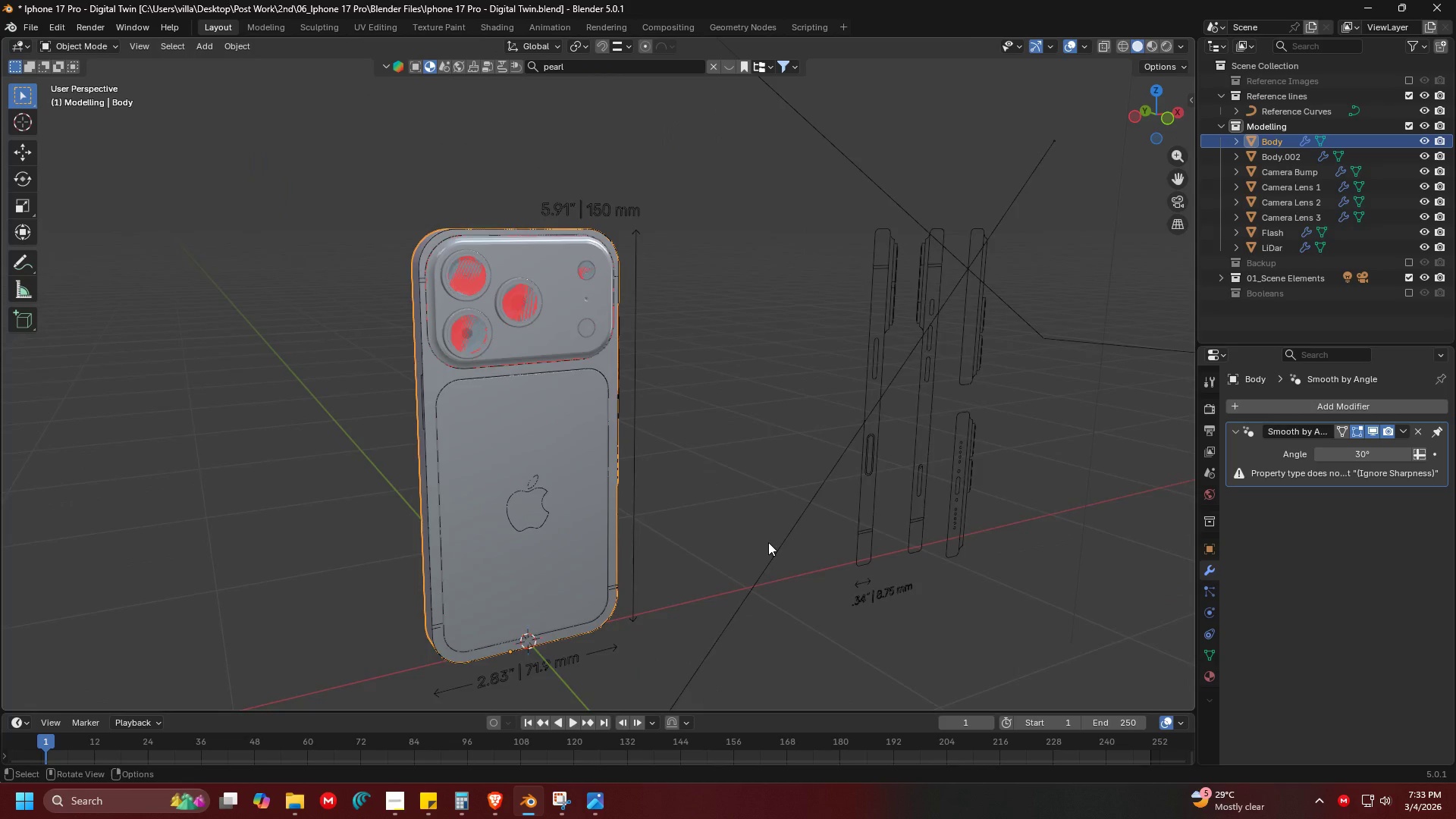 
left_click([723, 419])
 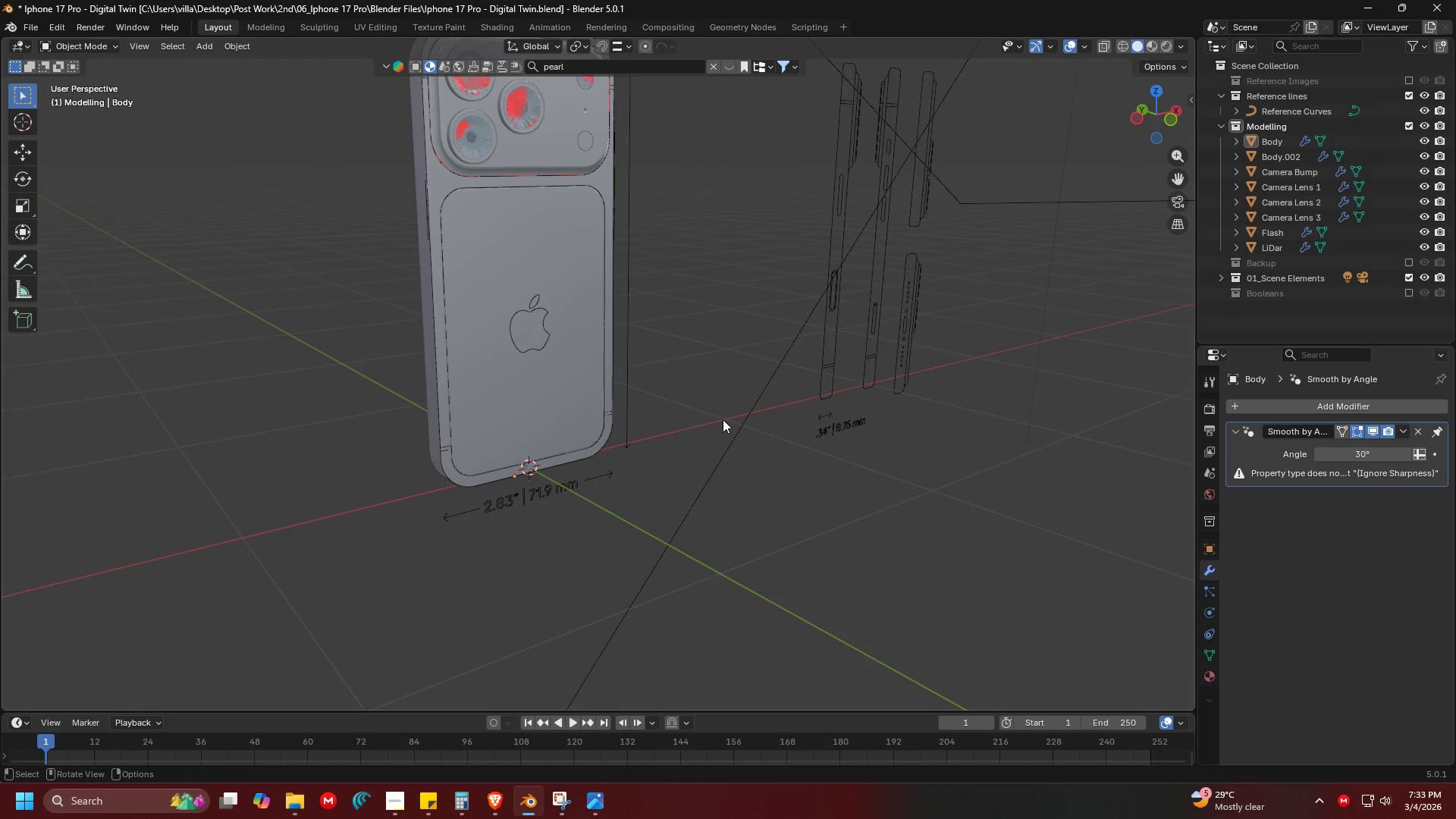 
key(Shift+ShiftLeft)
 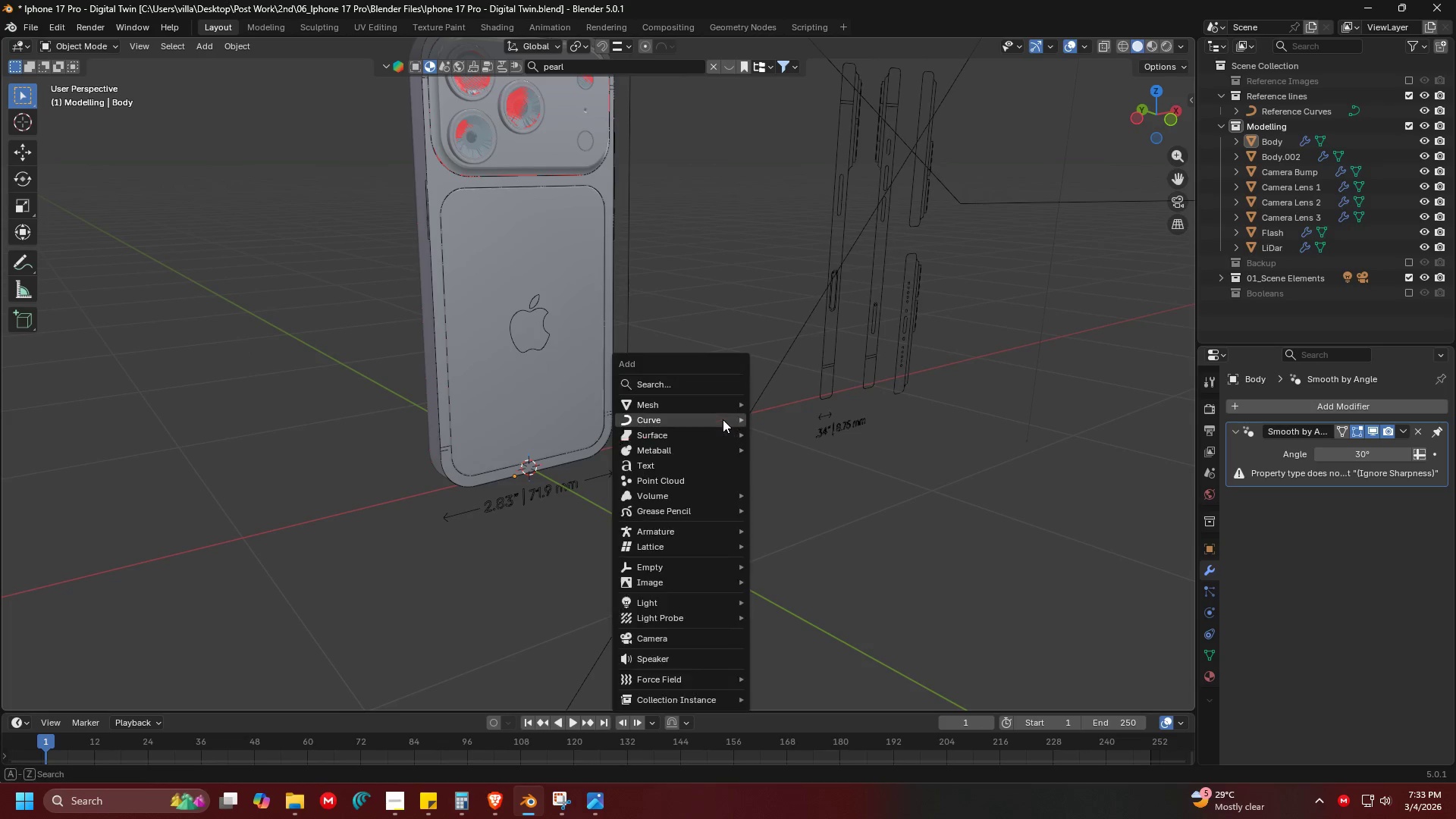 
key(Shift+A)
 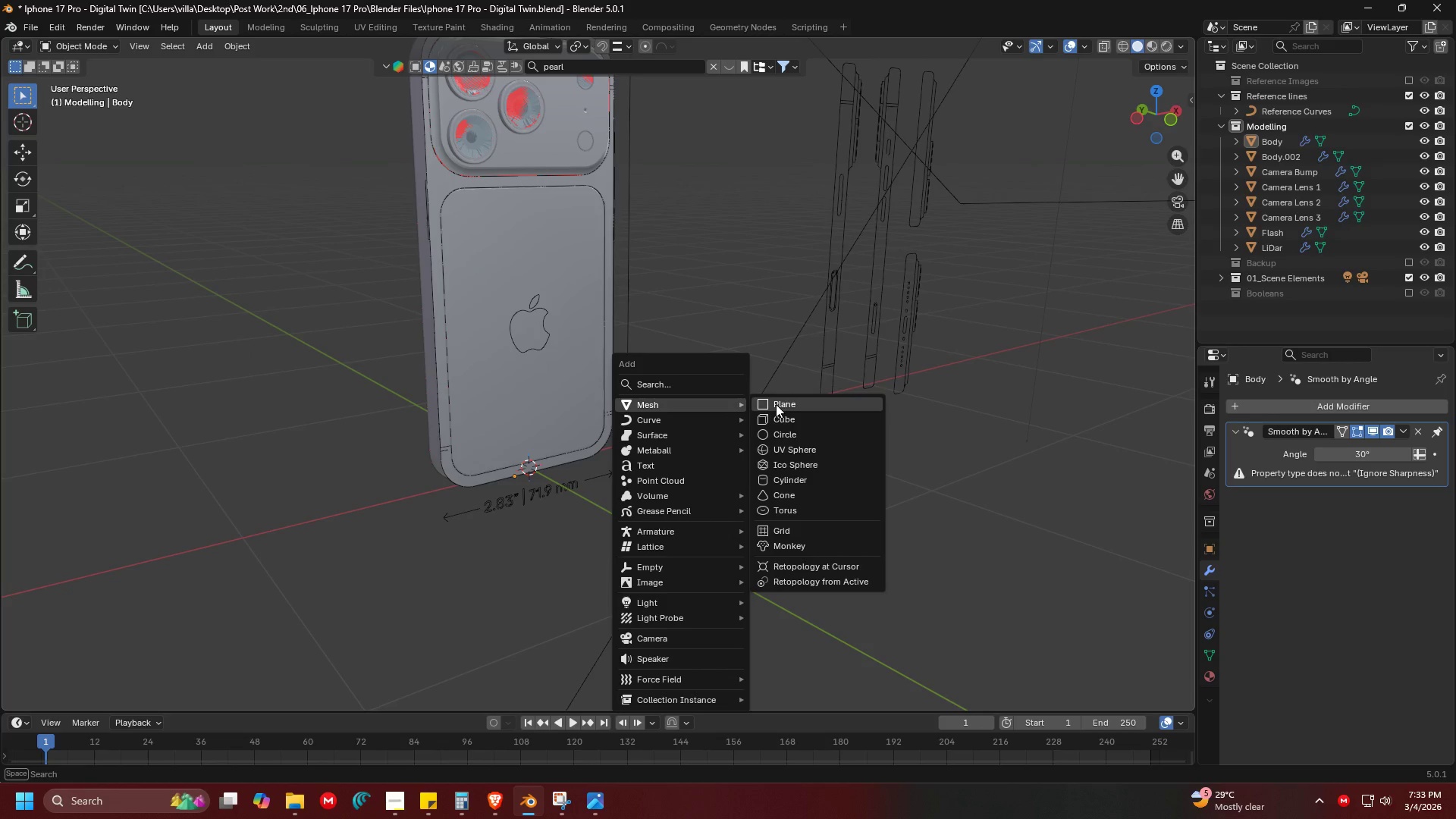 
left_click([789, 418])
 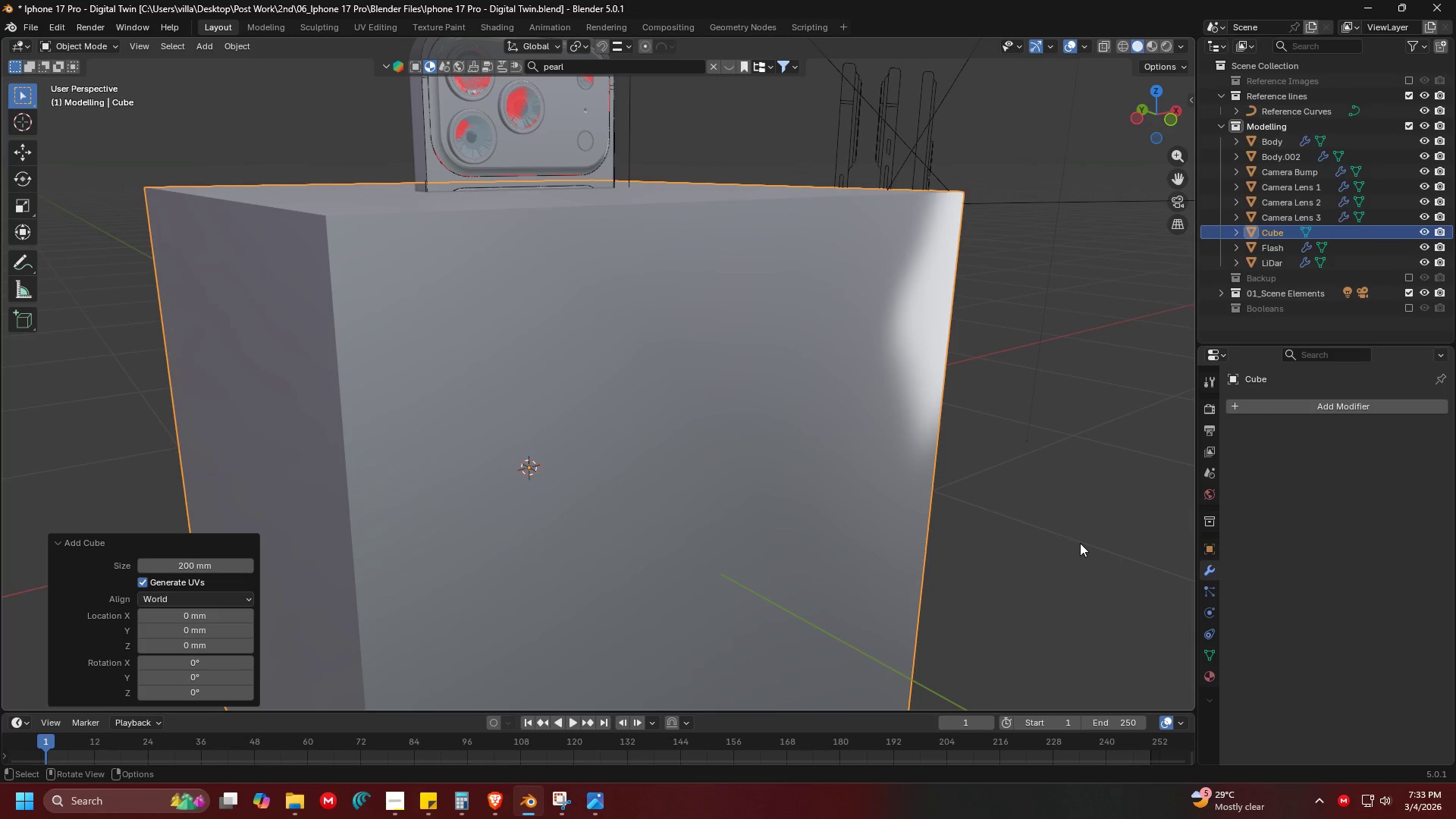 
type(sg)
 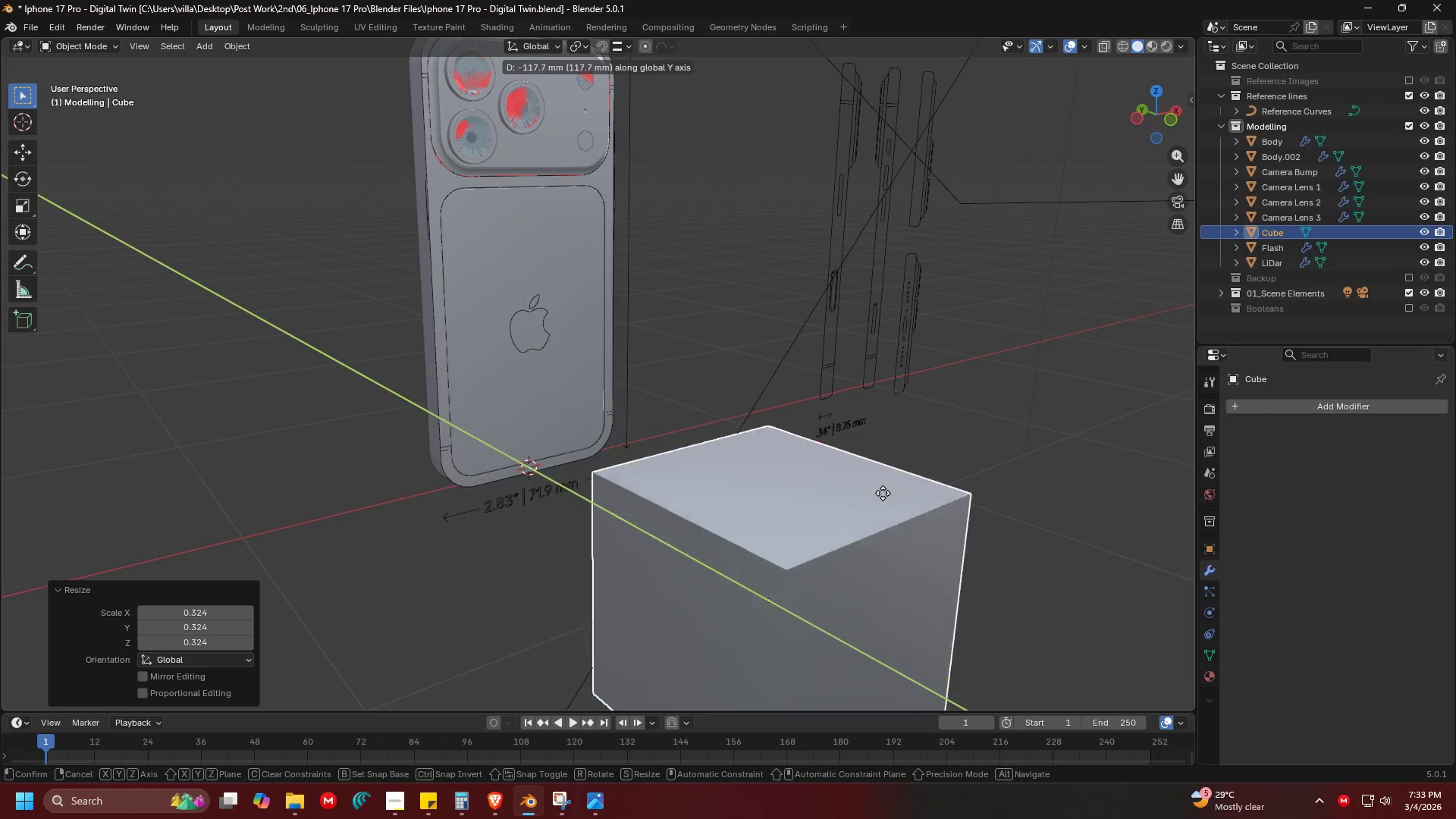 
left_click([942, 519])
 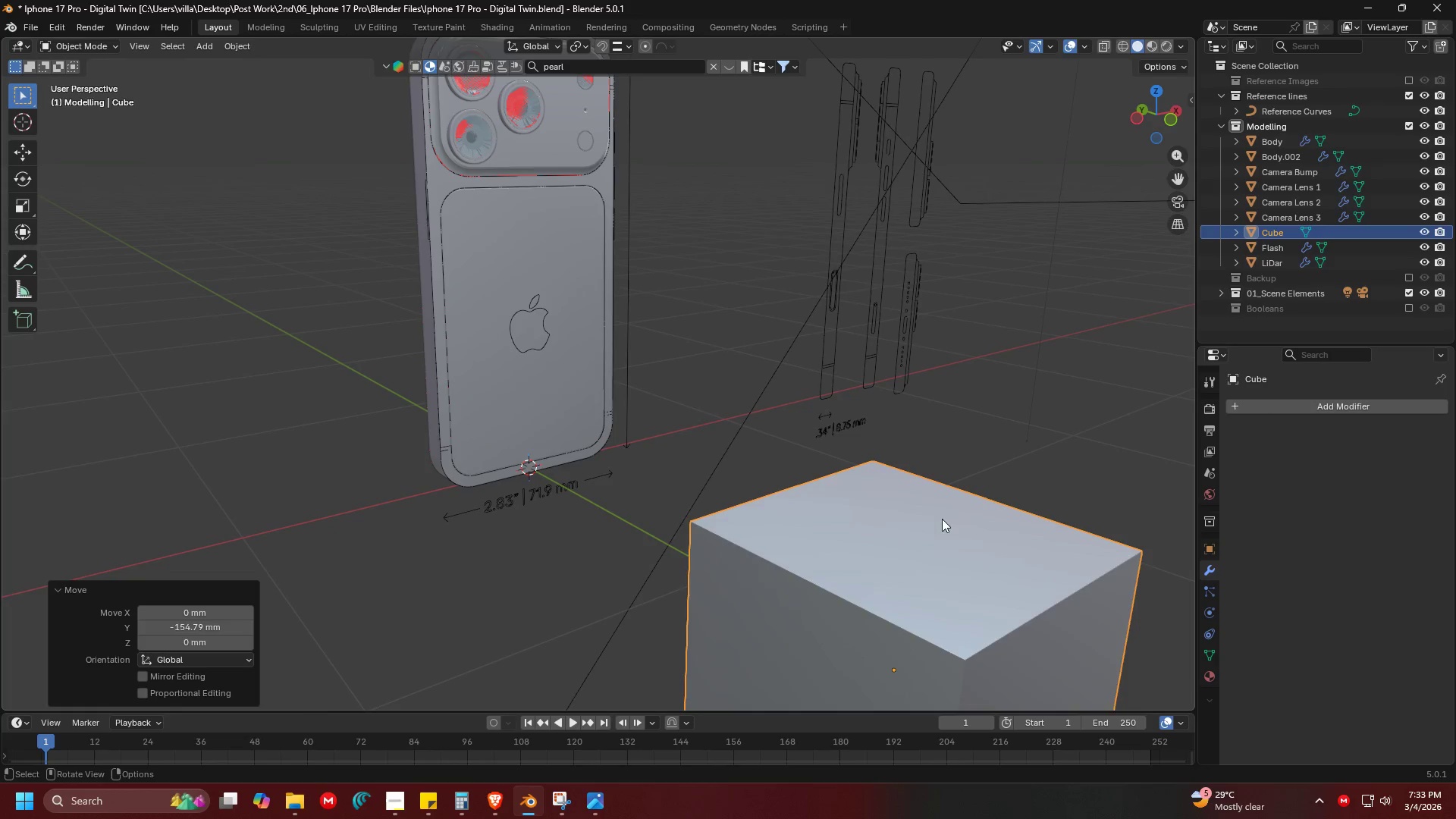 
key(Tab)
 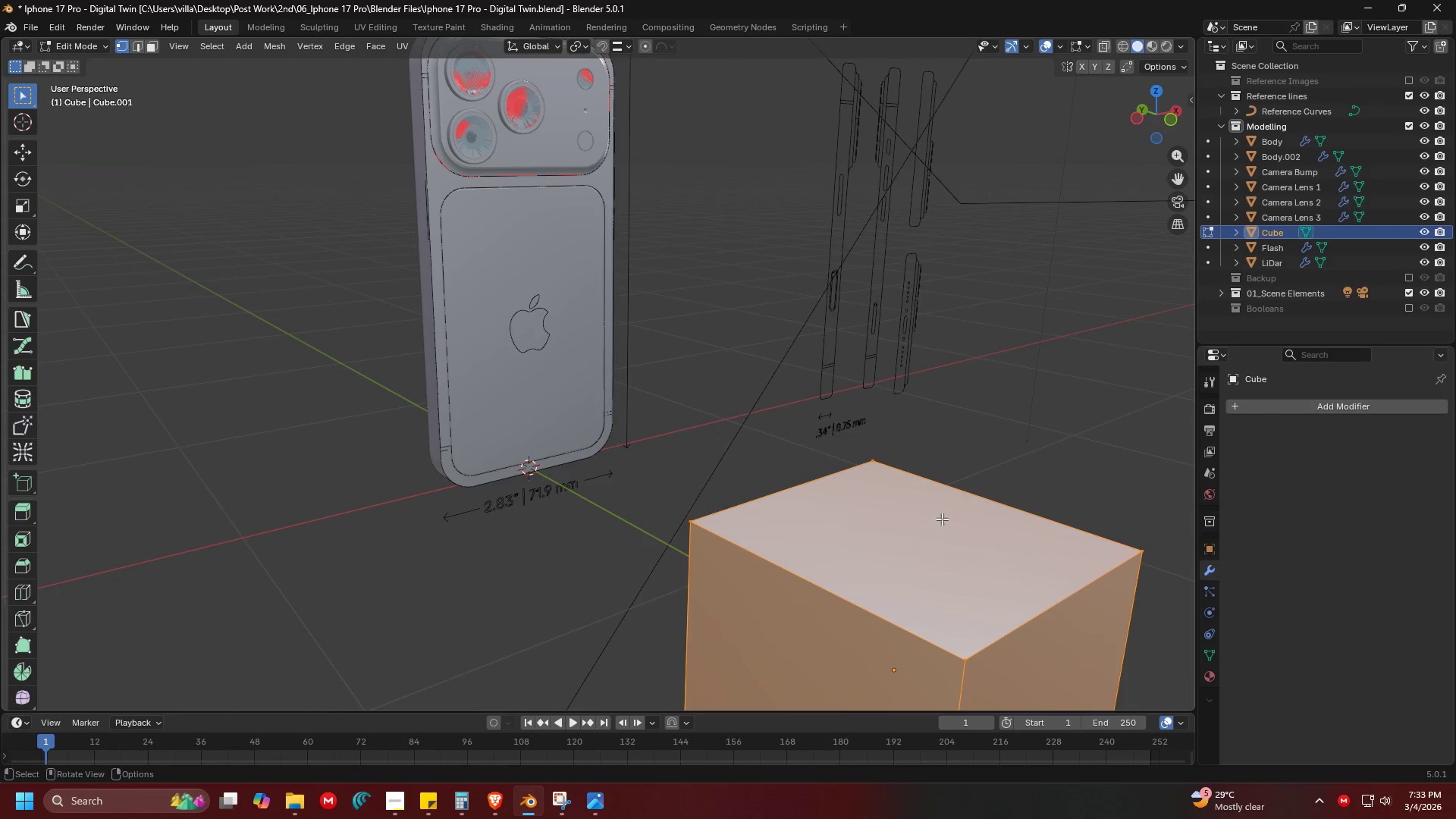 
key(Shift+ShiftLeft)
 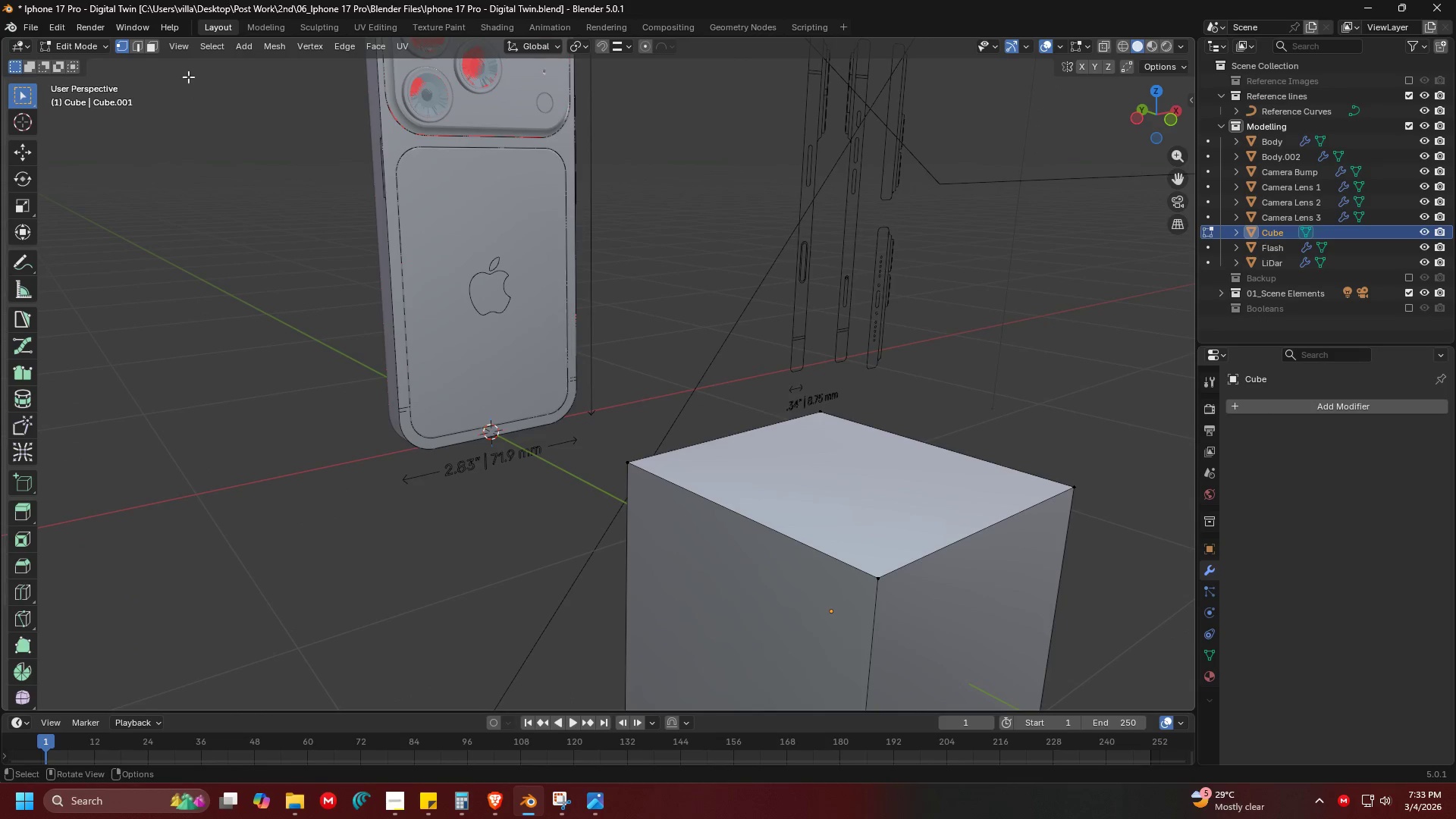 
left_click([154, 52])
 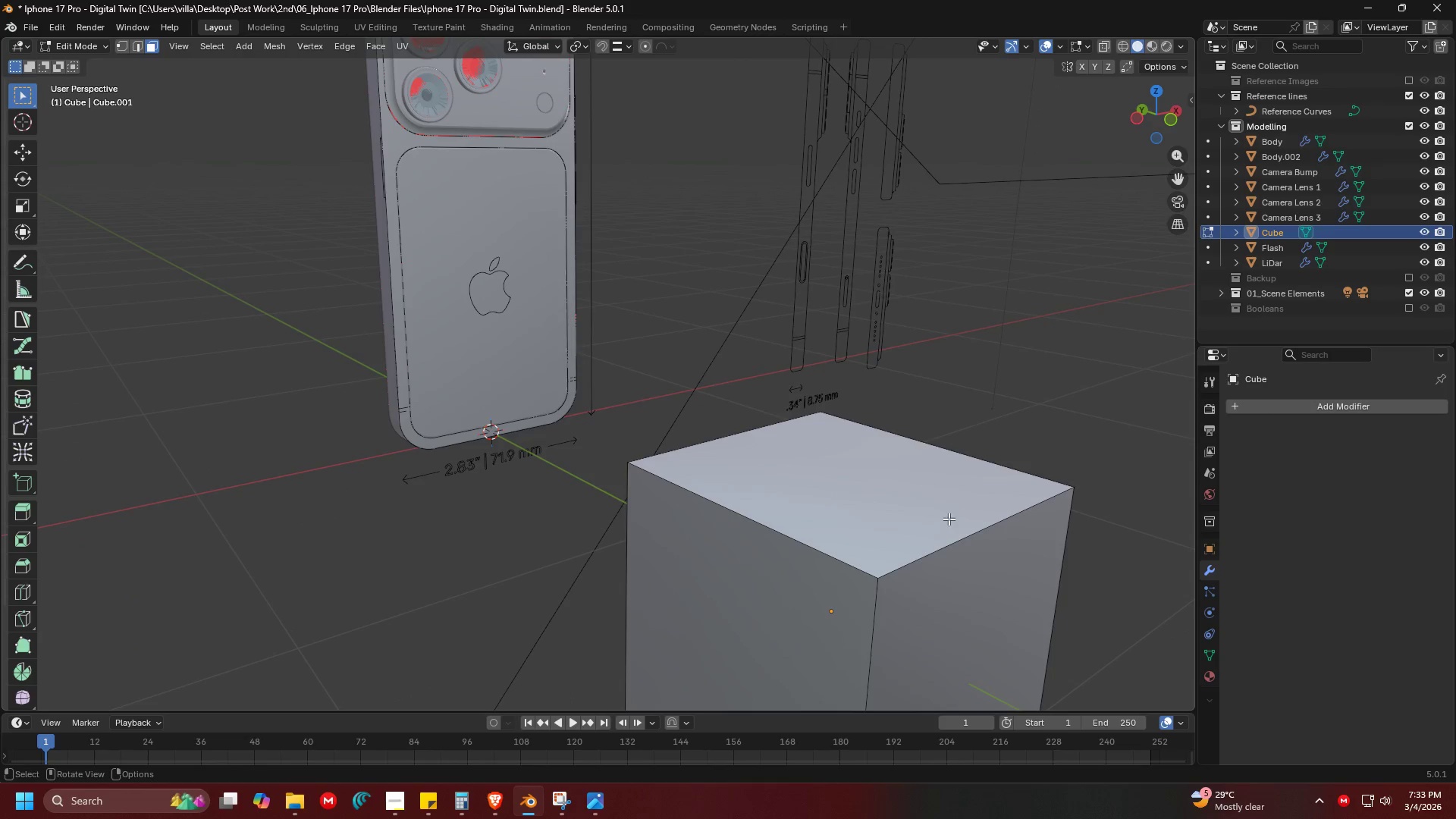 
left_click([968, 573])
 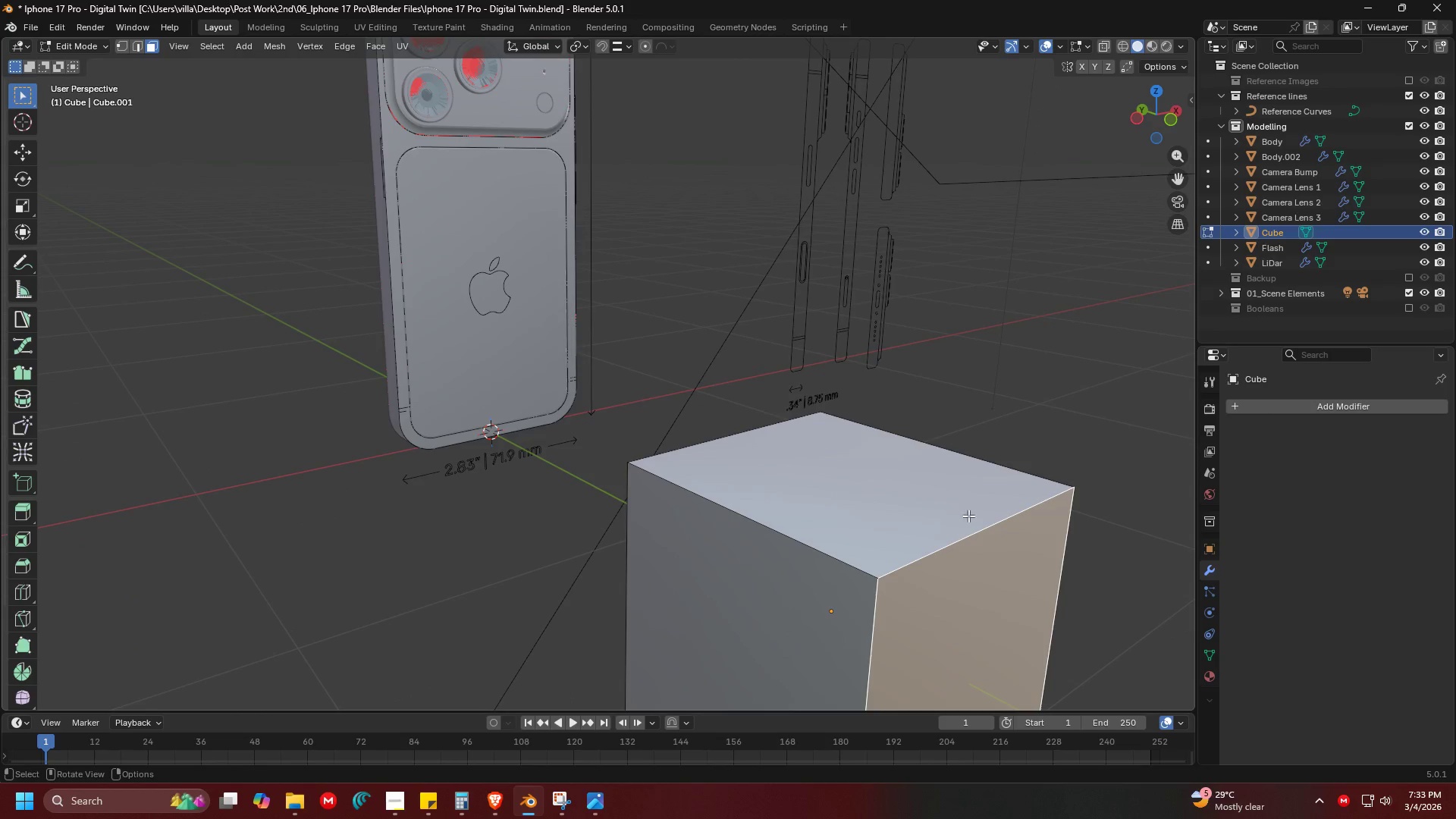 
left_click([966, 536])
 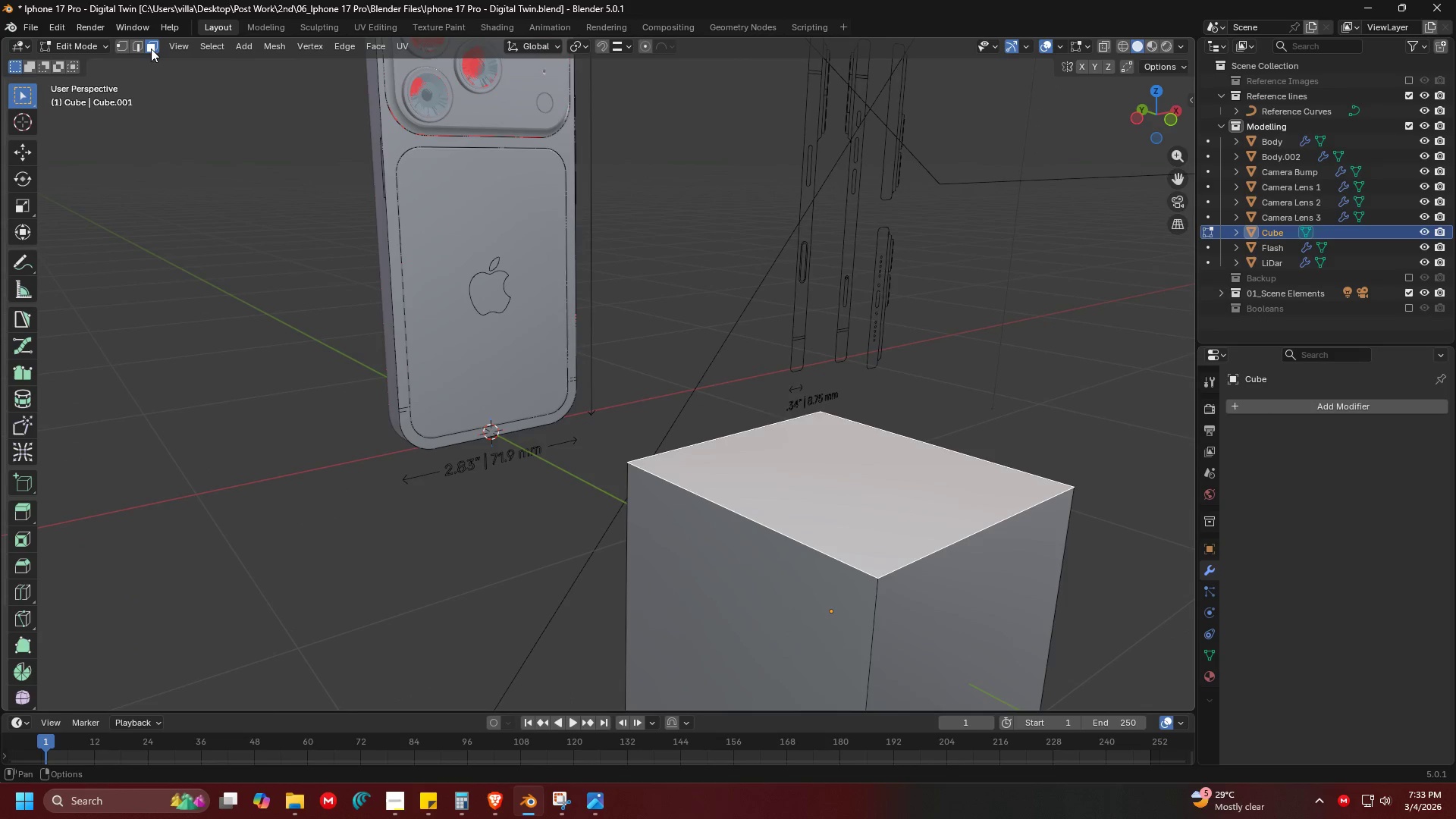 
left_click([140, 46])
 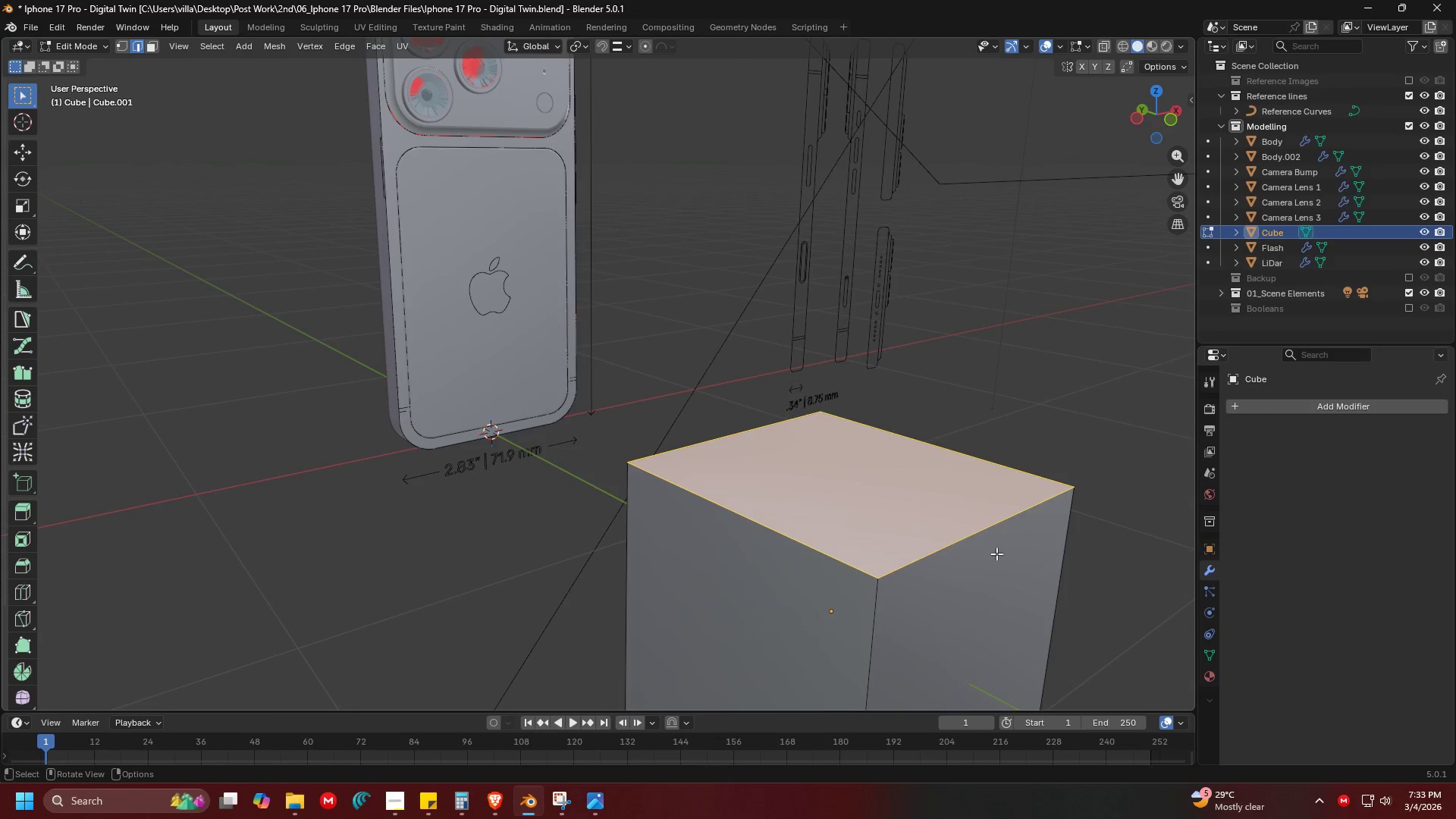 
left_click([989, 541])
 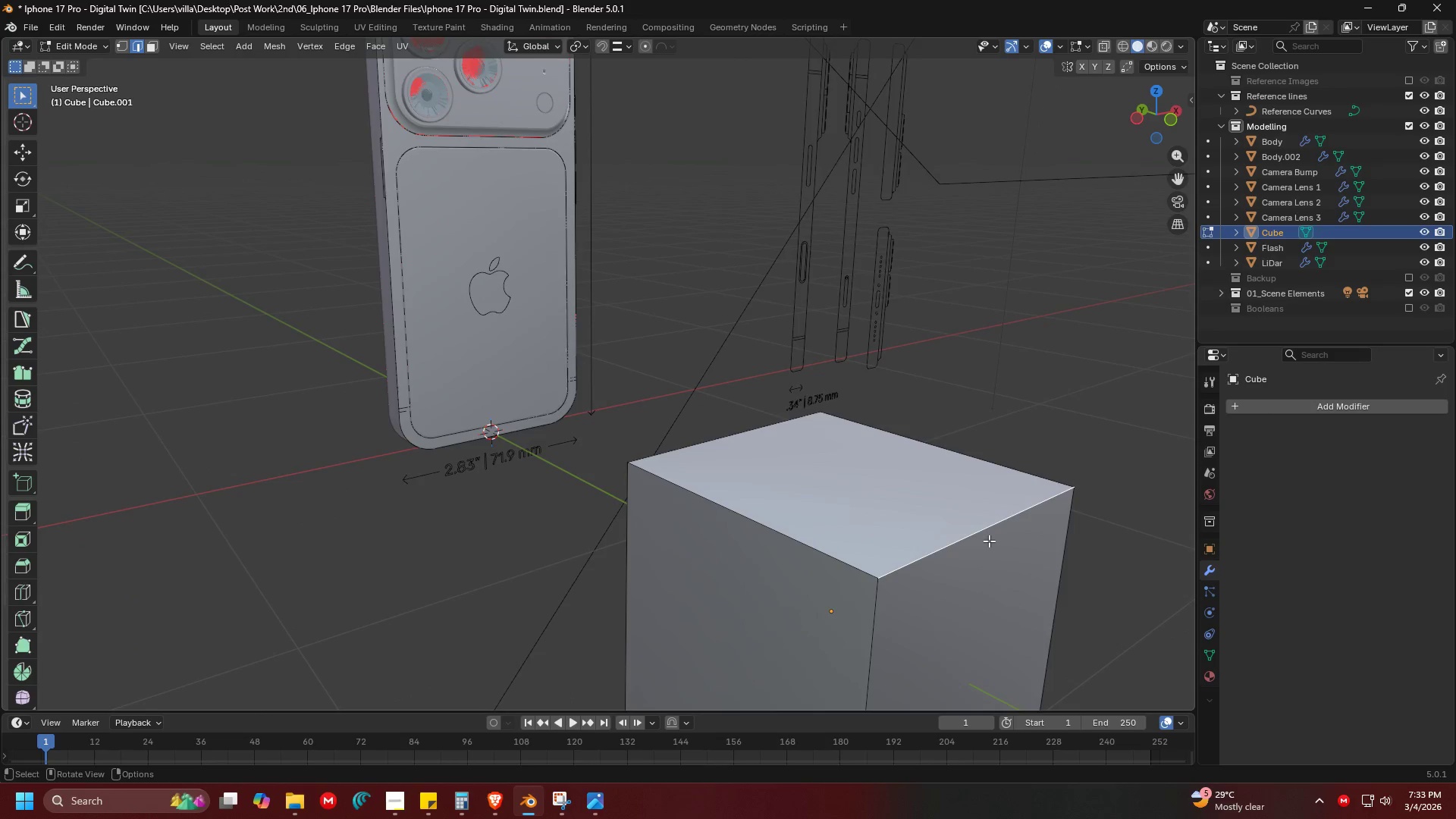 
type(21)
 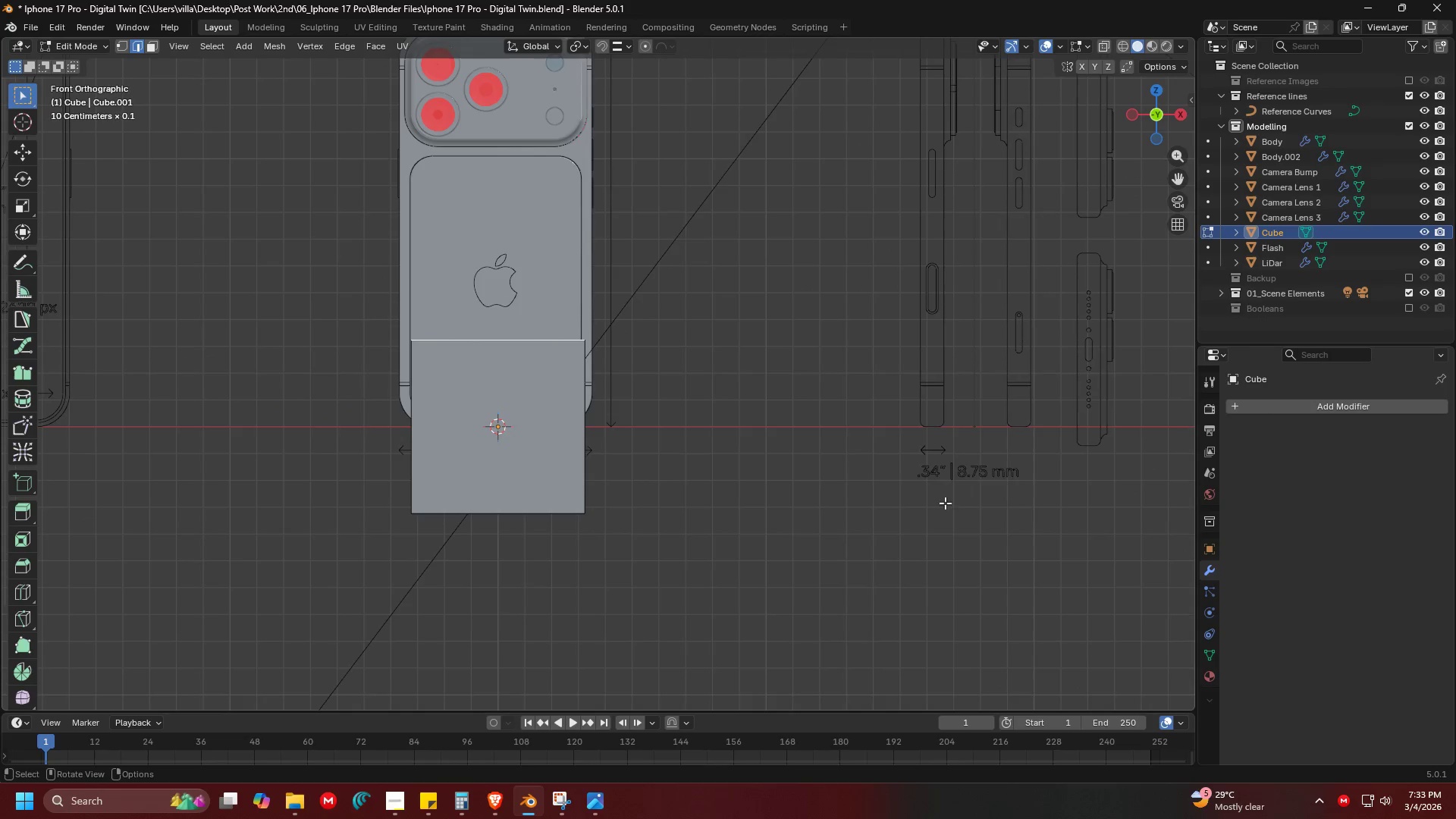 
key(3)
 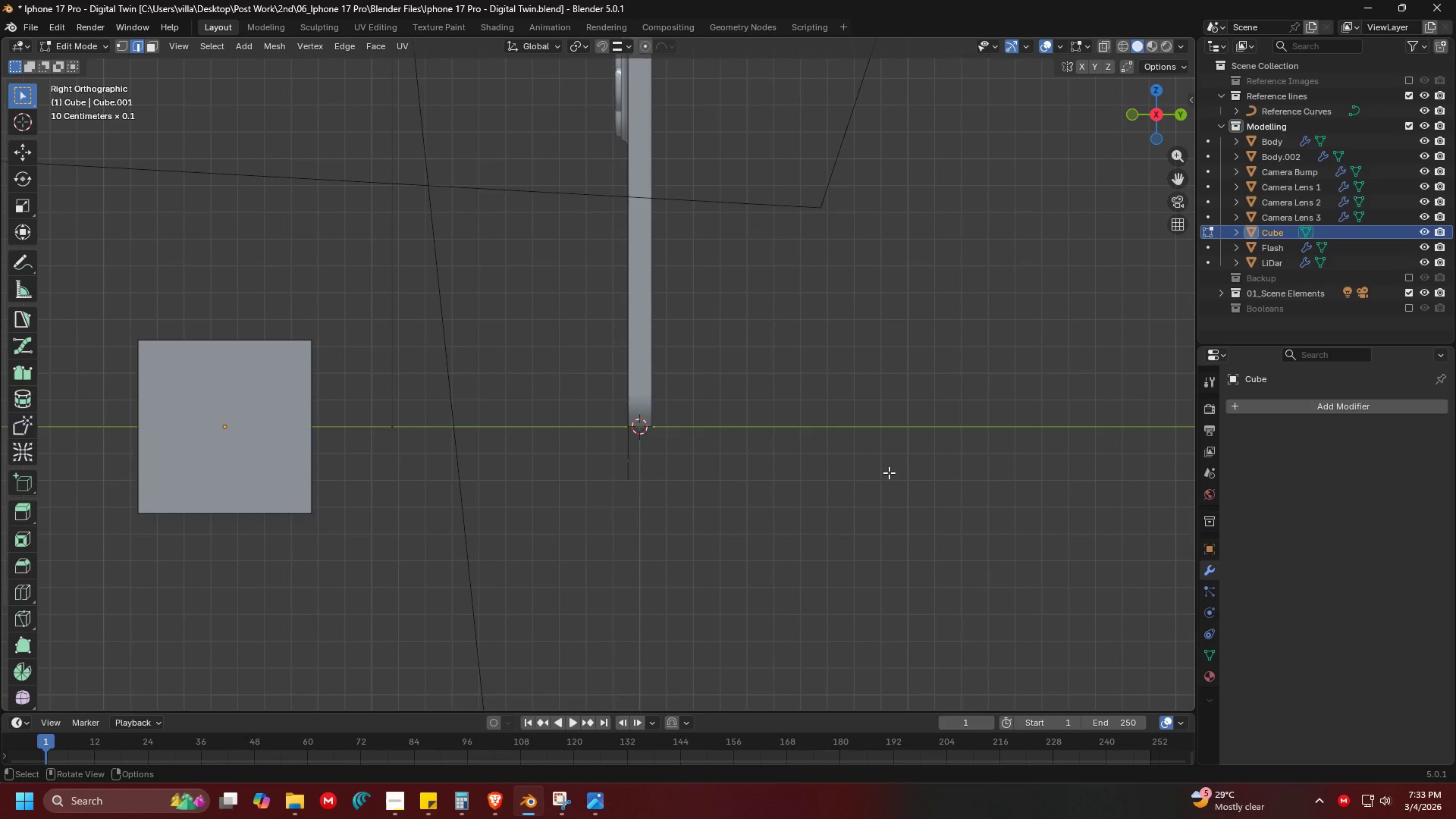 
key(Shift+ShiftLeft)
 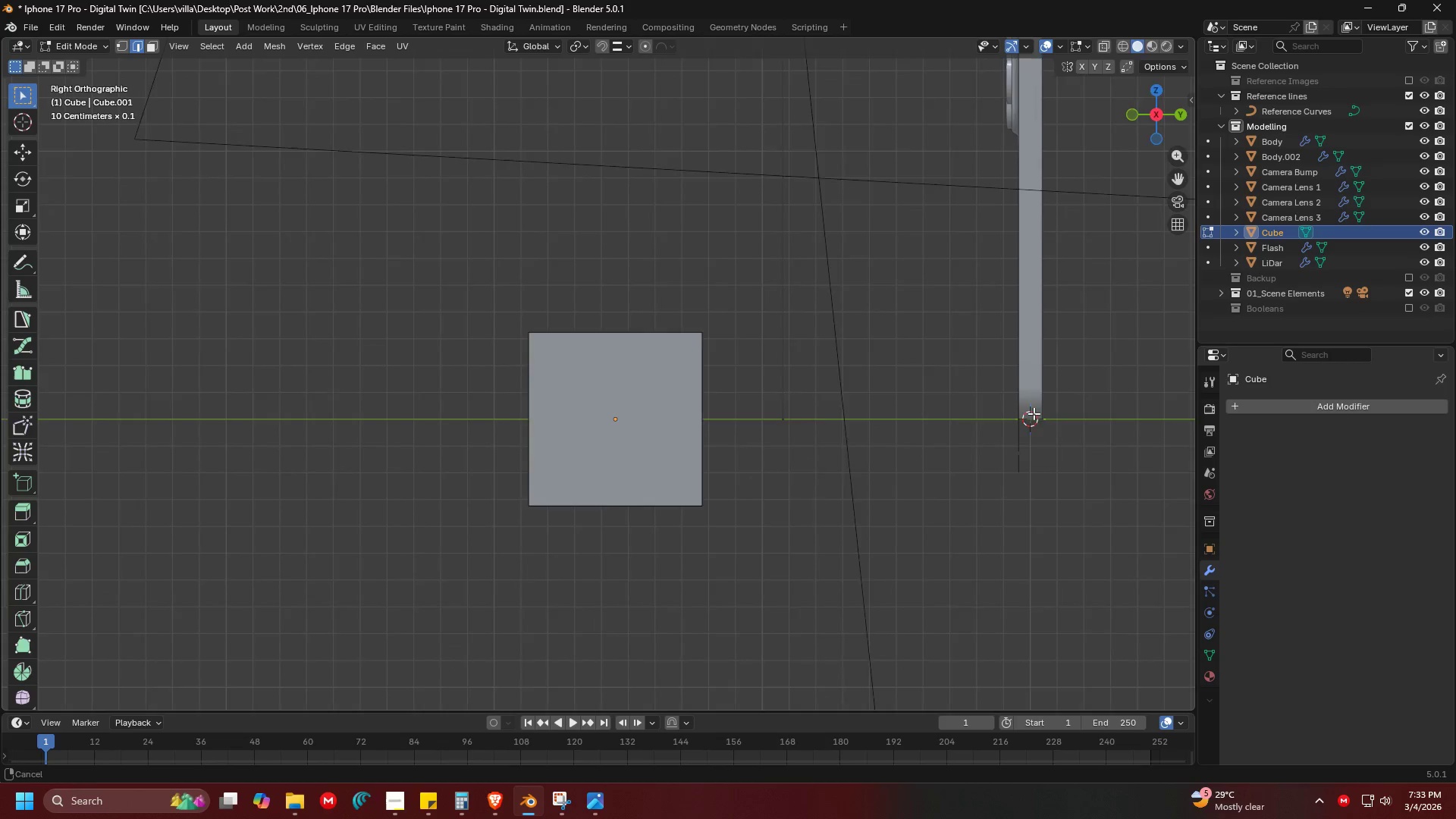 
key(Shift+ShiftLeft)
 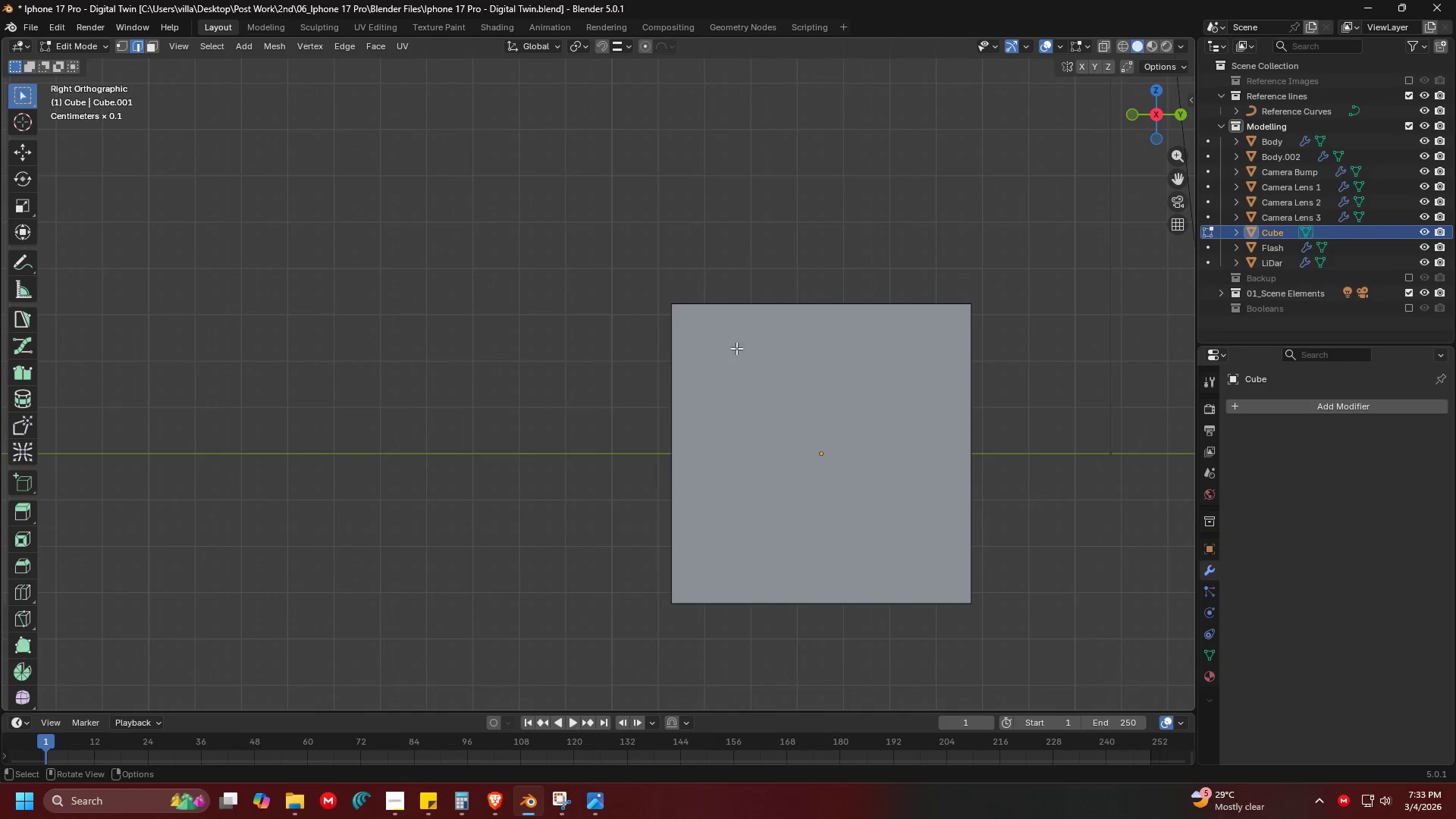 
scroll: coordinate [1038, 428], scroll_direction: up, amount: 3.0
 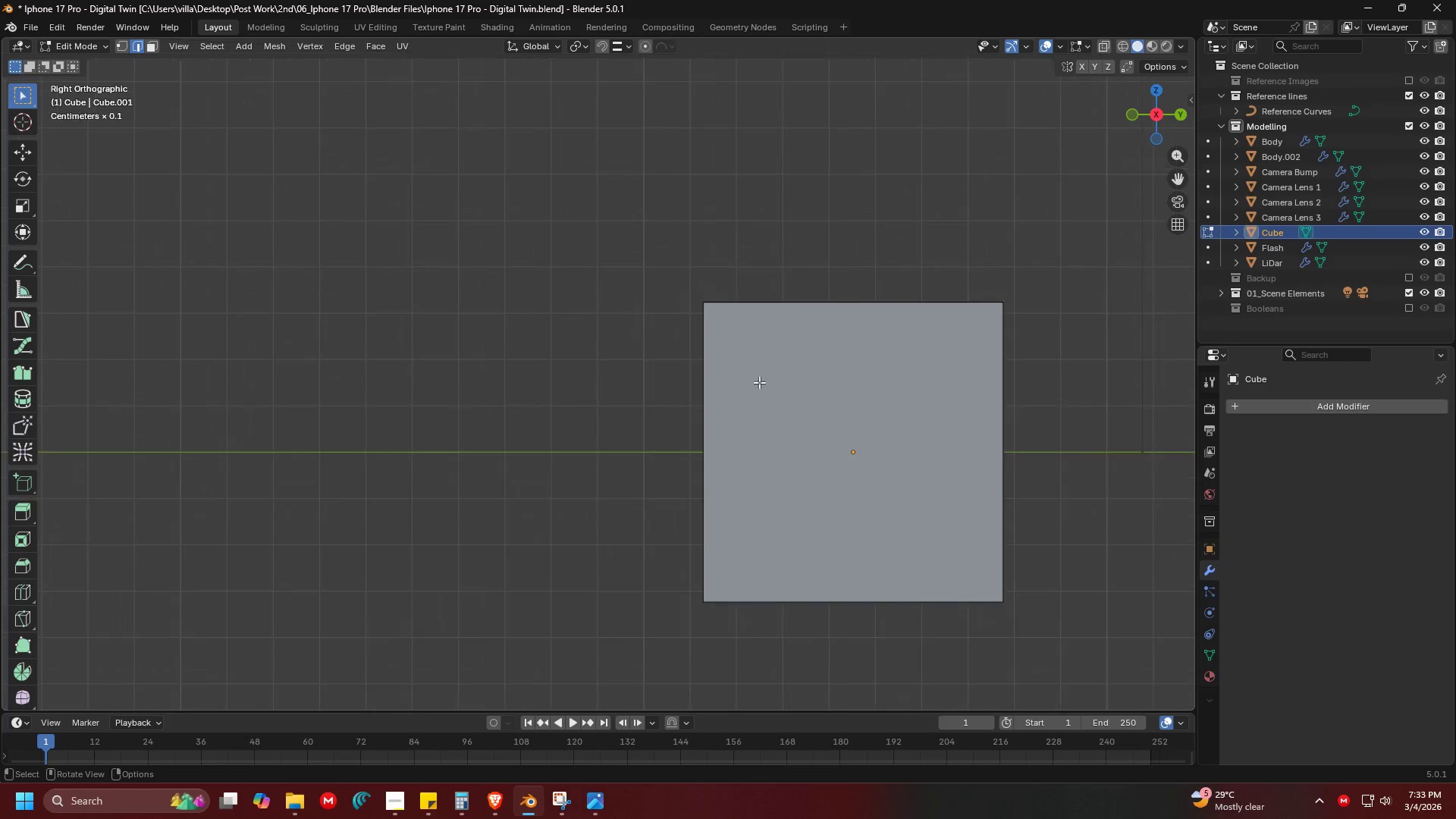 
key(Control+B)
 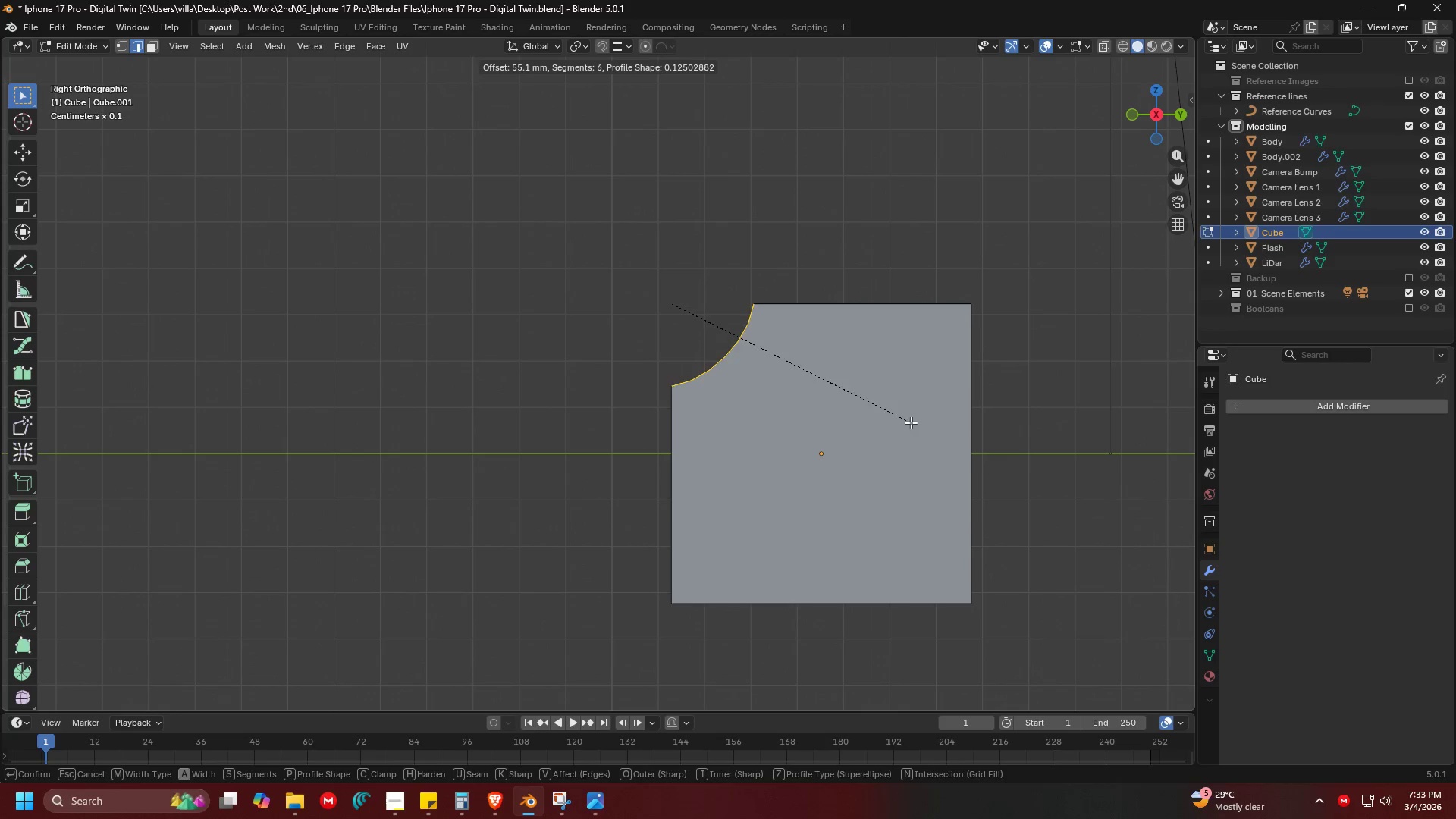 
scroll: coordinate [922, 448], scroll_direction: up, amount: 10.0
 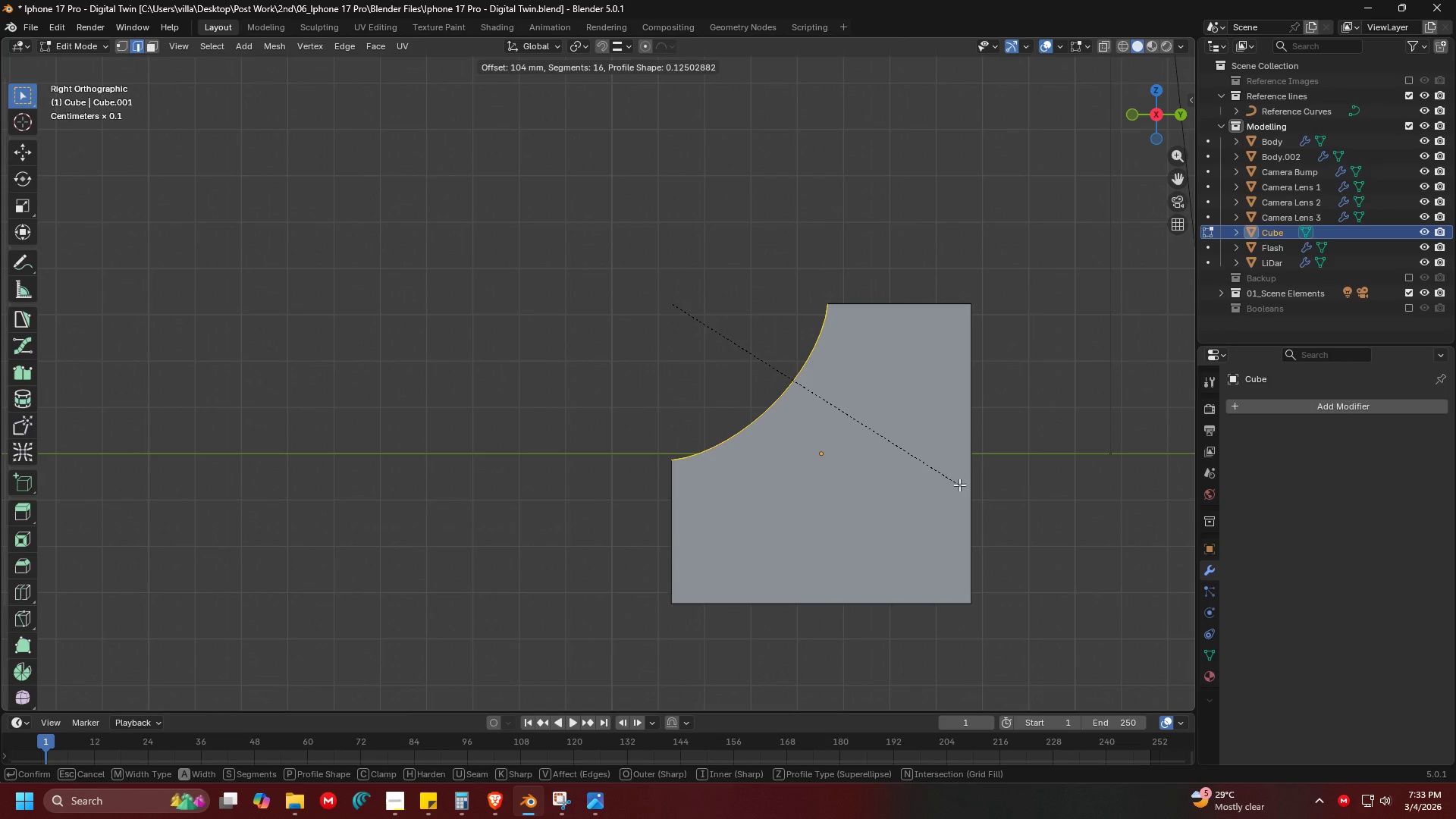 
key(P)
 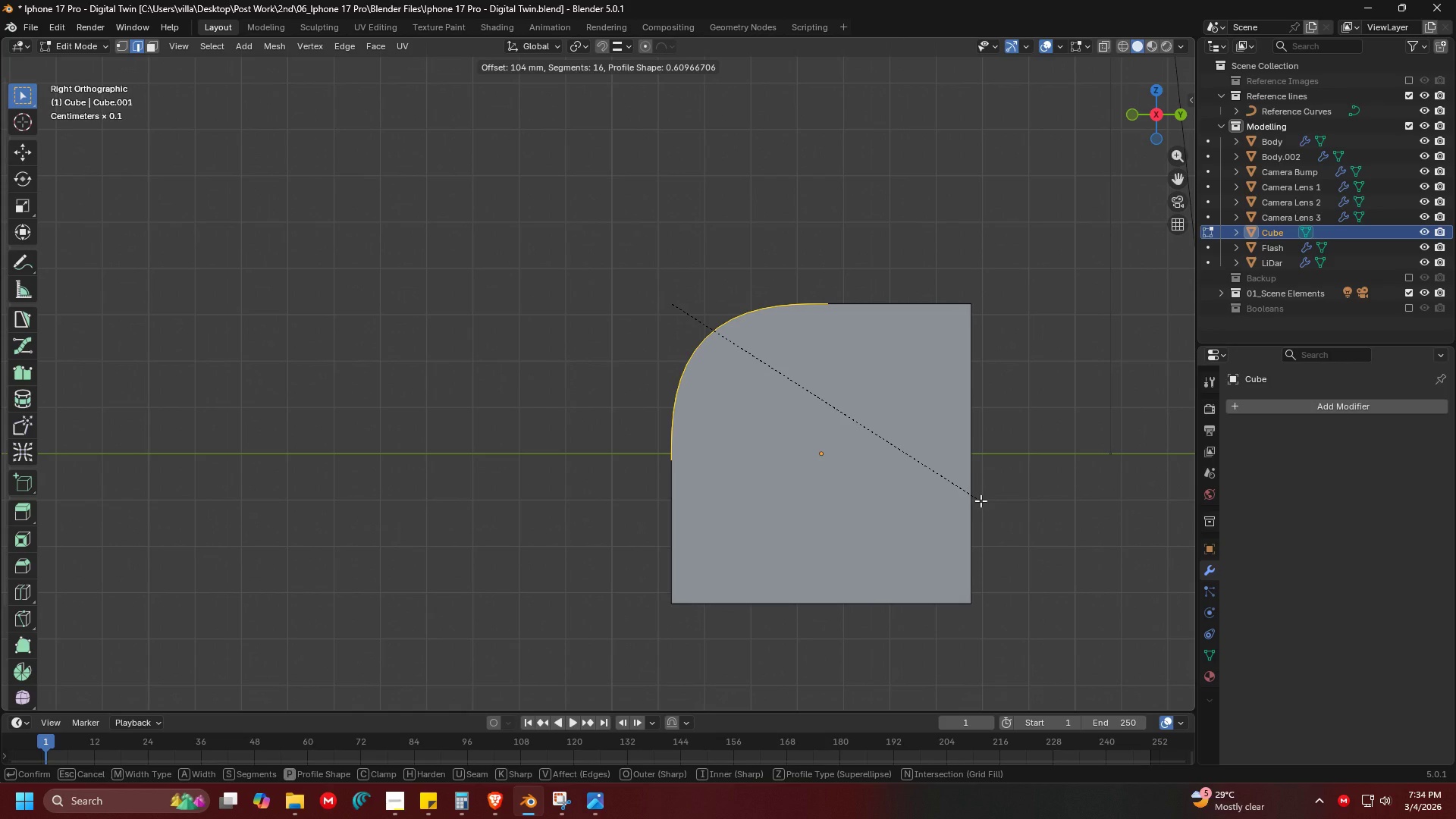 
wait(6.03)
 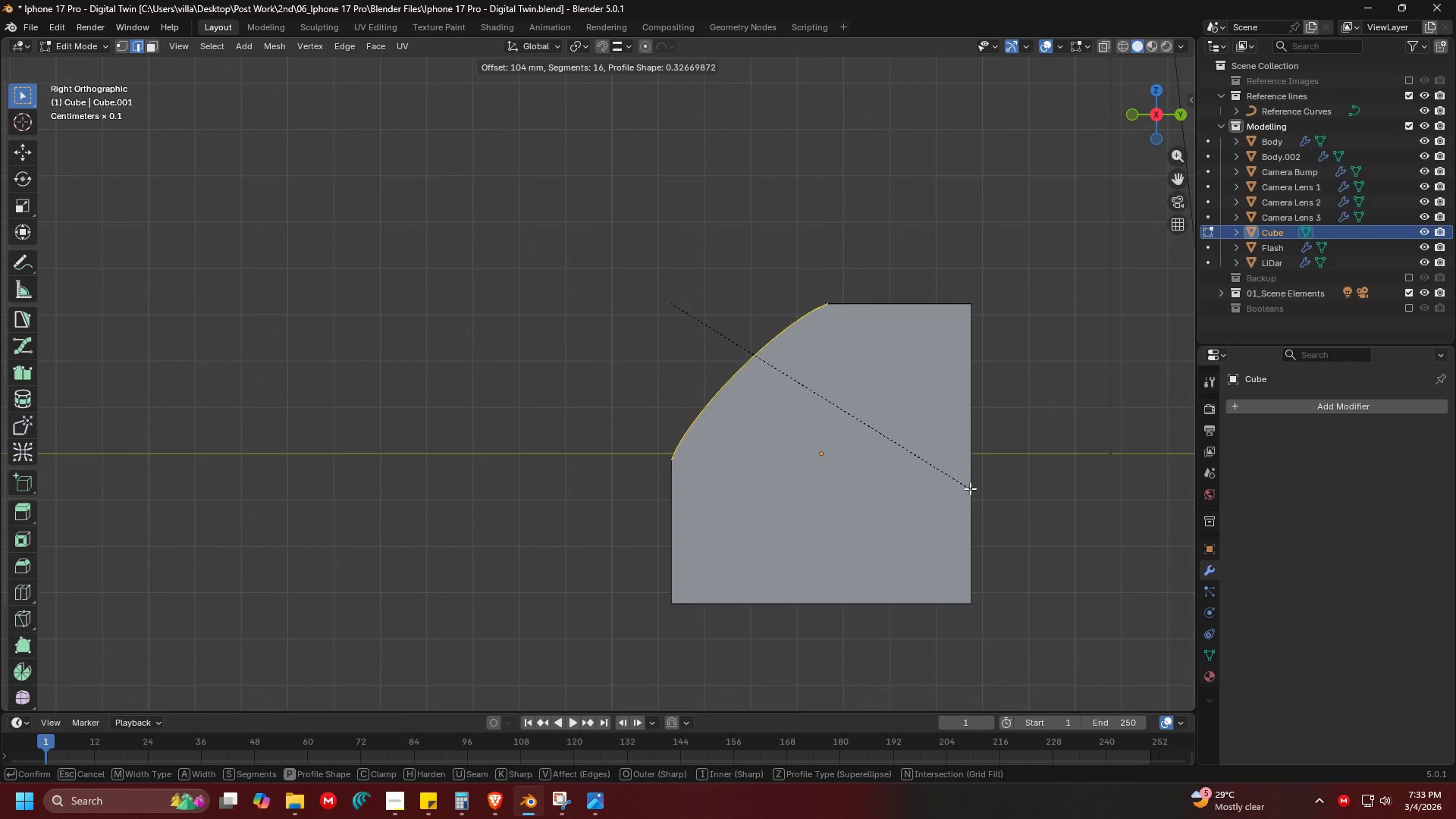 
left_click([978, 499])
 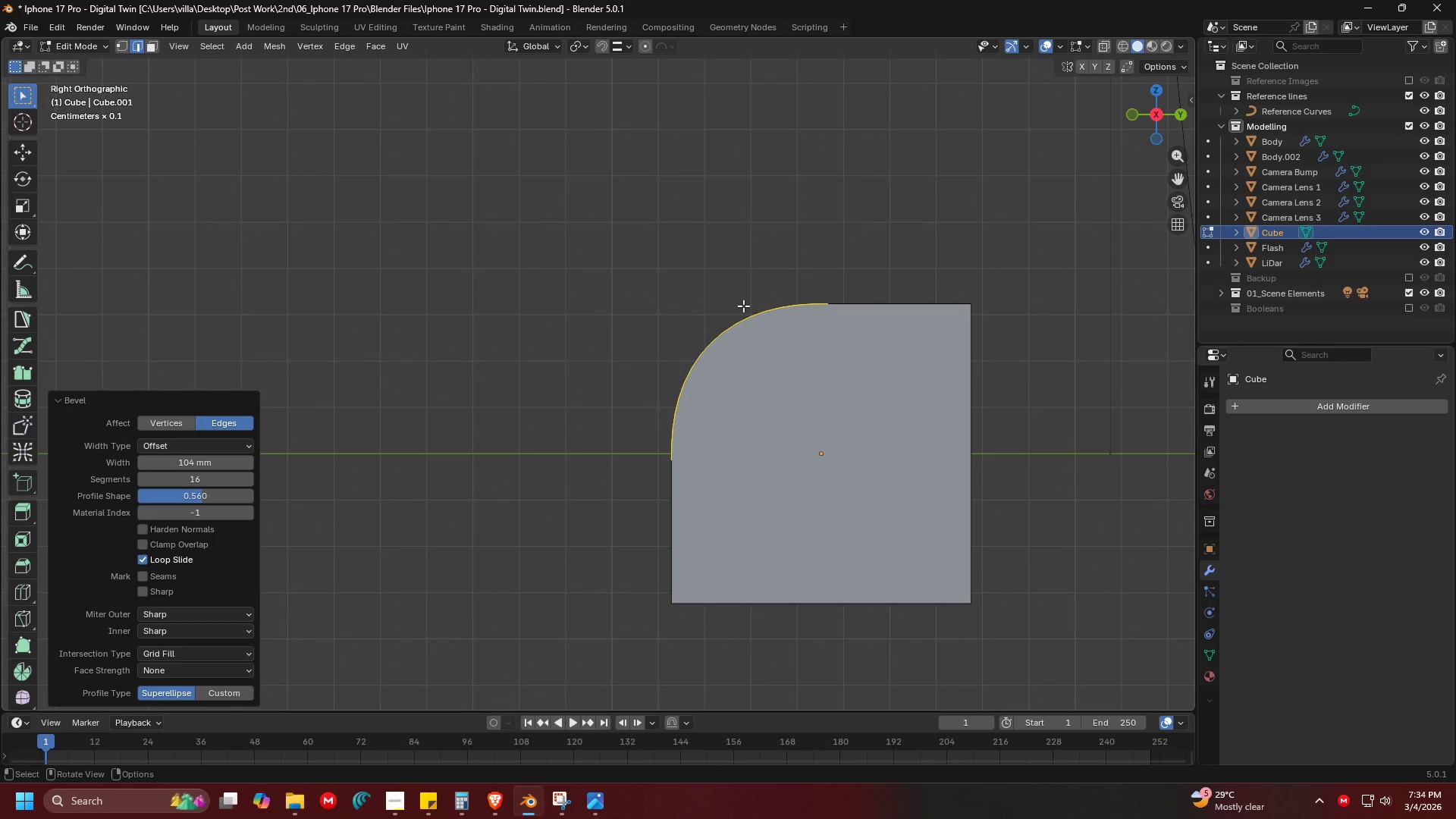 
left_click([742, 288])
 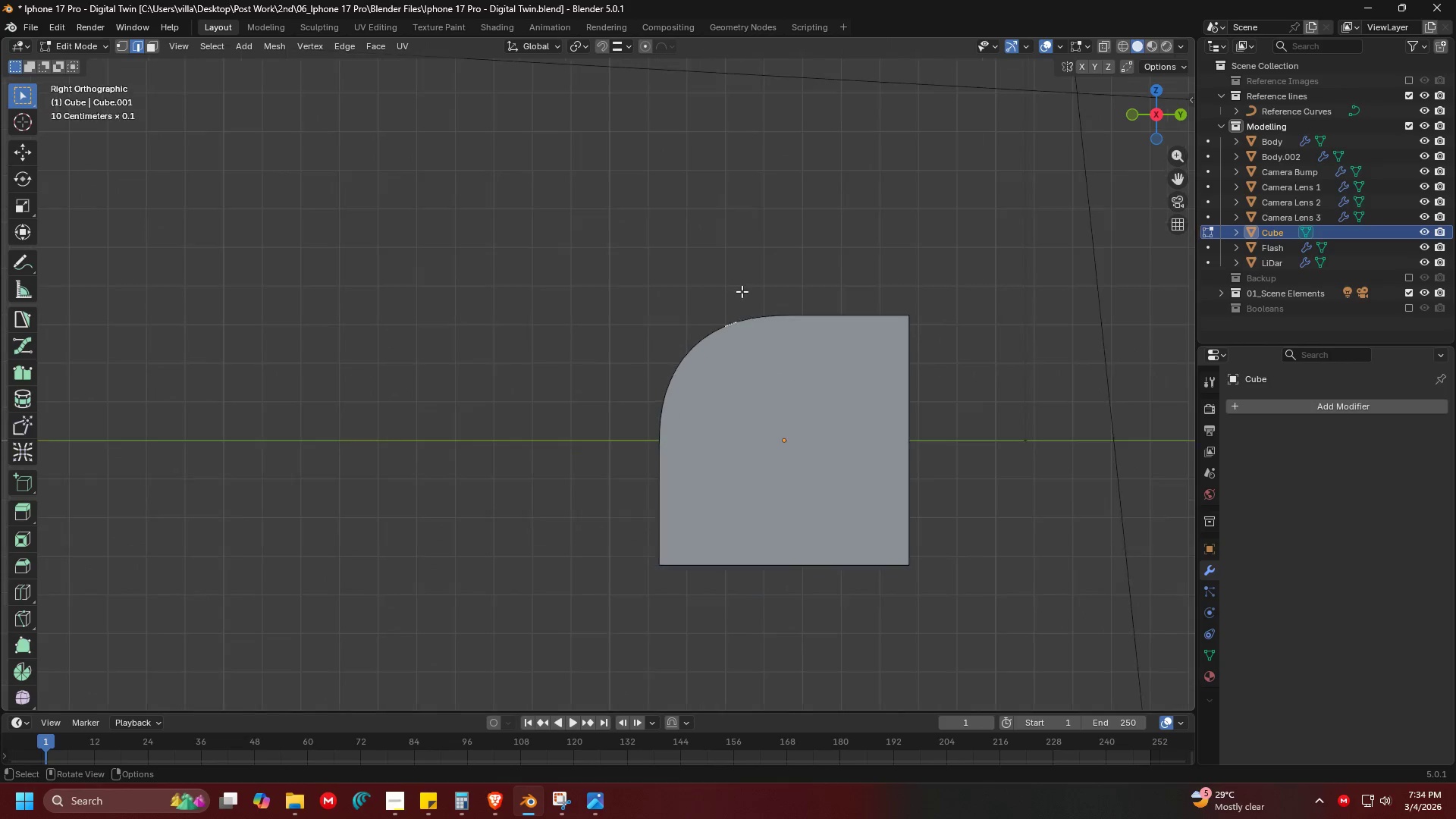 
key(Tab)
 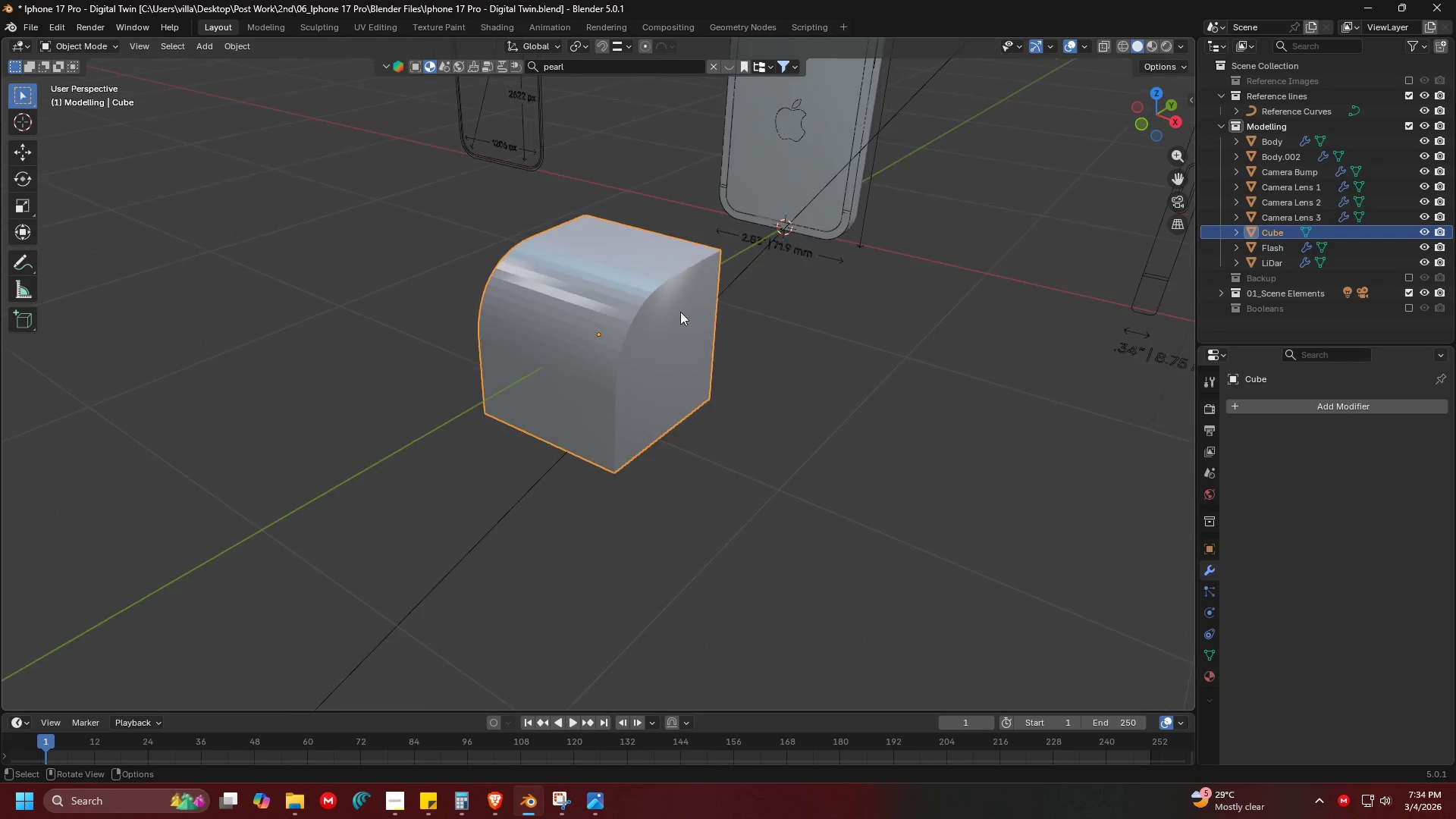 
key(Shift+ShiftLeft)
 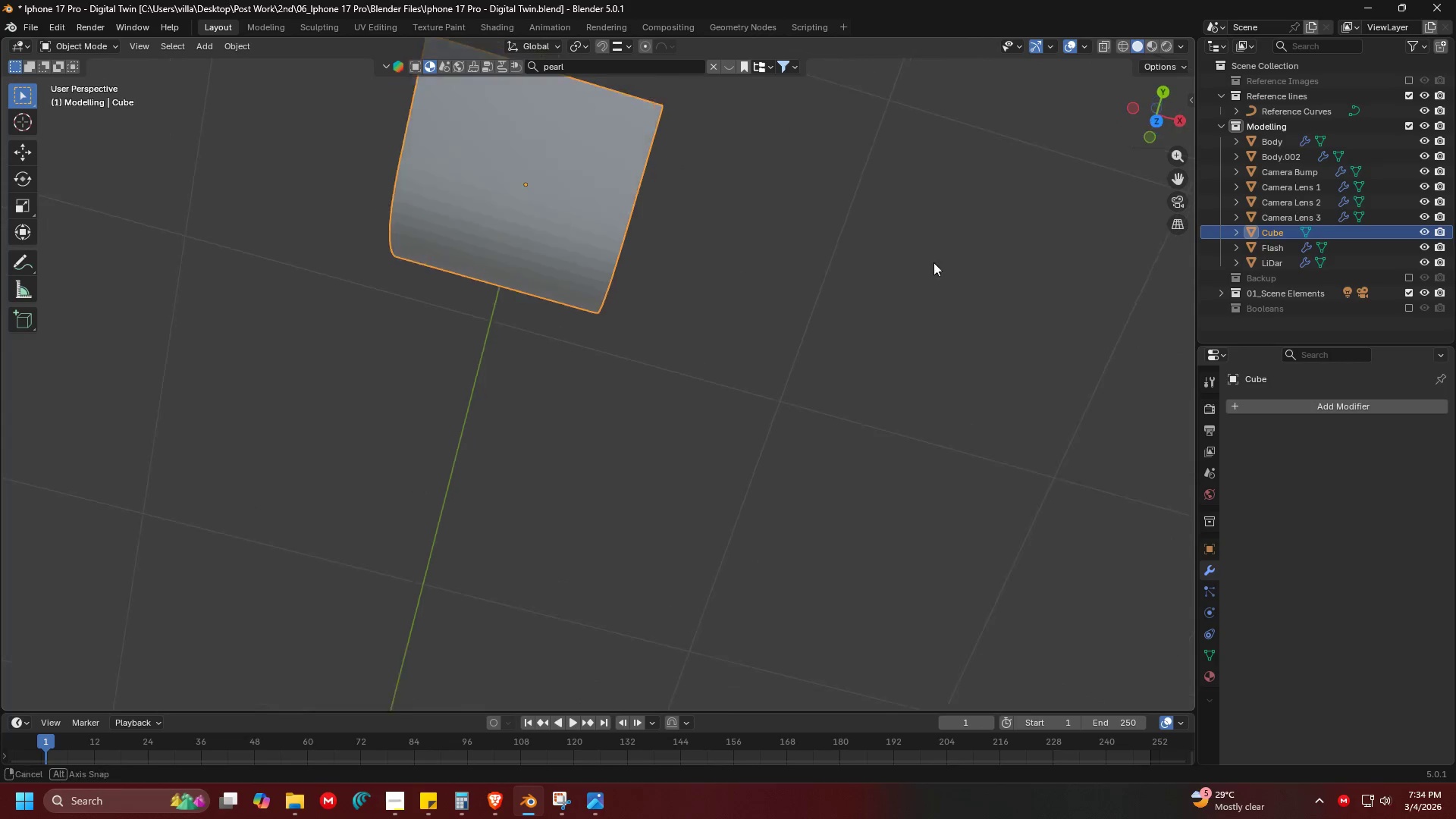 
scroll: coordinate [681, 310], scroll_direction: down, amount: 2.0
 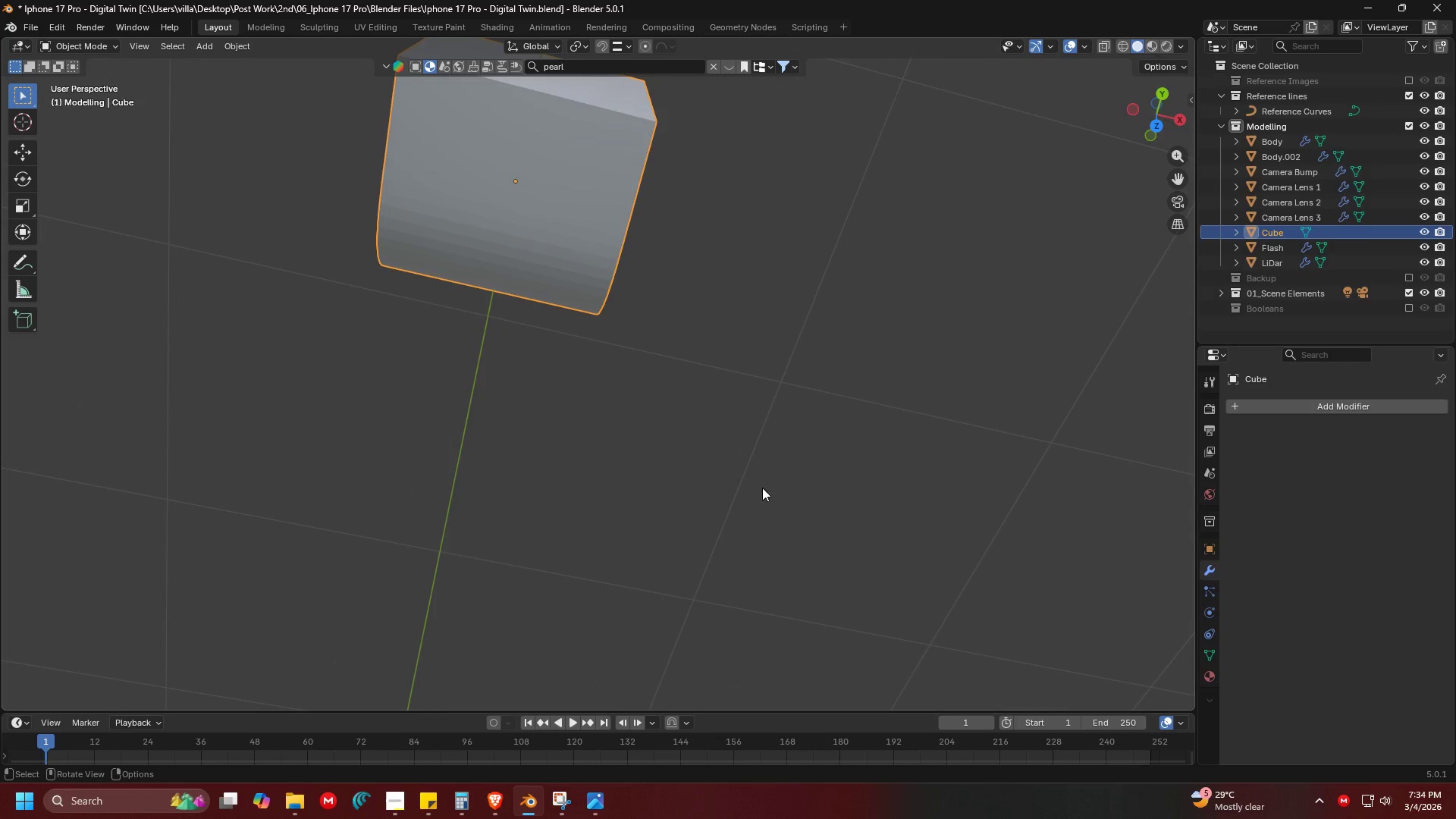 
key(Shift+ShiftLeft)
 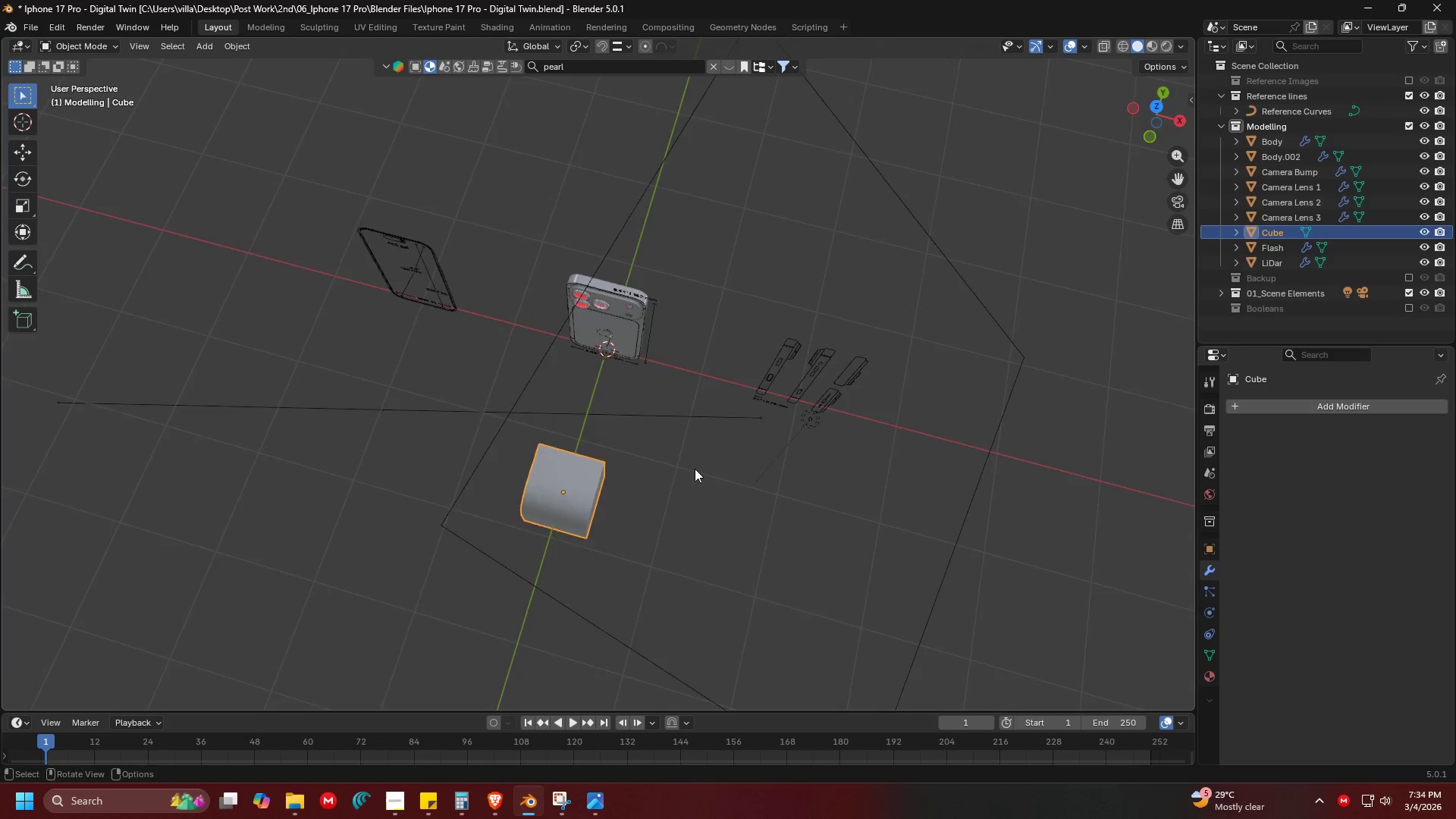 
scroll: coordinate [778, 247], scroll_direction: down, amount: 6.0
 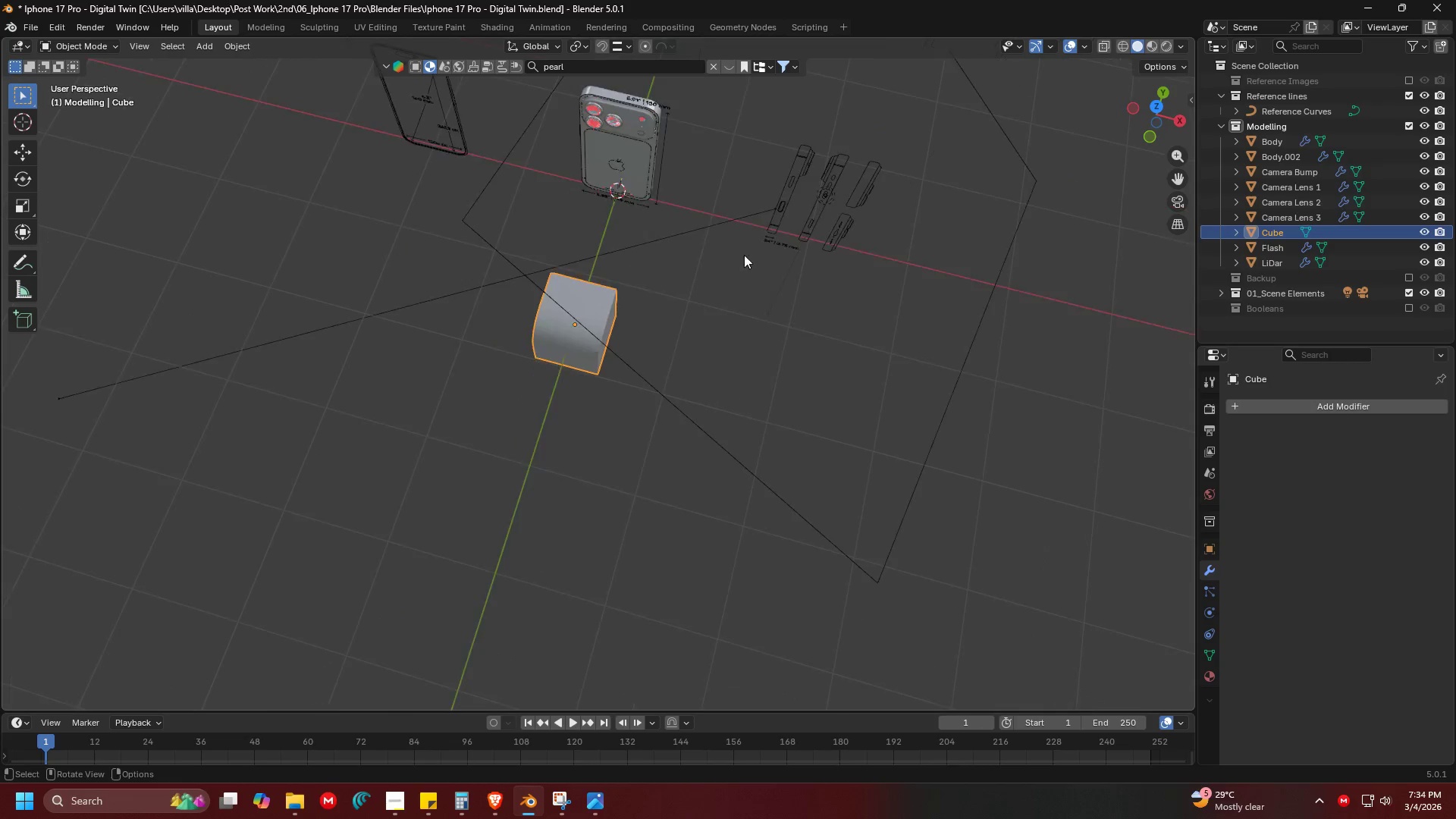 
key(Control+ControlLeft)
 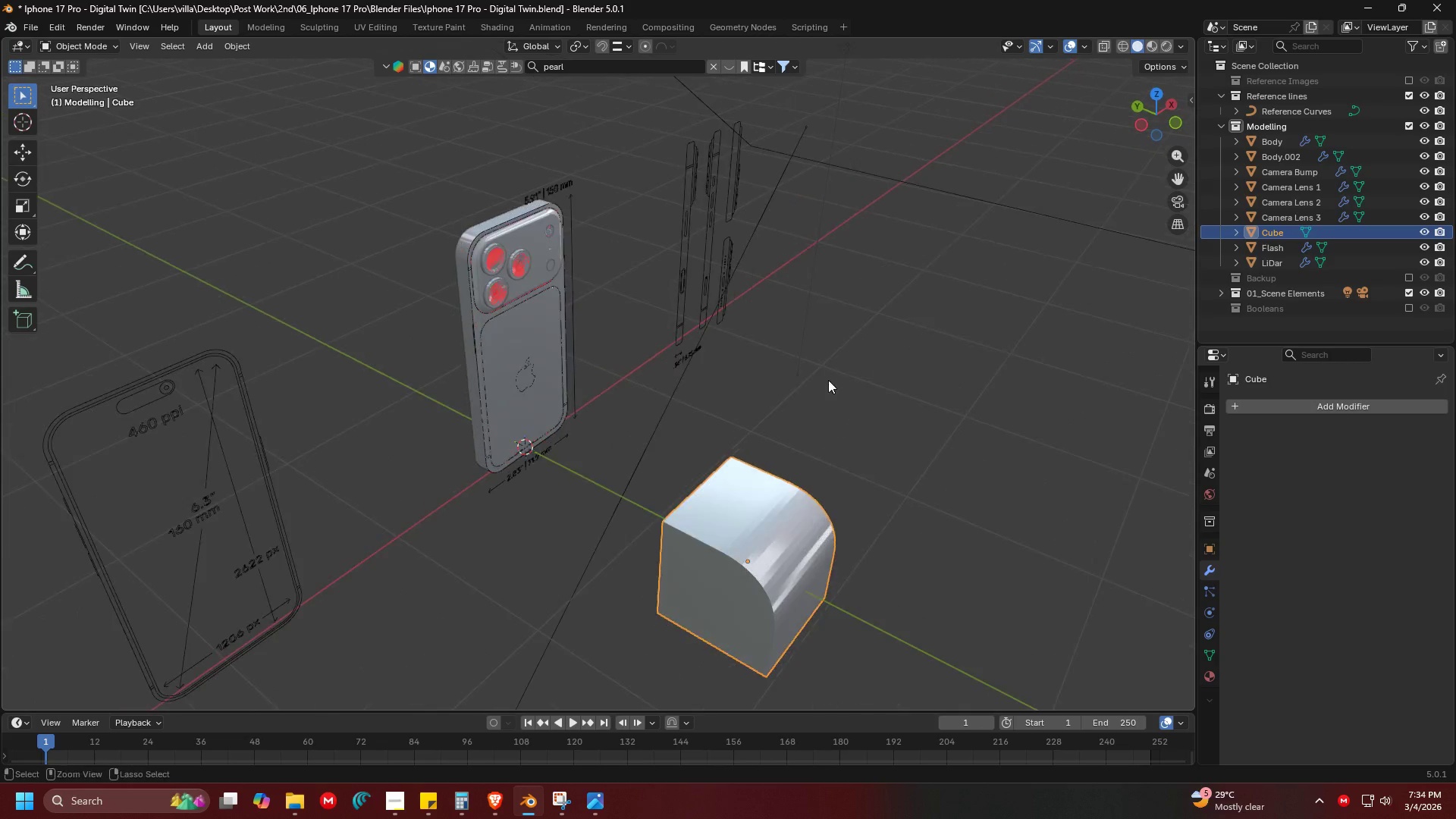 
key(Control+S)
 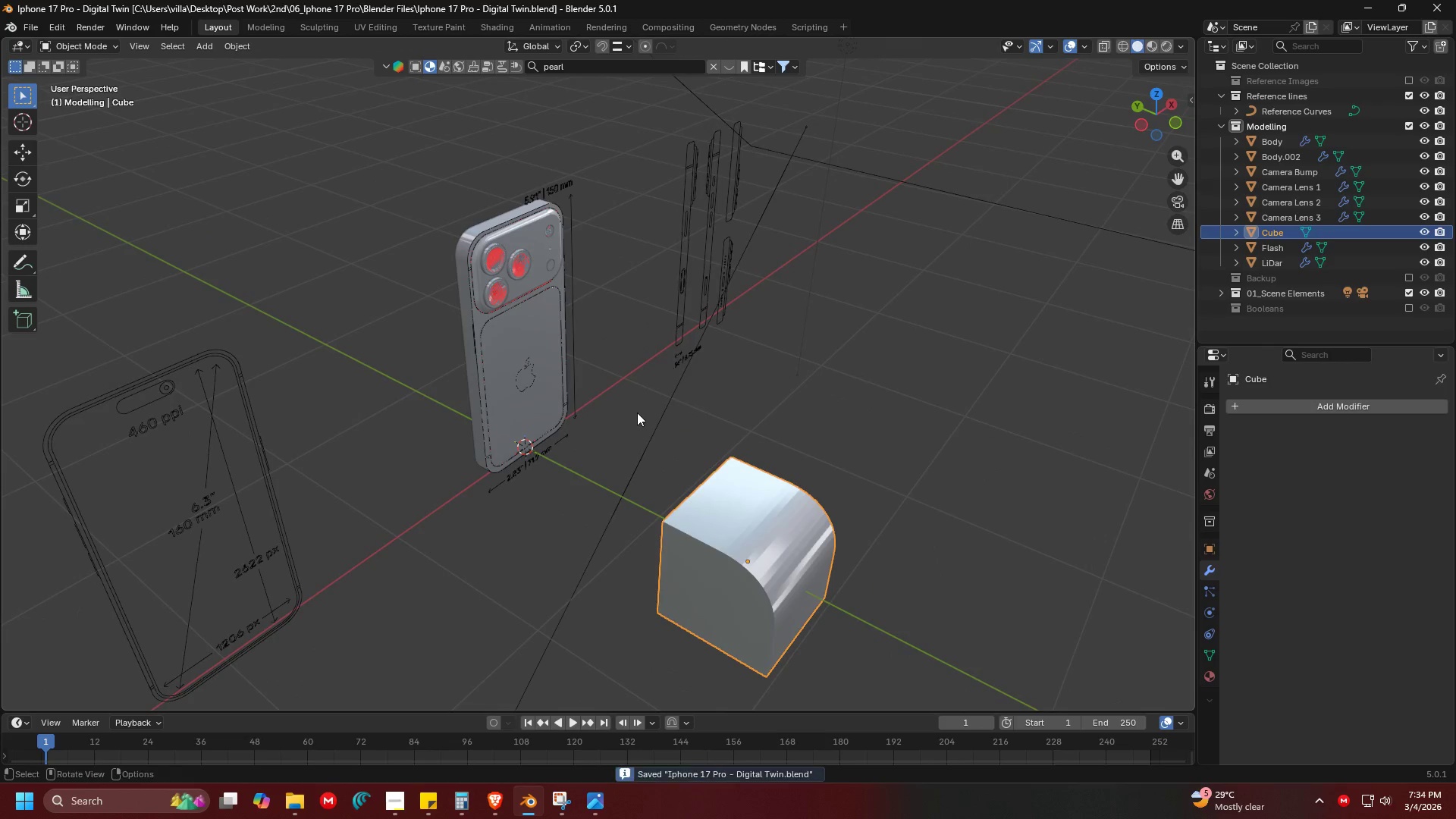 
key(Shift+ShiftLeft)
 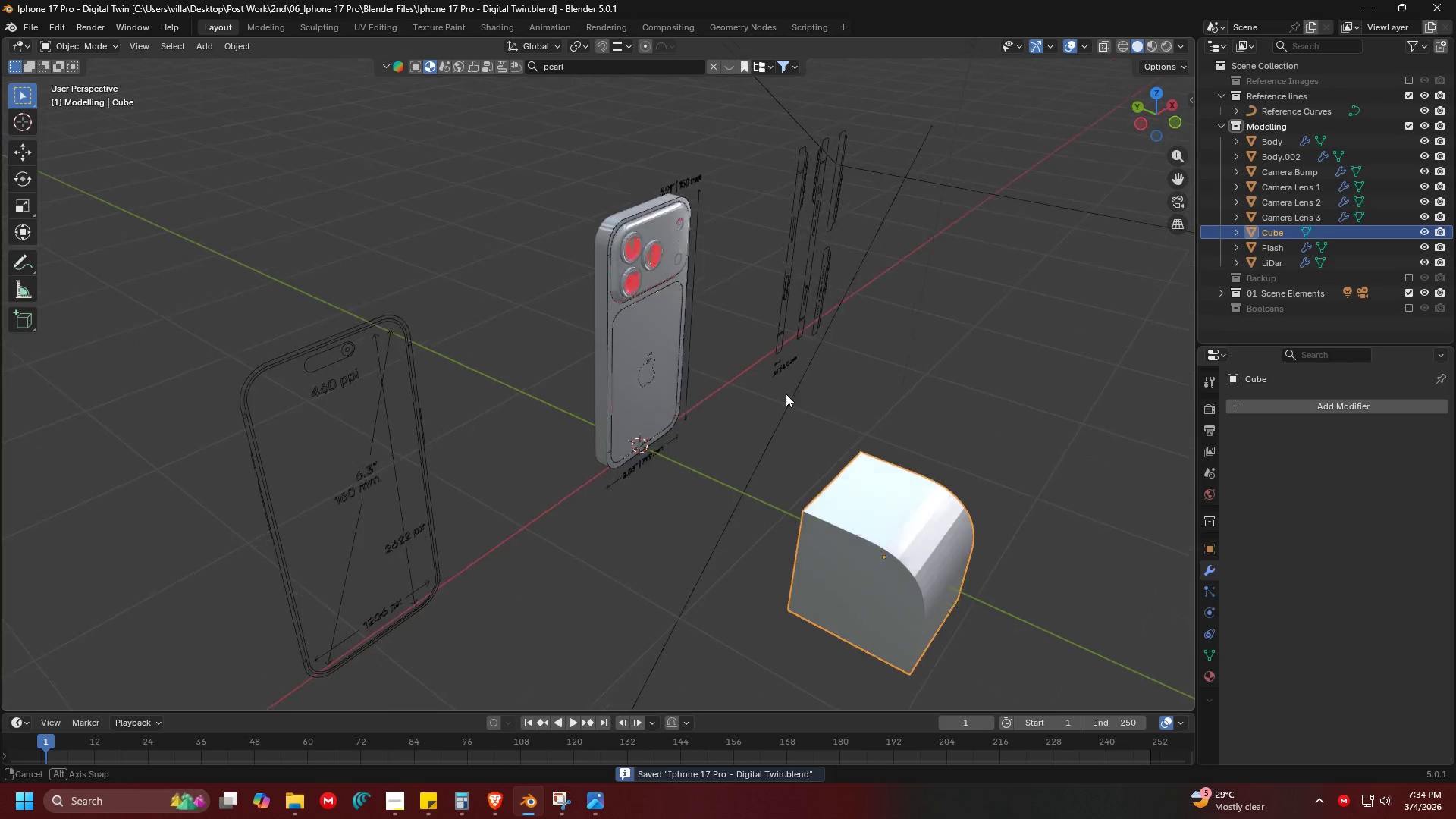 
scroll: coordinate [632, 415], scroll_direction: up, amount: 5.0
 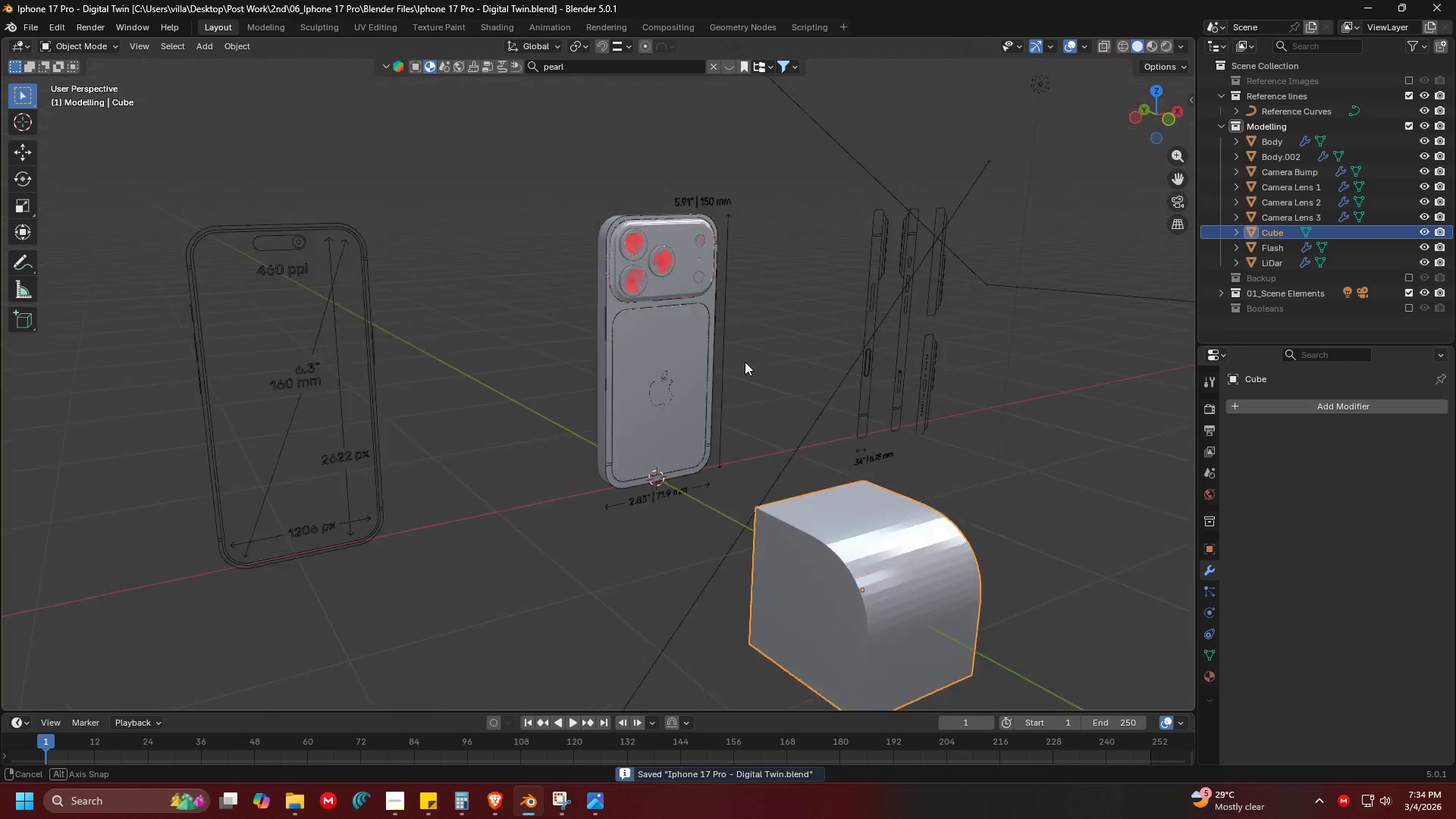 
key(Shift+ShiftLeft)
 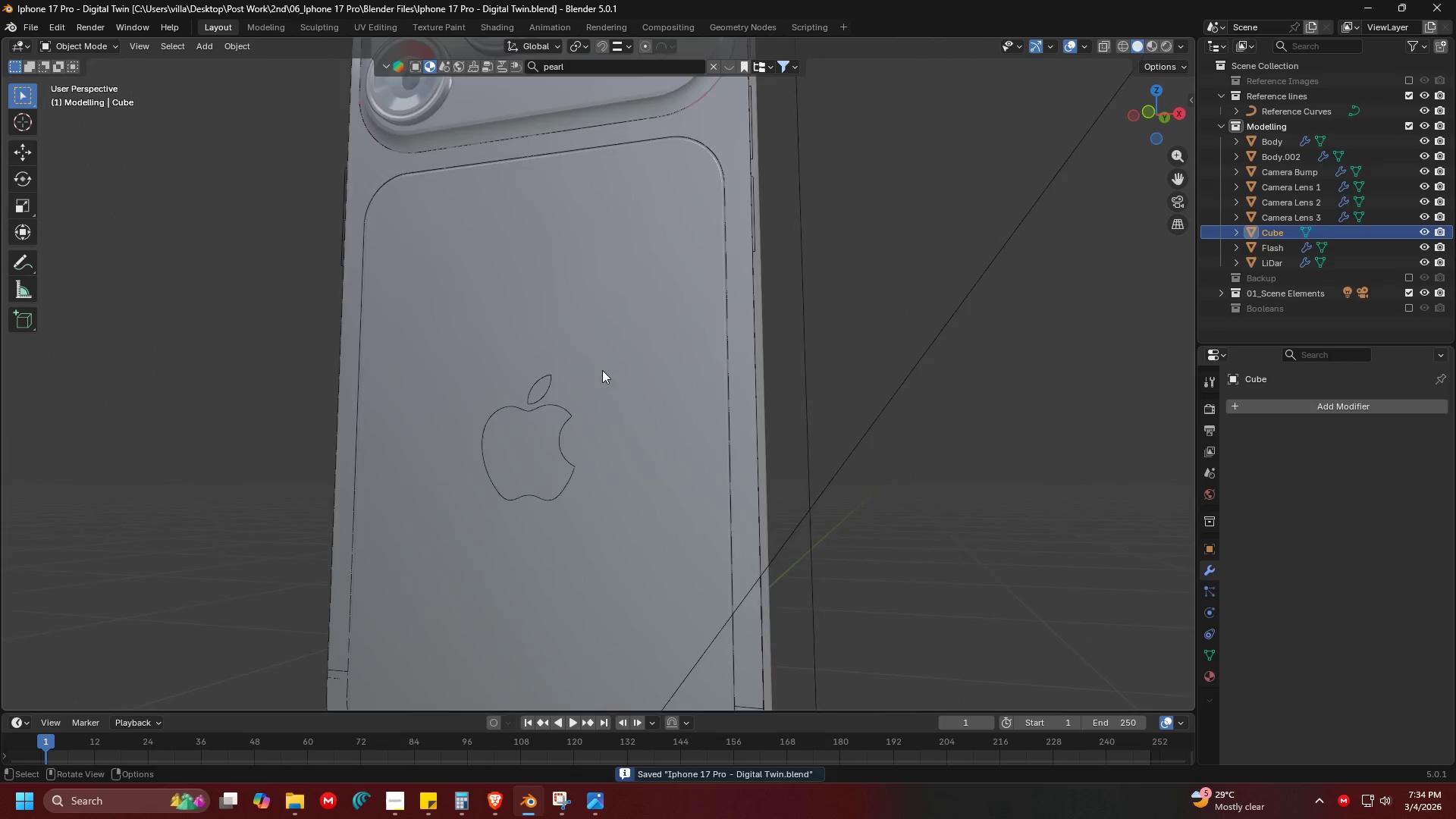 
scroll: coordinate [636, 320], scroll_direction: up, amount: 6.0
 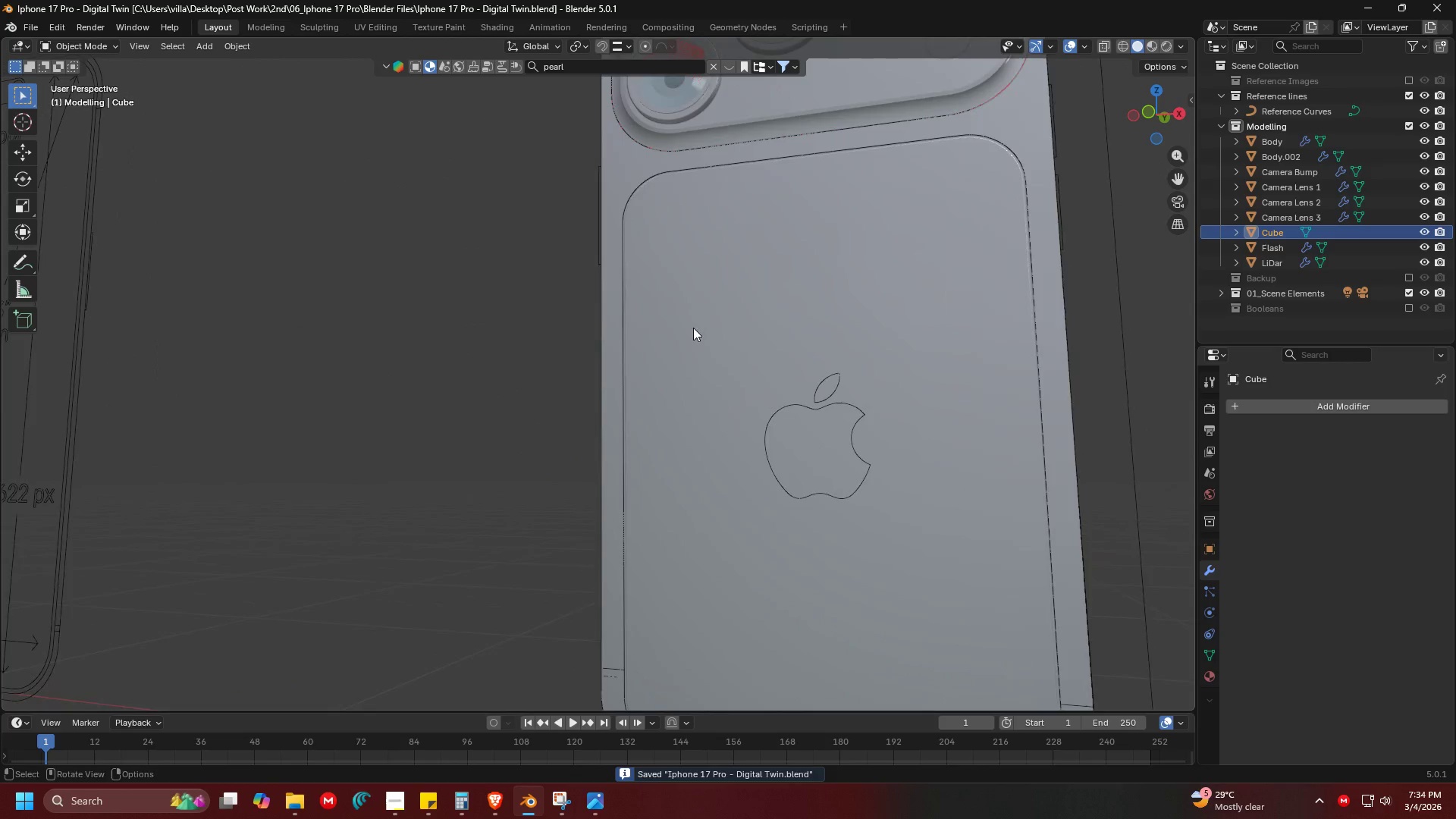 
left_click([945, 369])
 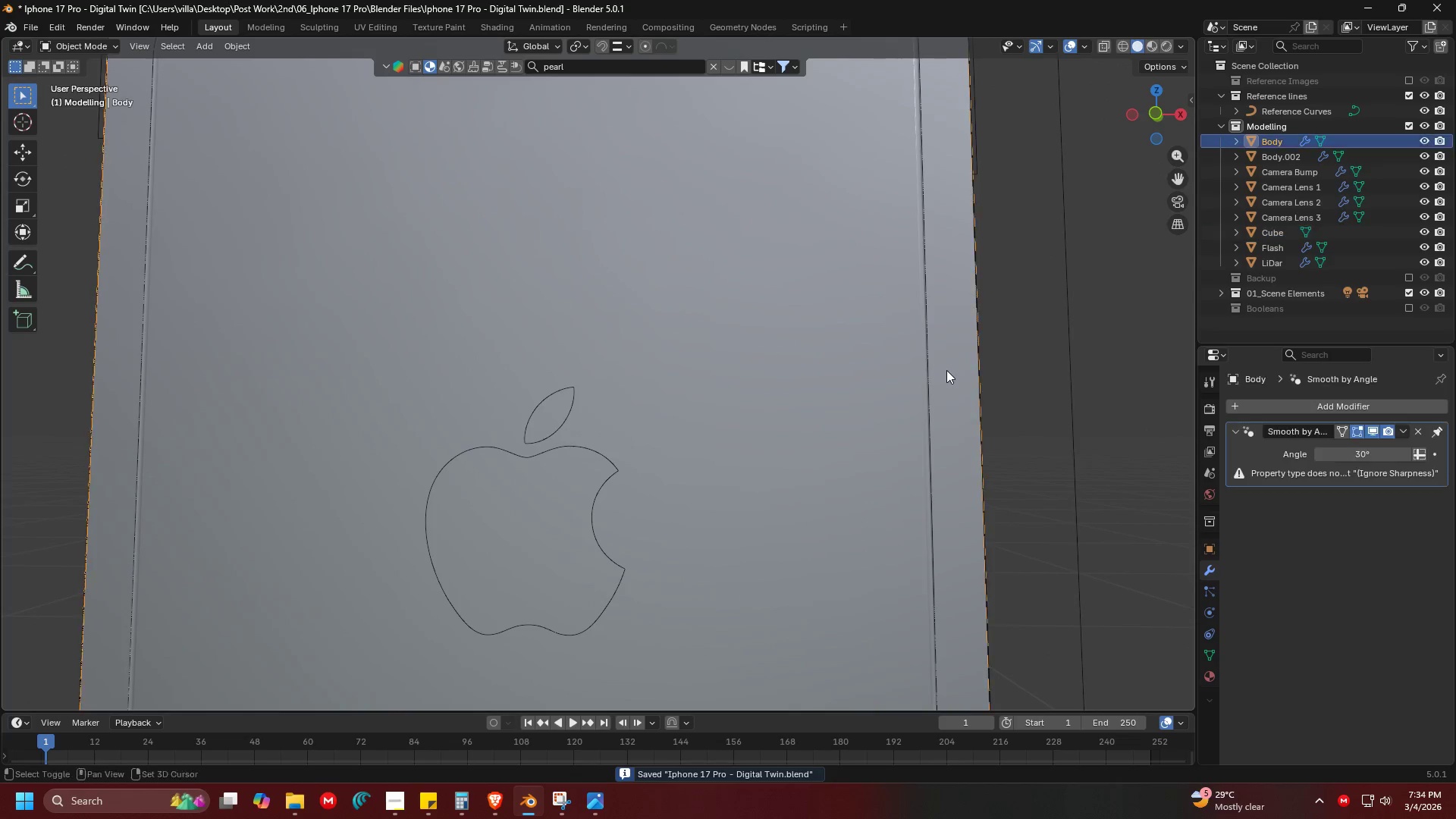 
scroll: coordinate [709, 379], scroll_direction: up, amount: 3.0
 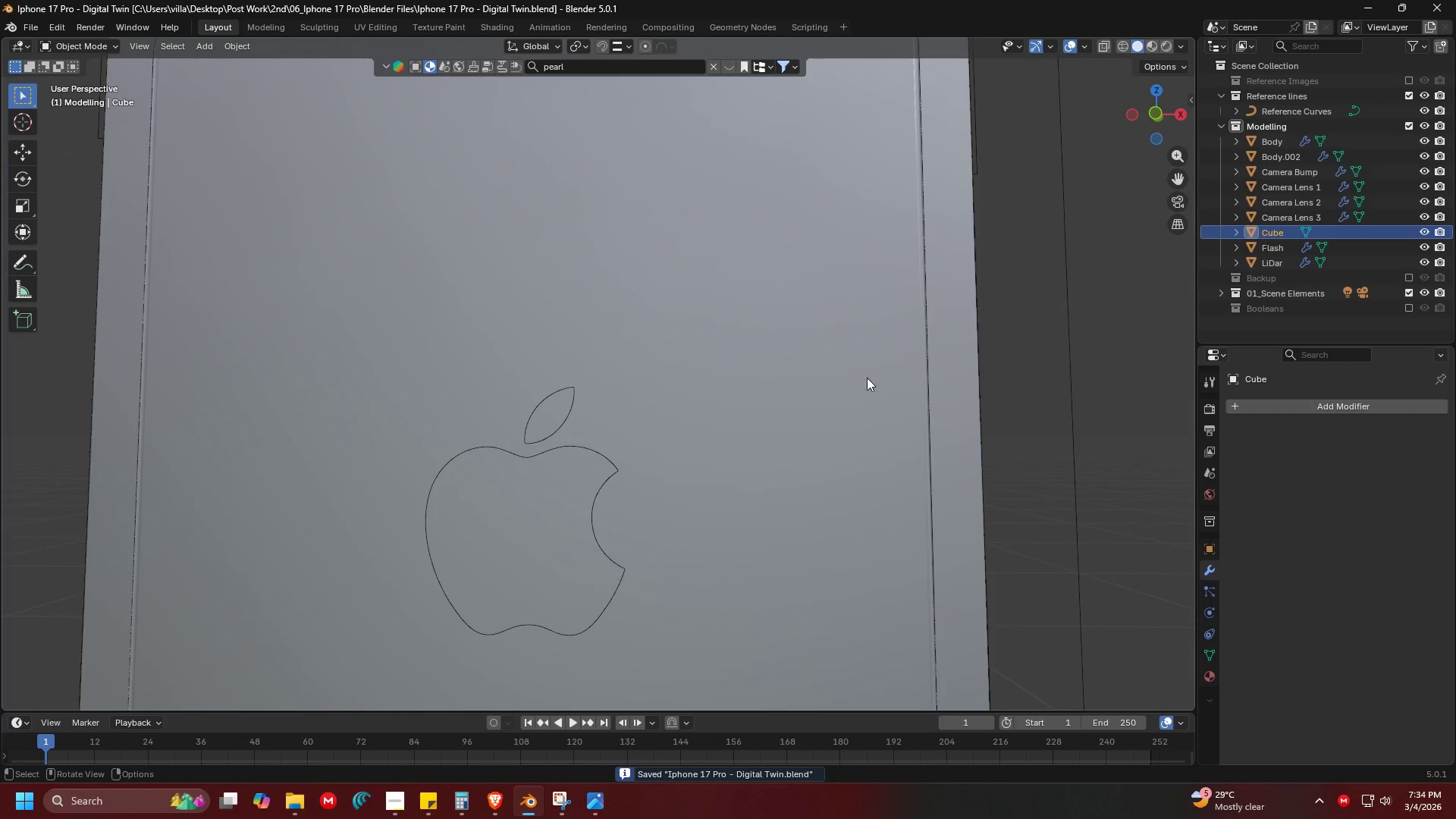 
key(Shift+ShiftLeft)
 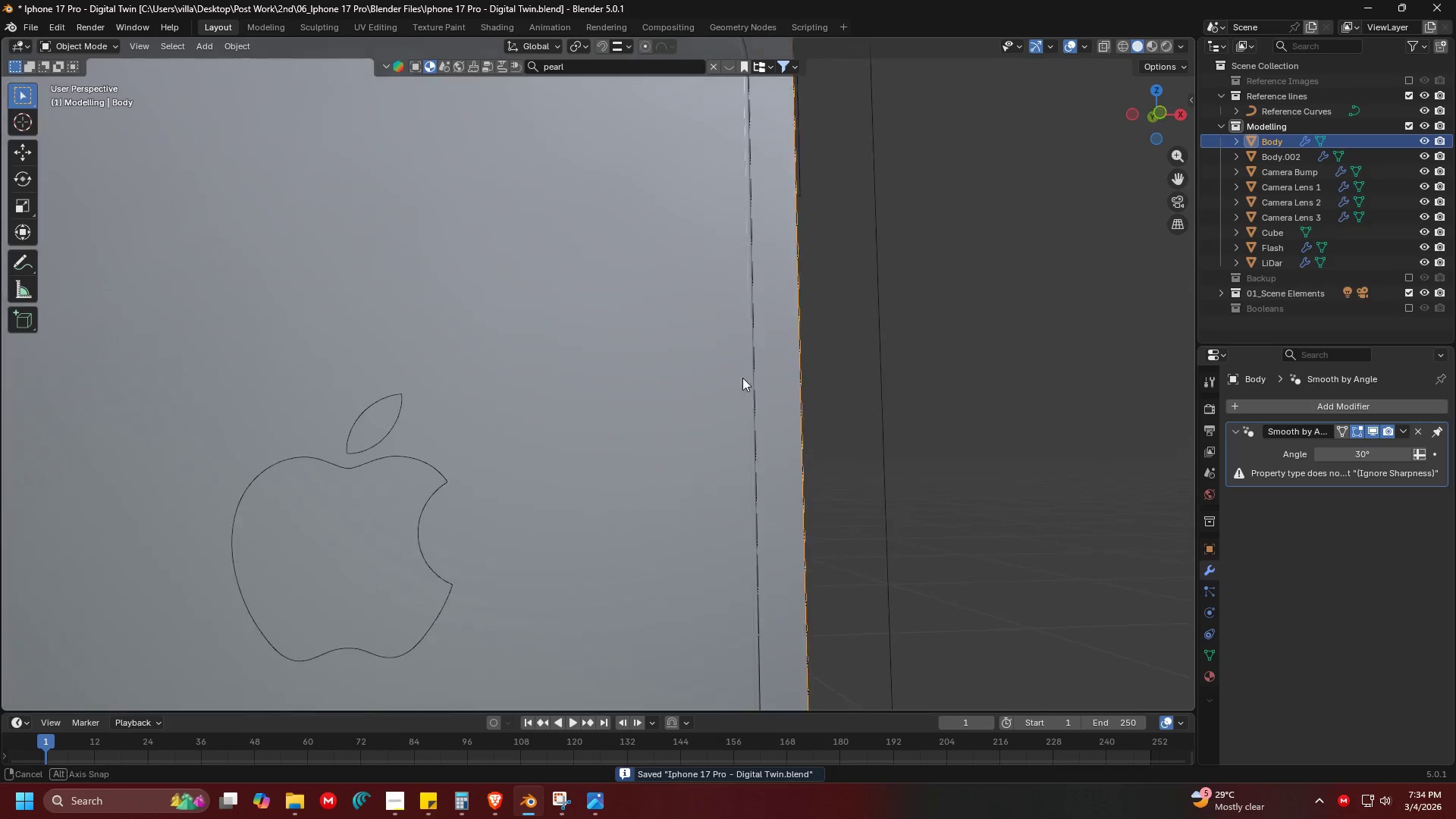 
key(Tab)
 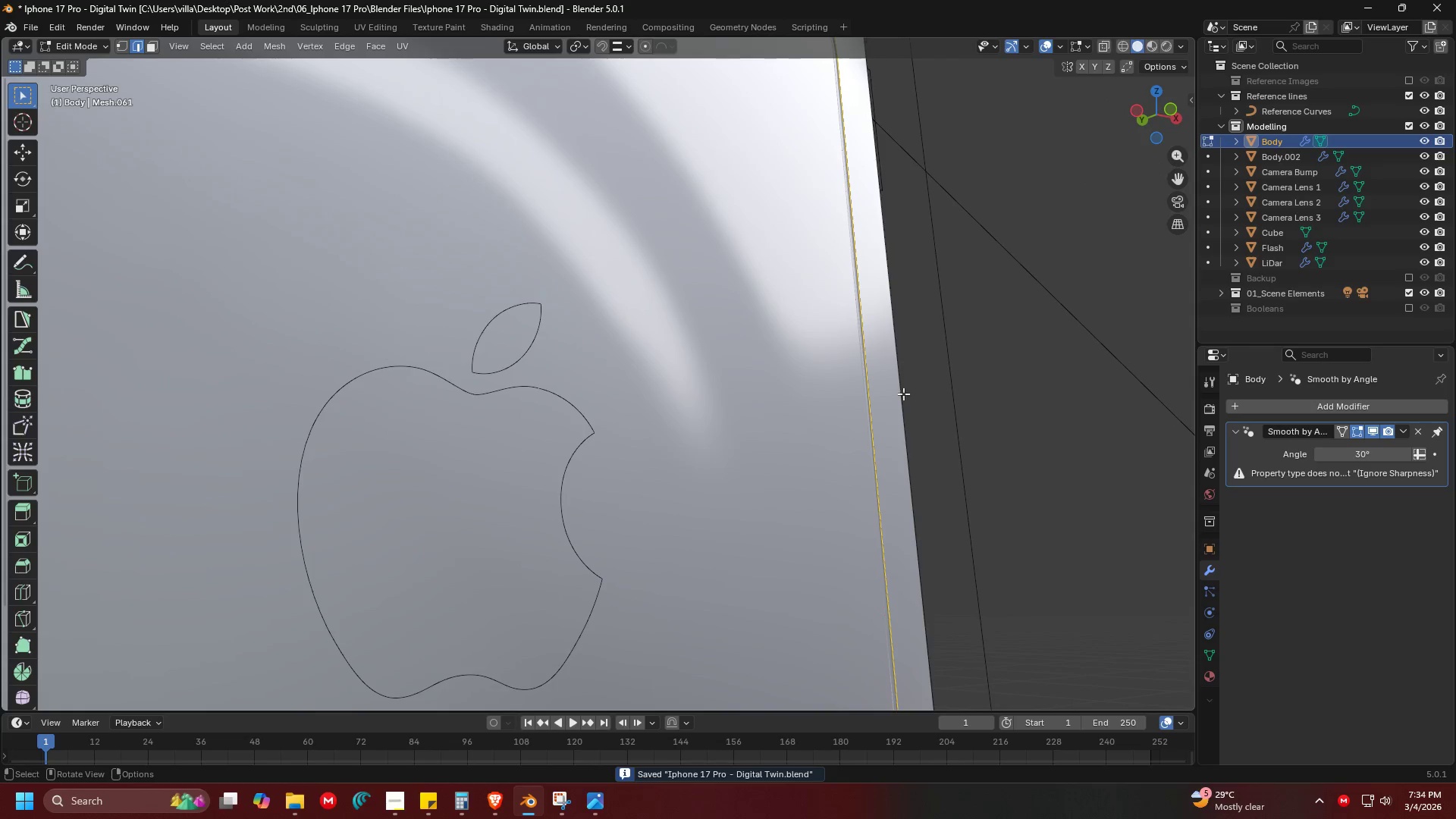 
scroll: coordinate [792, 359], scroll_direction: up, amount: 3.0
 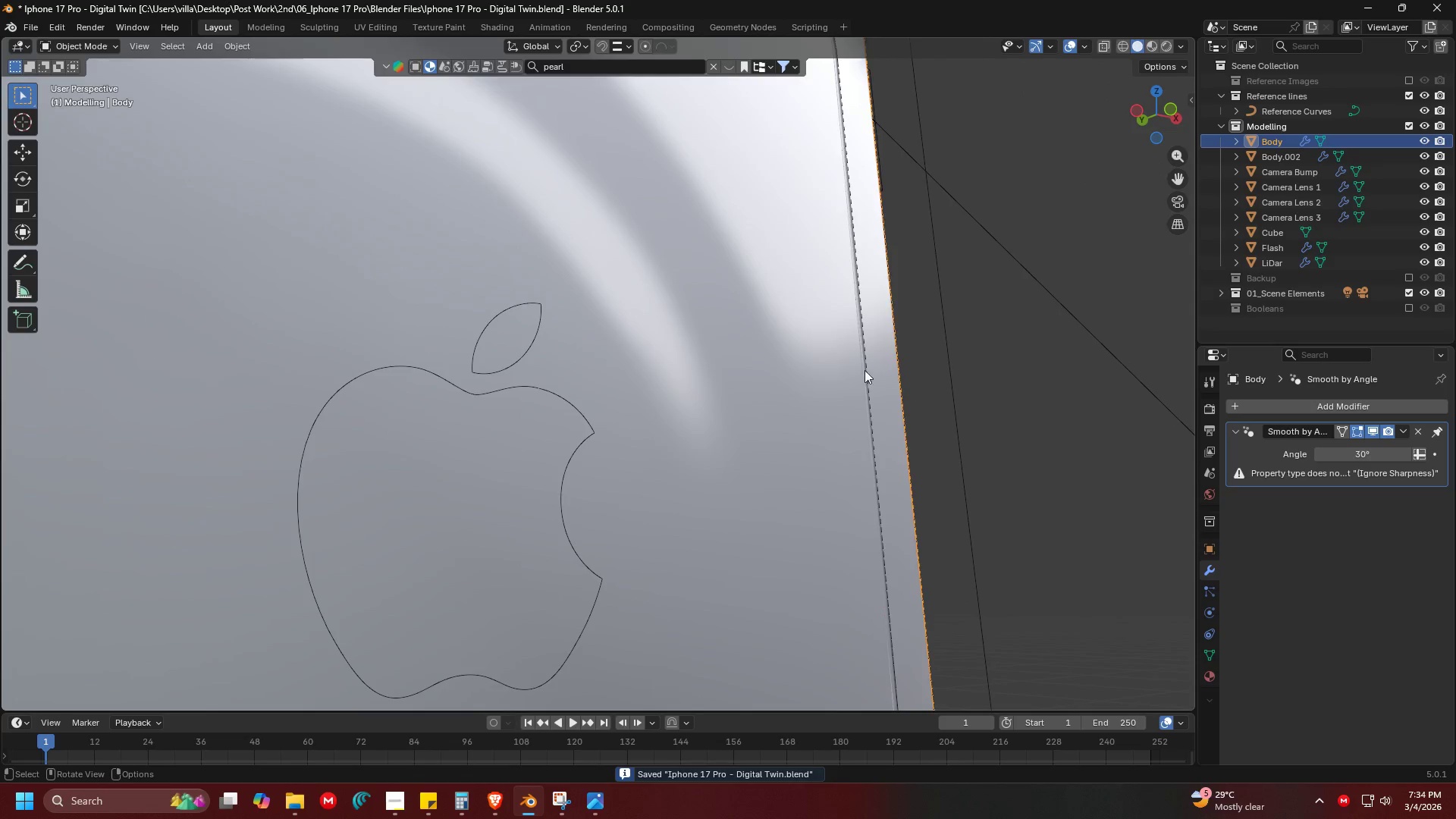 
key(Shift+ShiftLeft)
 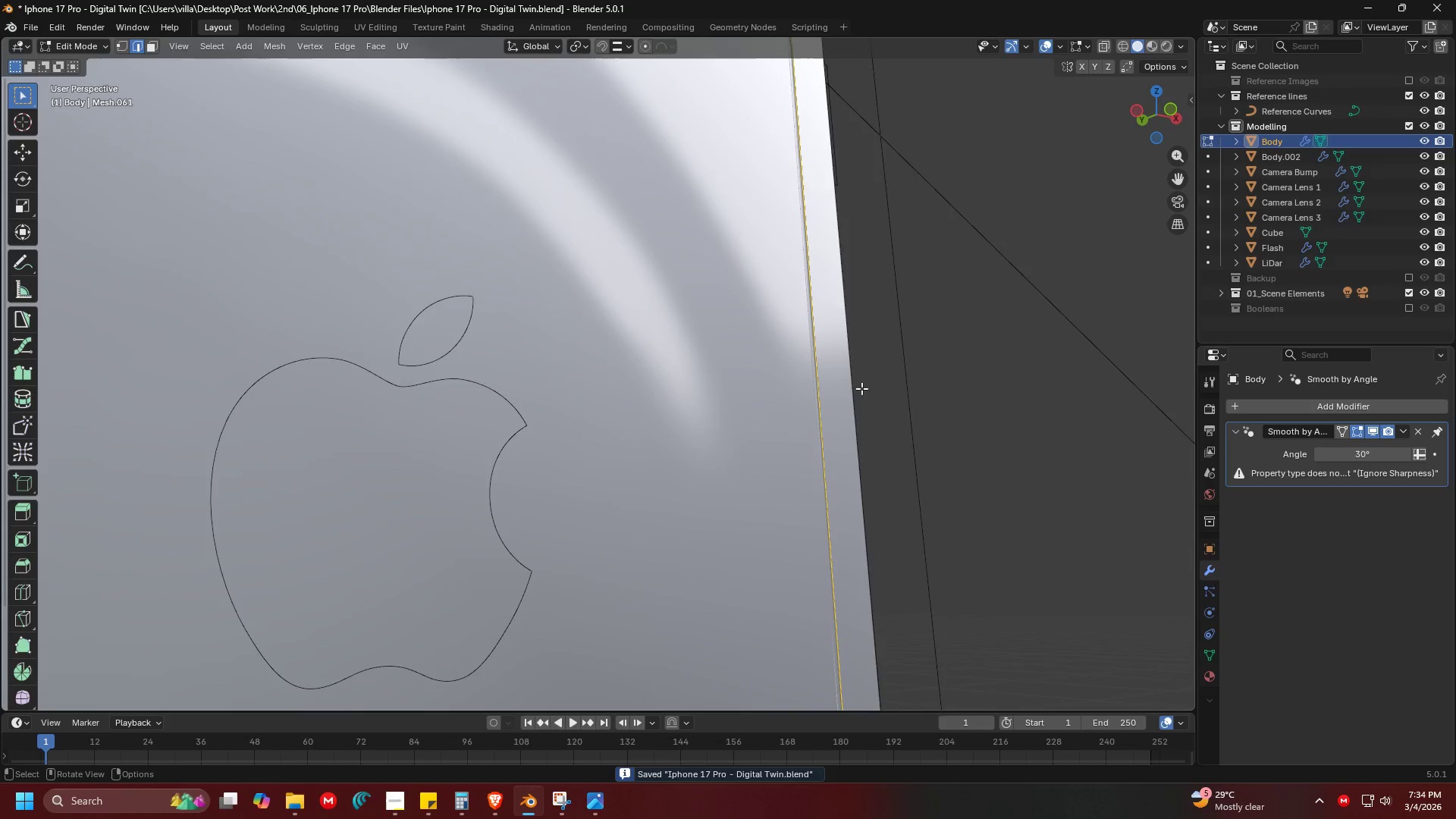 
key(Shift+ShiftLeft)
 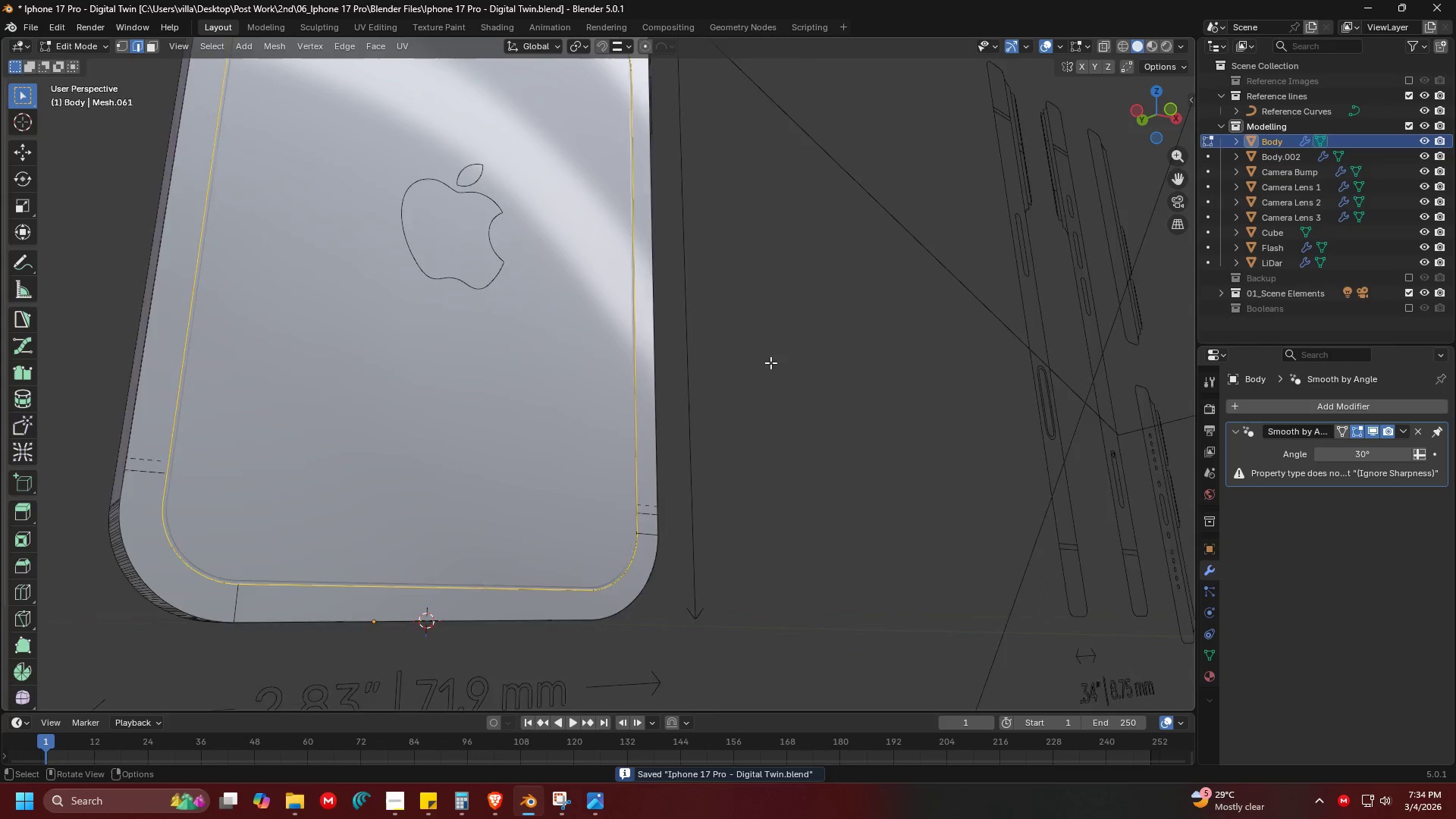 
key(Shift+ShiftLeft)
 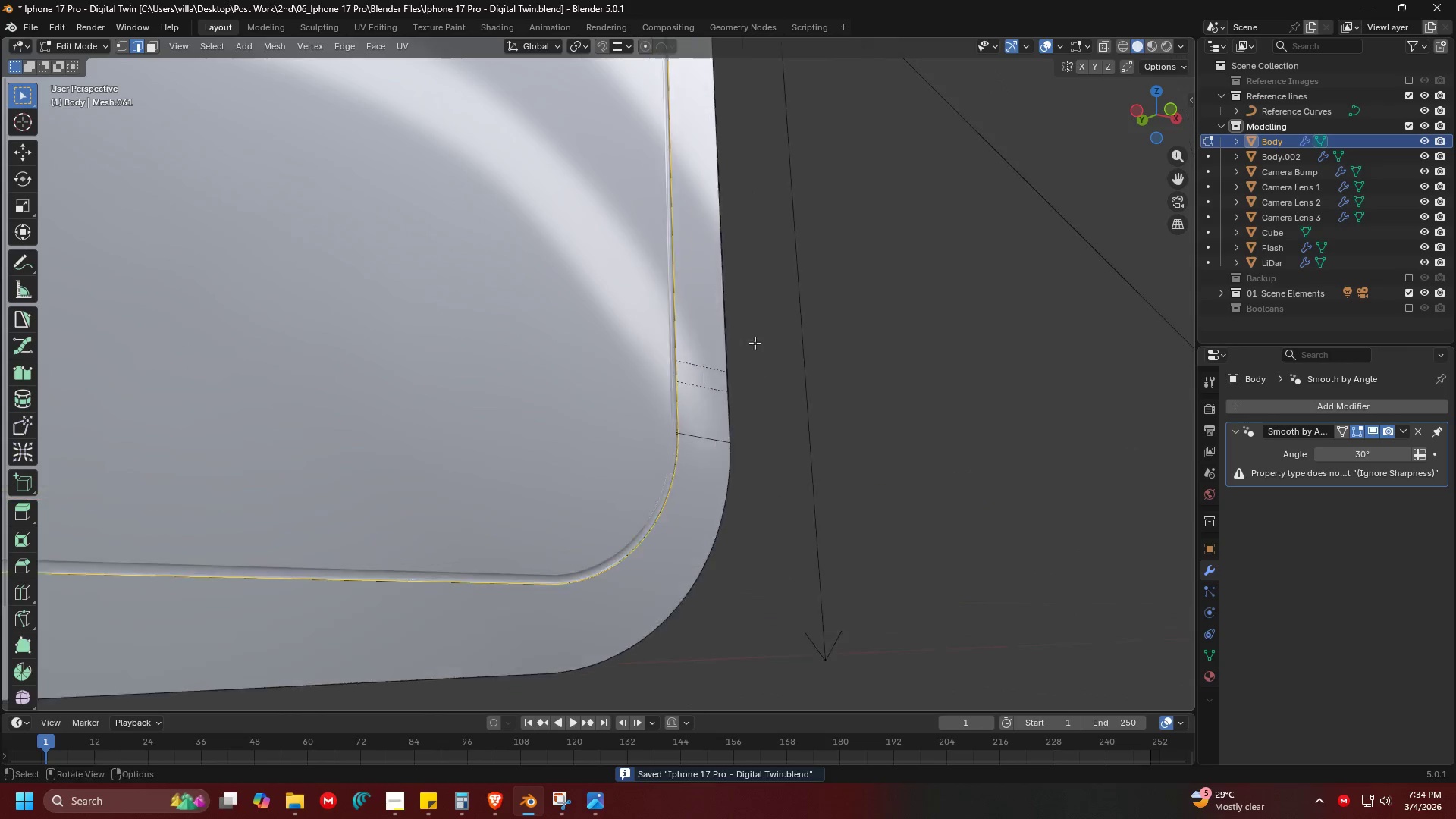 
key(Shift+ShiftLeft)
 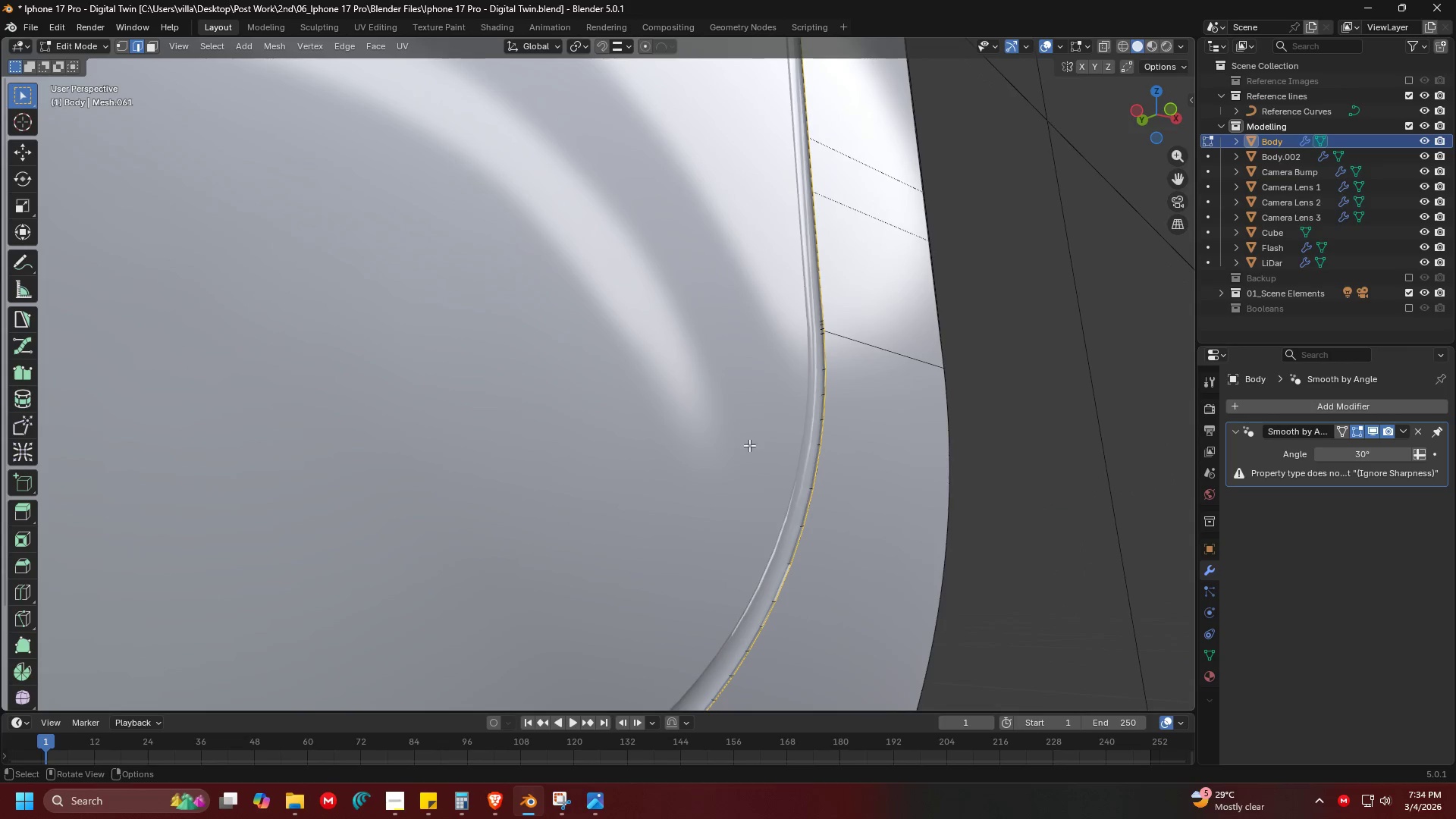 
key(Alt+AltLeft)
 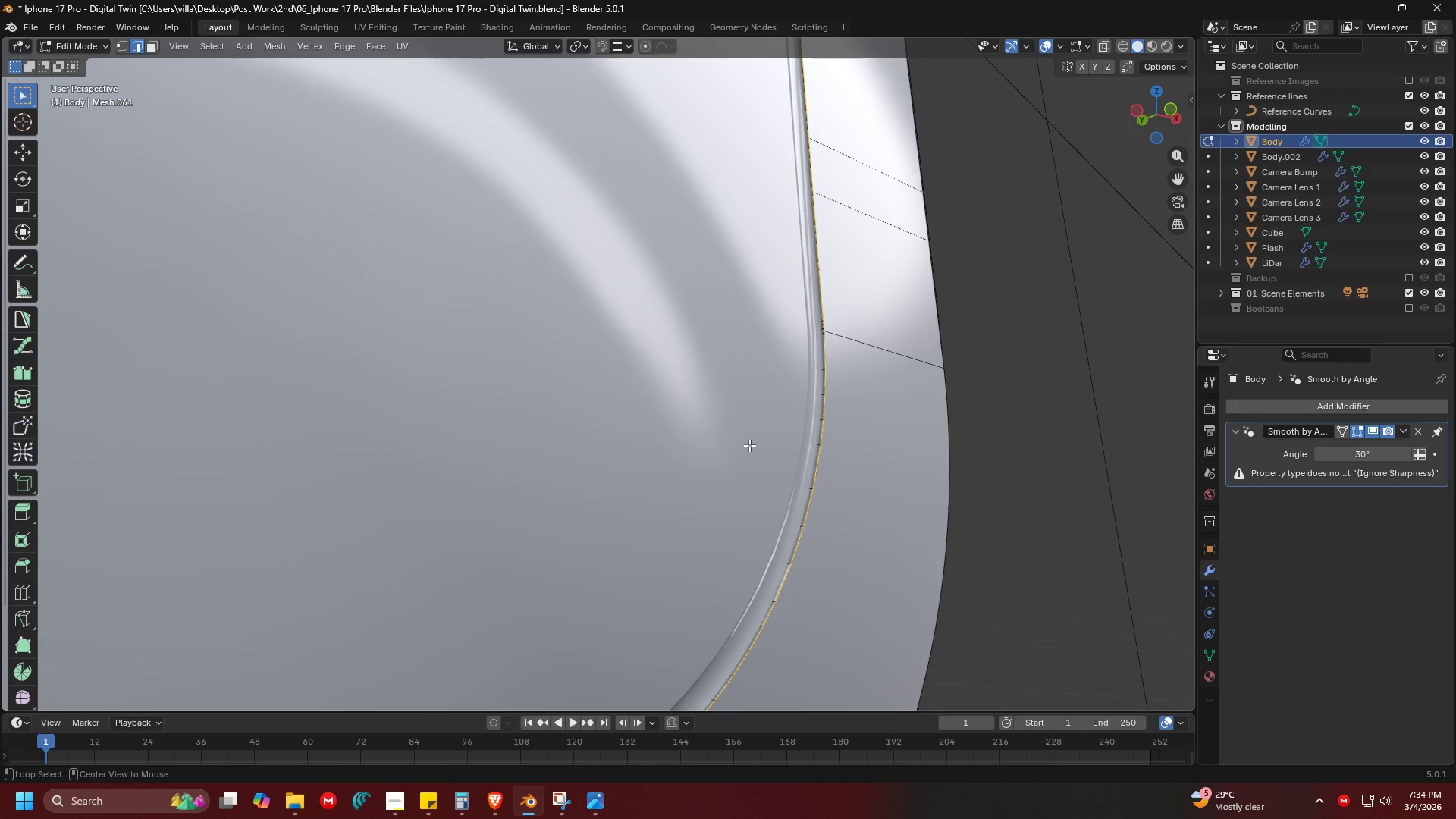 
scroll: coordinate [742, 441], scroll_direction: up, amount: 3.0
 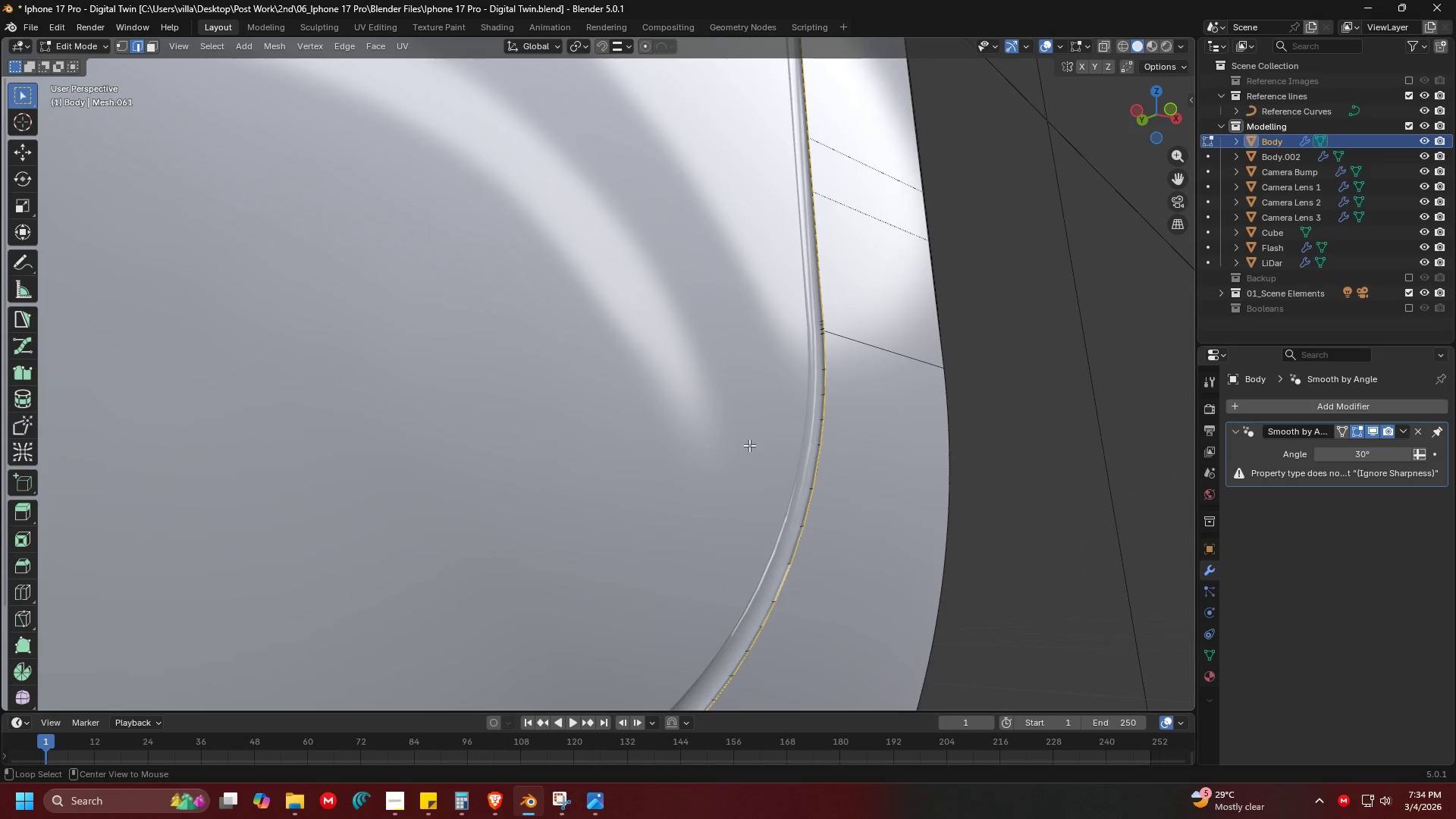 
key(Alt+Tab)
 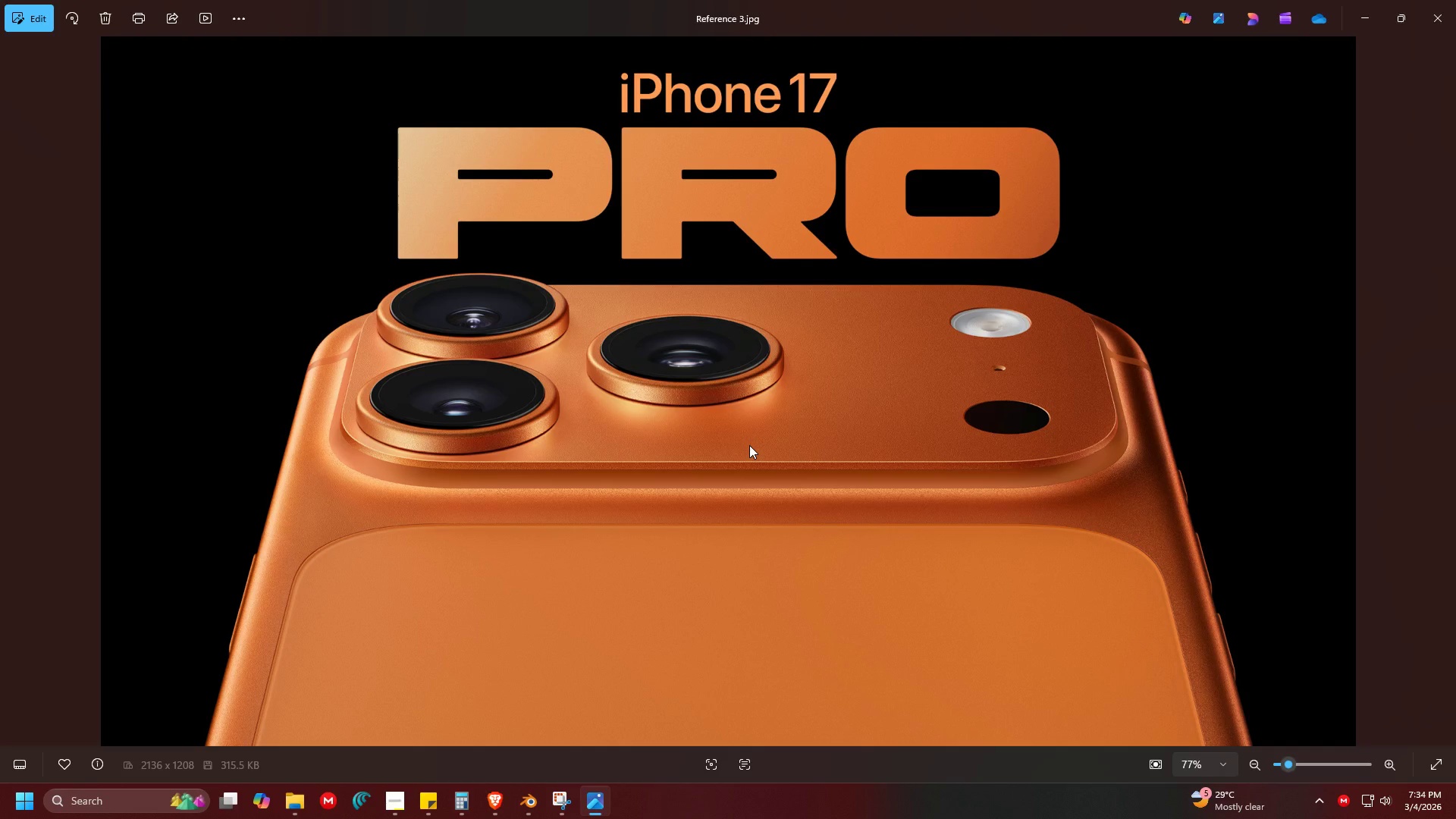 
key(Alt+AltLeft)
 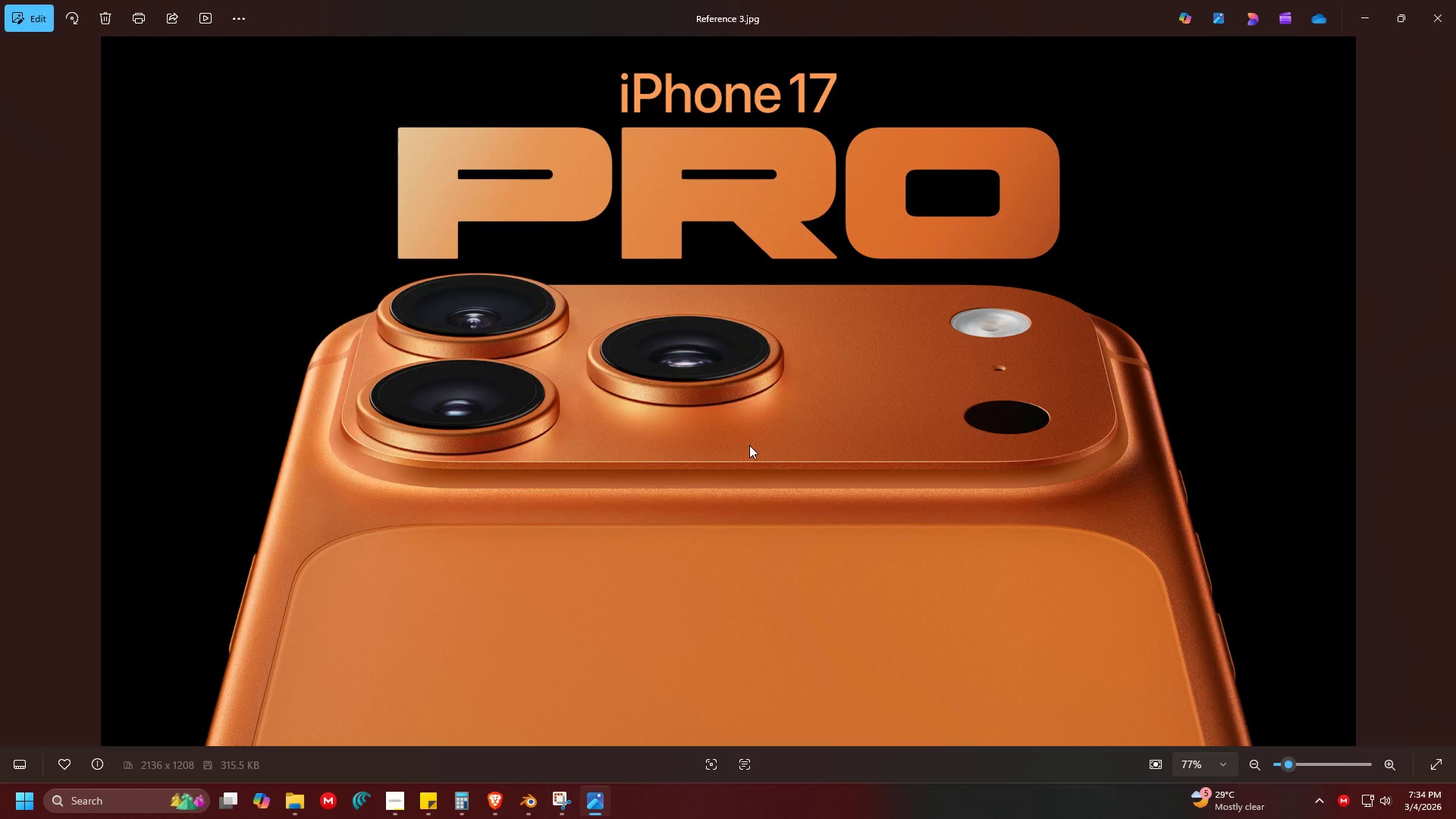 
key(Alt+Tab)
 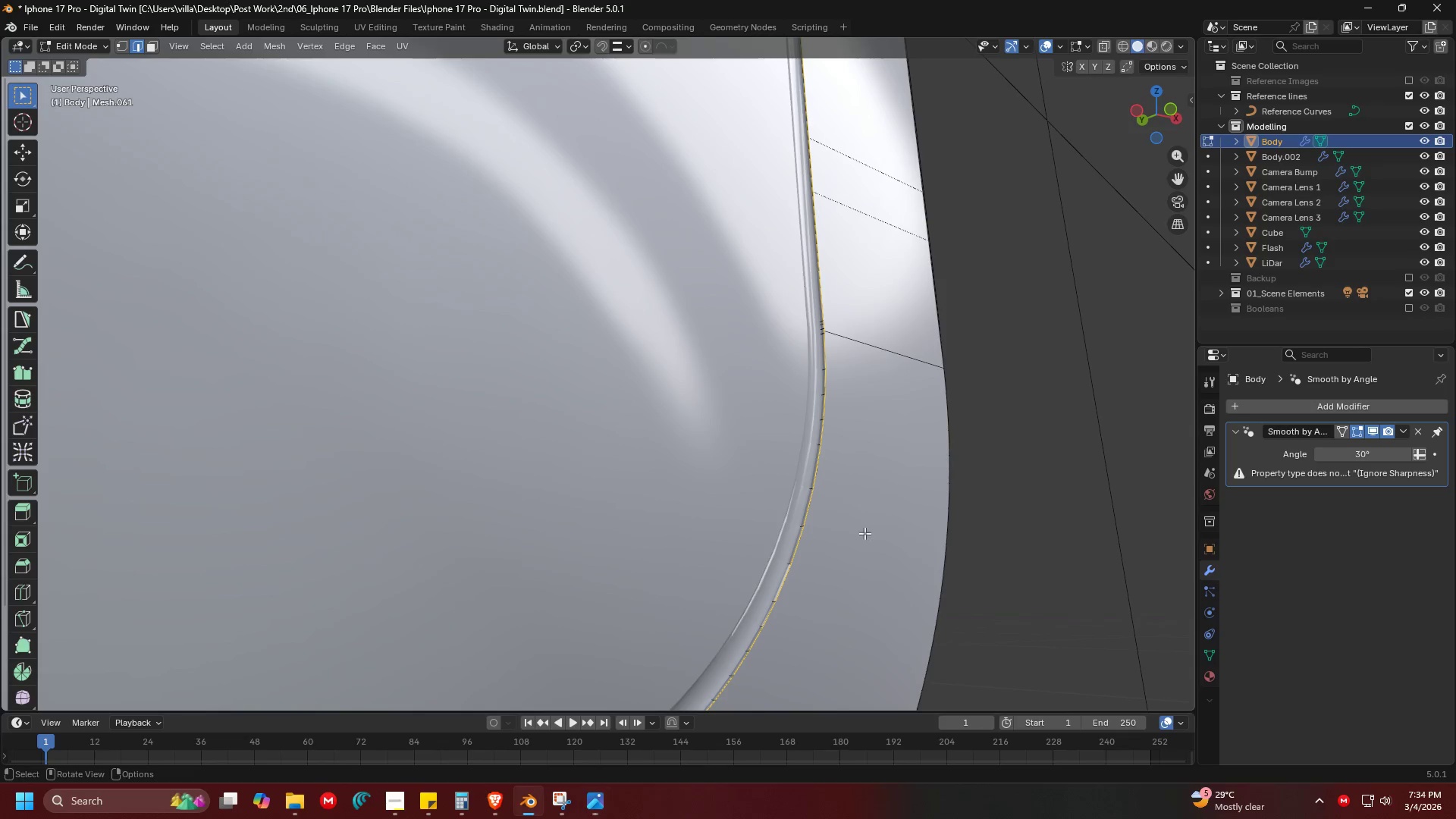 
hold_key(key=ShiftLeft, duration=0.53)
 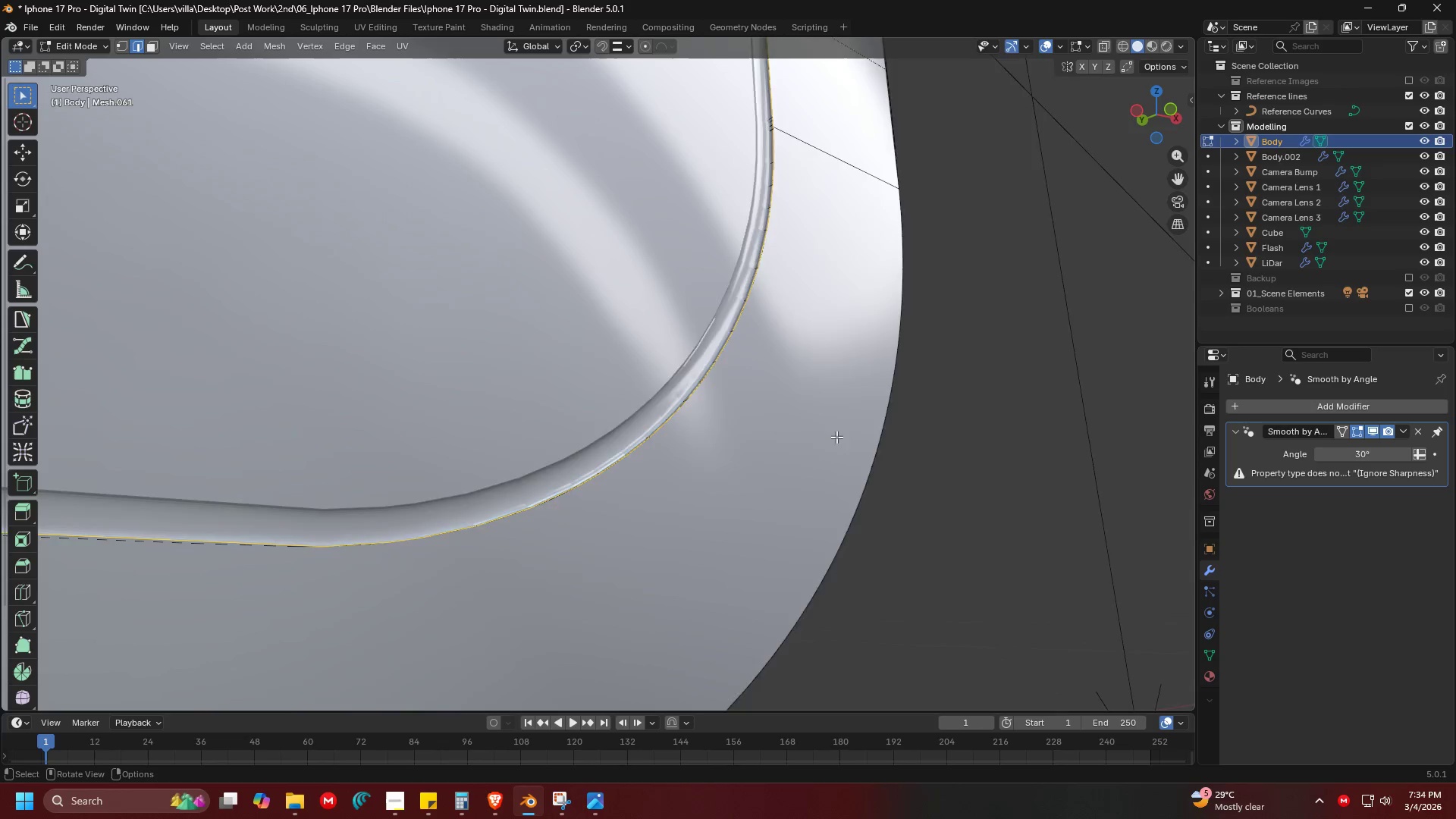 
scroll: coordinate [836, 437], scroll_direction: up, amount: 1.0
 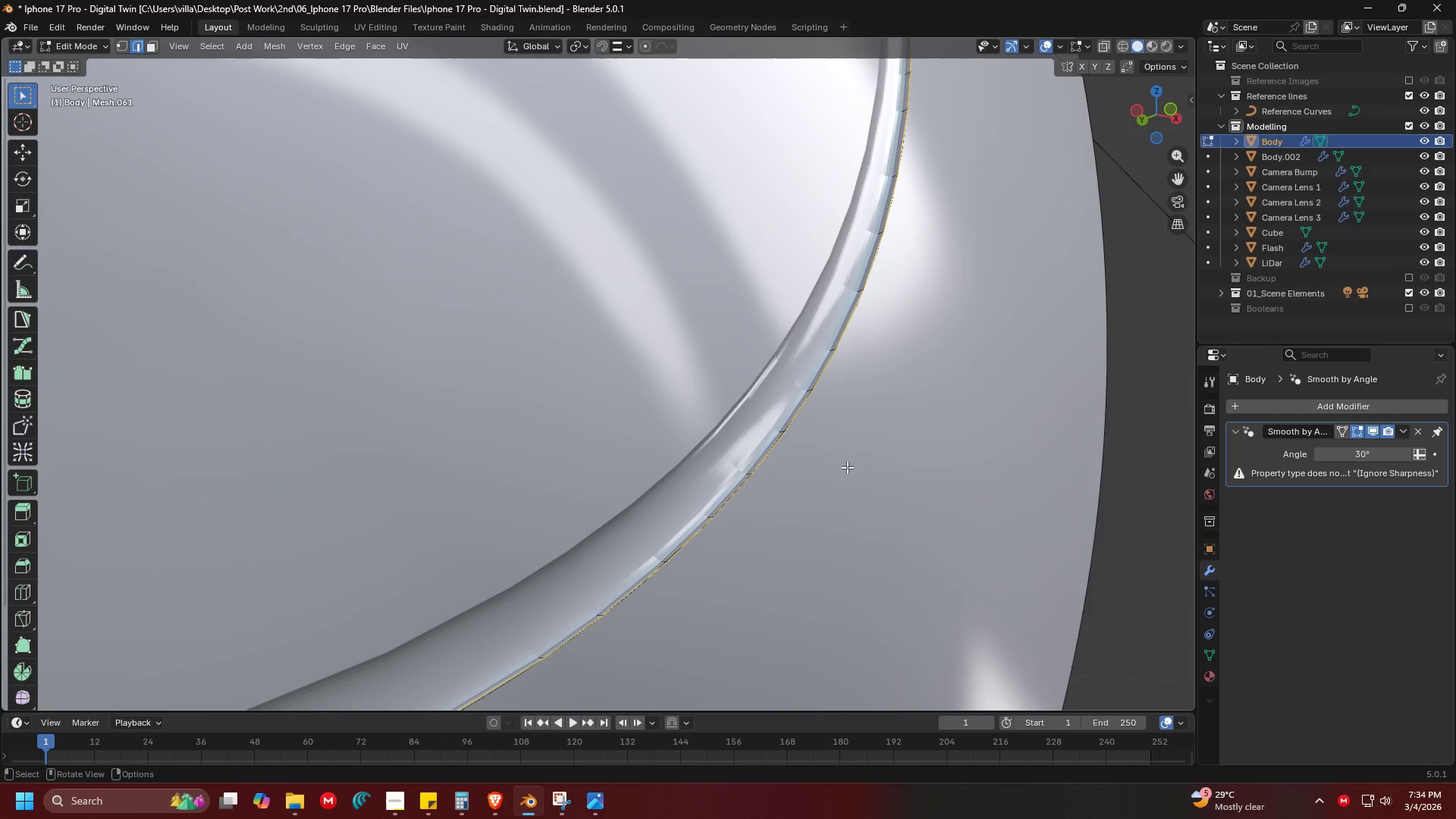 
key(Control+B)
 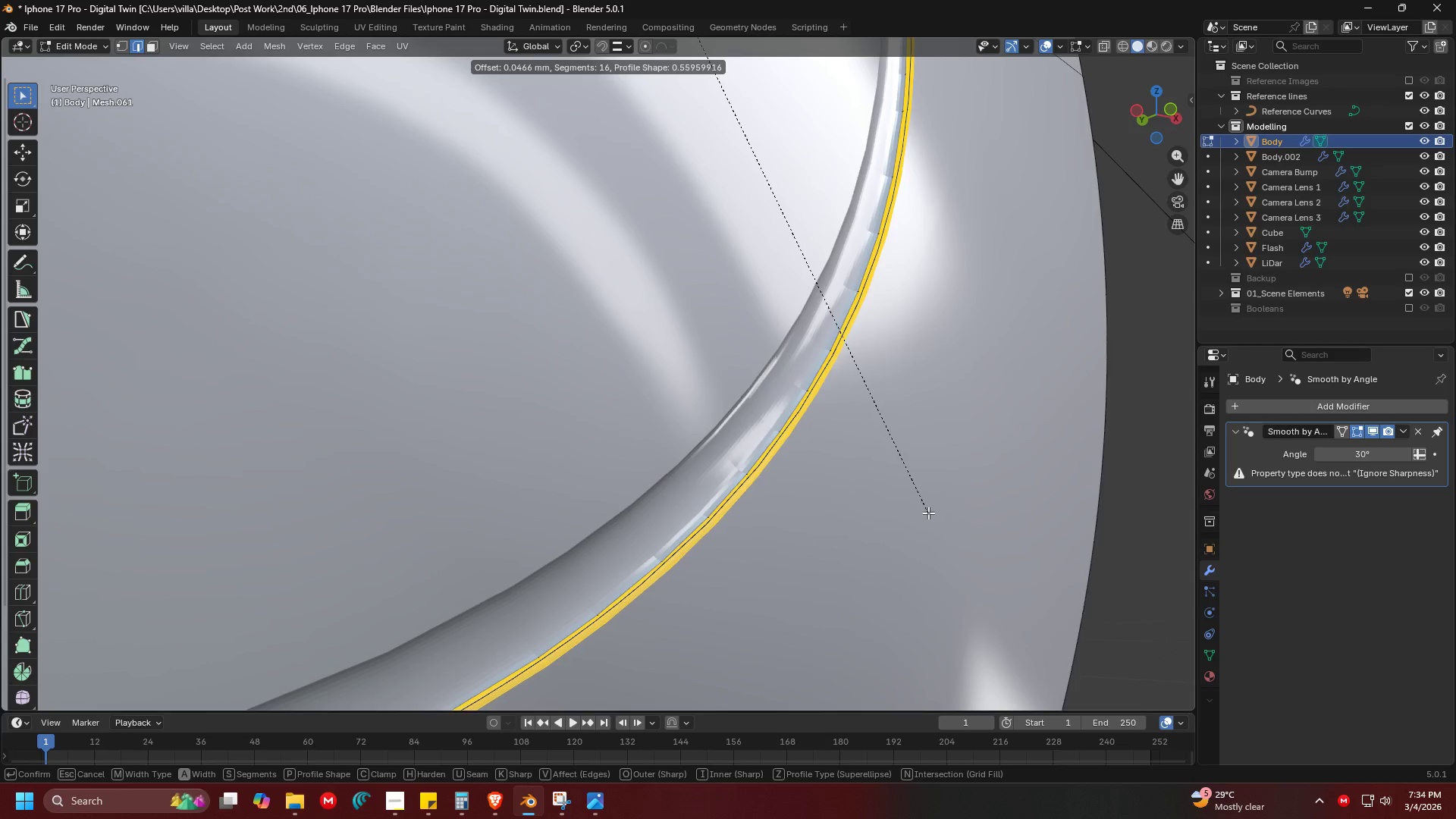 
wait(5.69)
 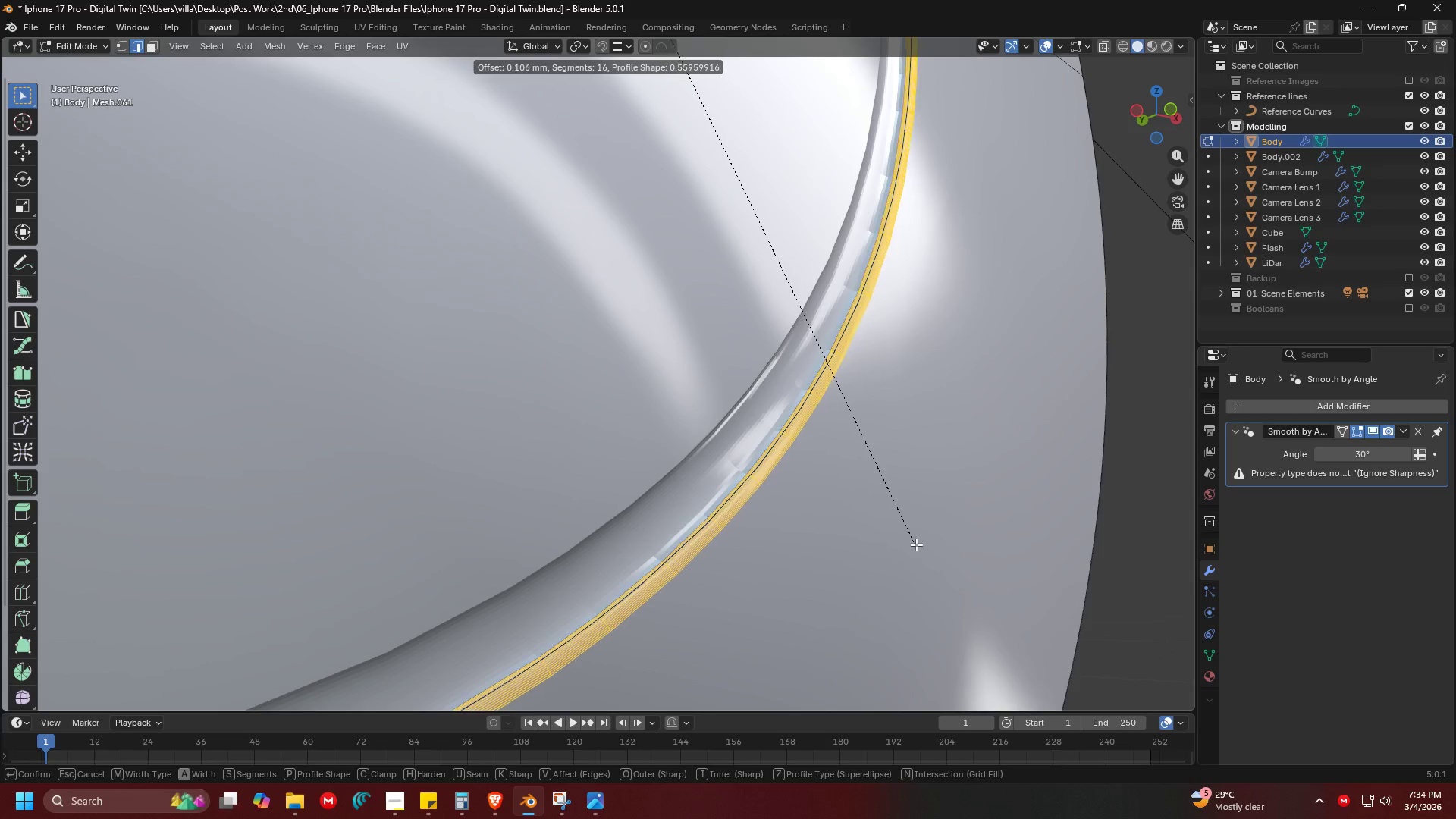 
scroll: coordinate [927, 513], scroll_direction: down, amount: 9.0
 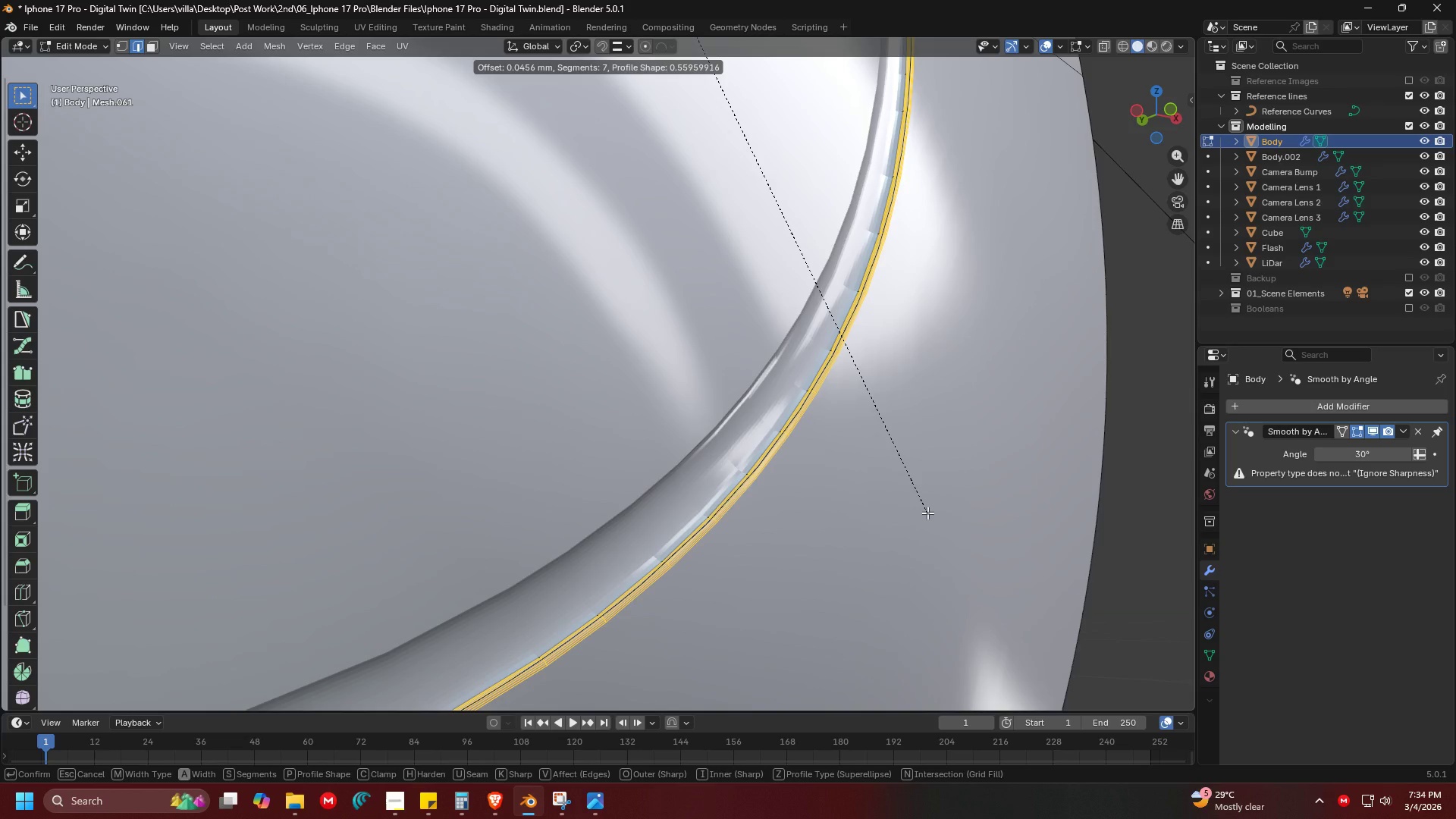 
scroll: coordinate [927, 513], scroll_direction: up, amount: 1.0
 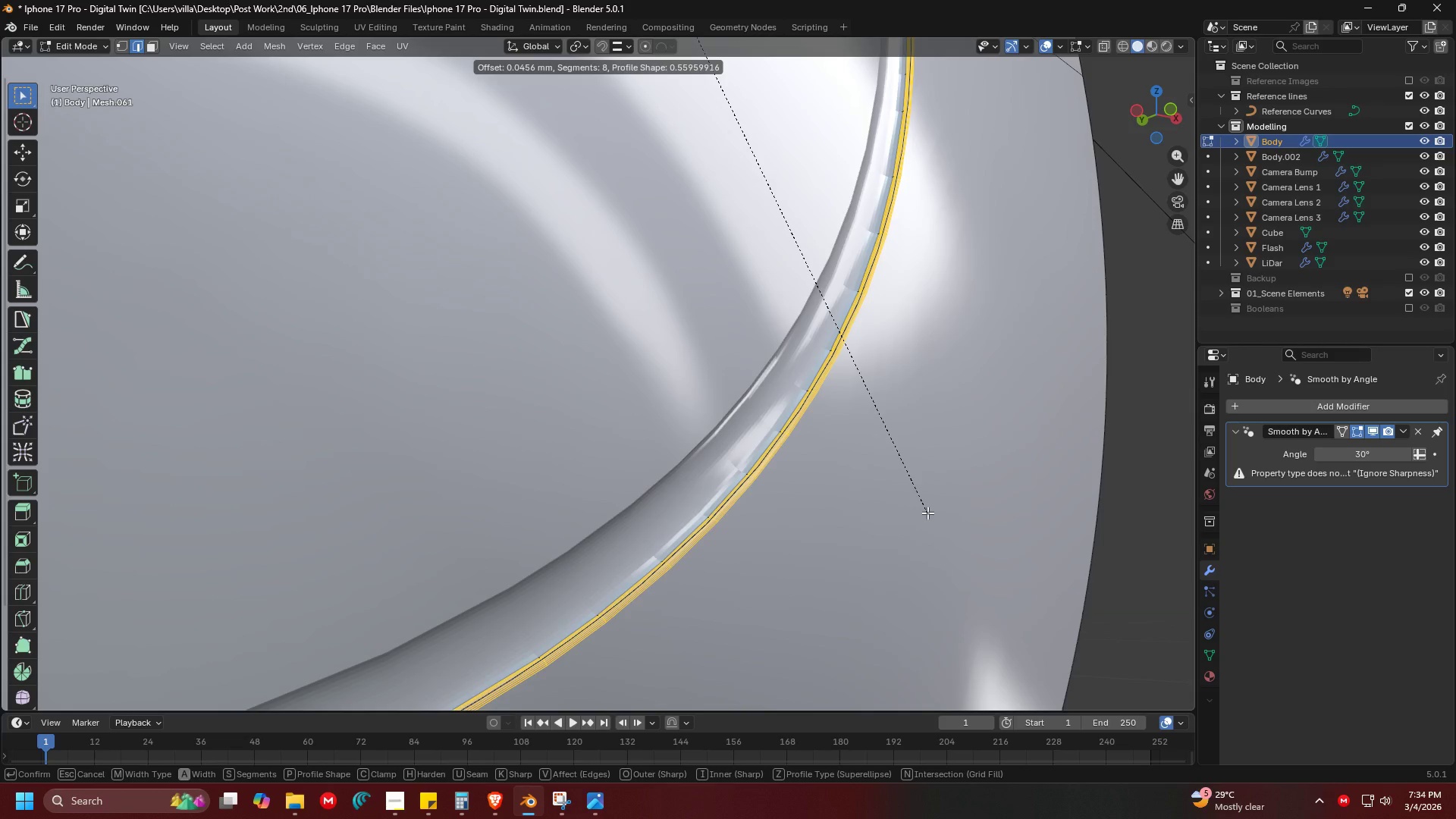 
scroll: coordinate [927, 513], scroll_direction: down, amount: 4.0
 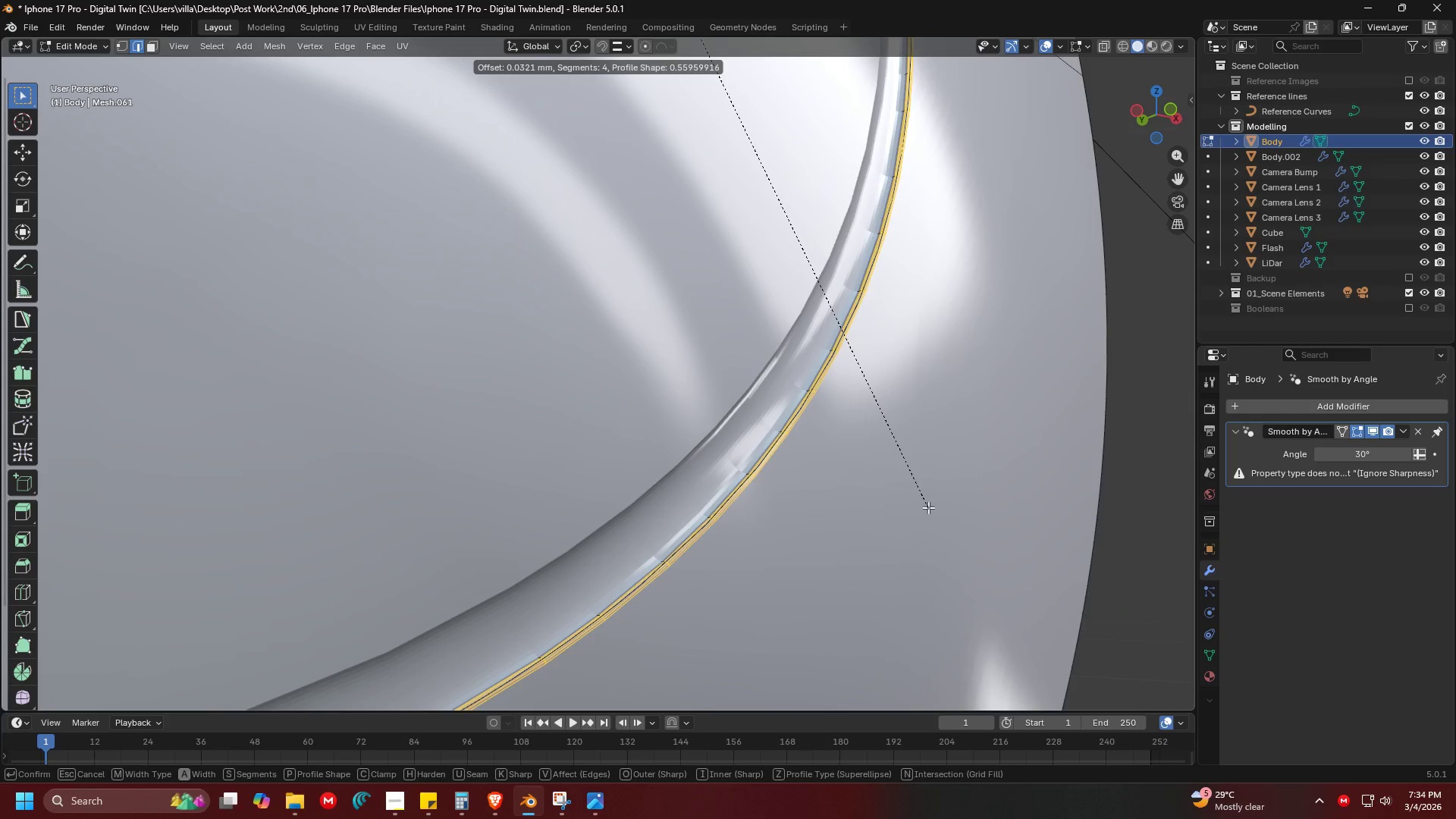 
wait(7.3)
 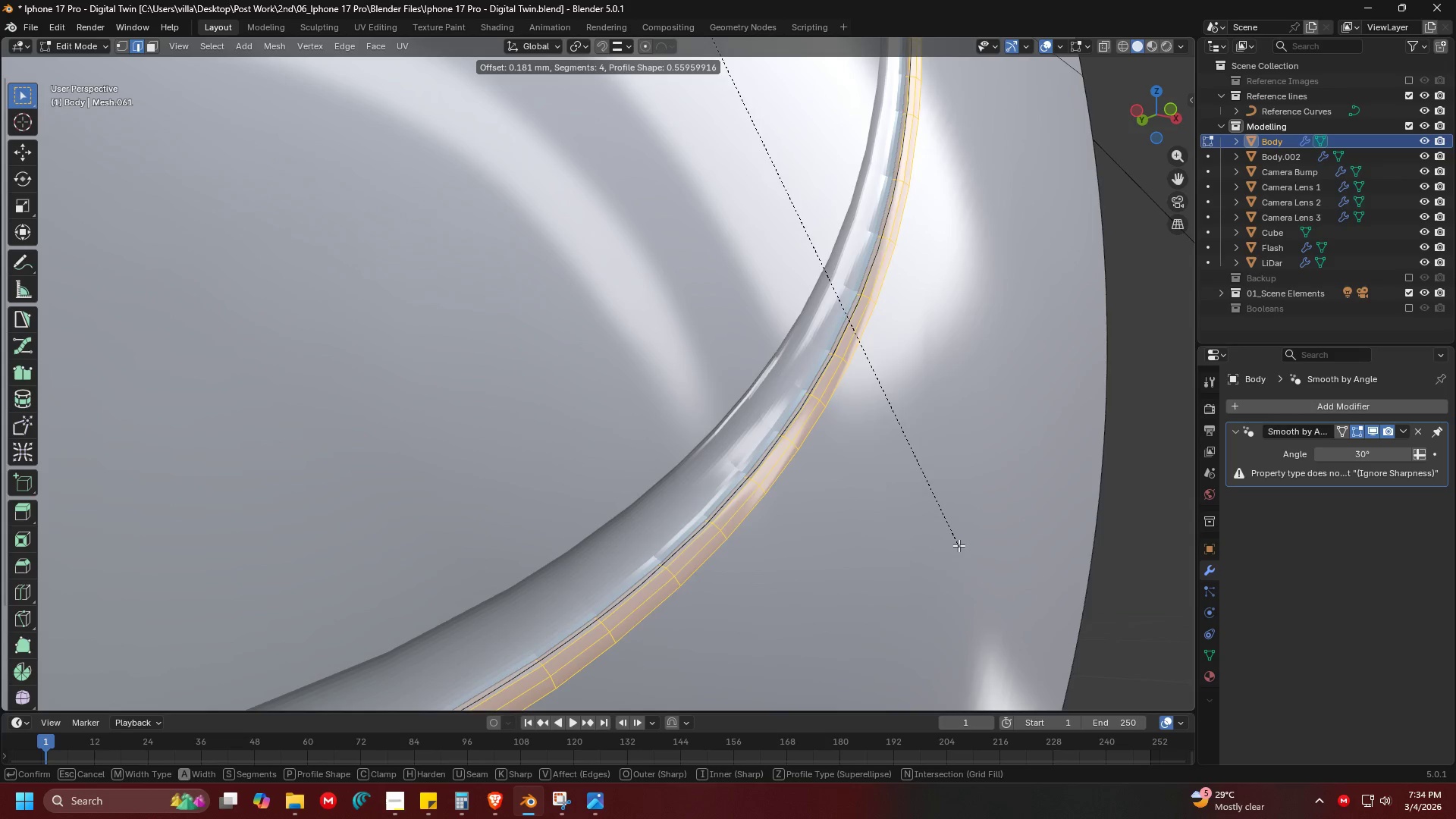 
left_click([930, 510])
 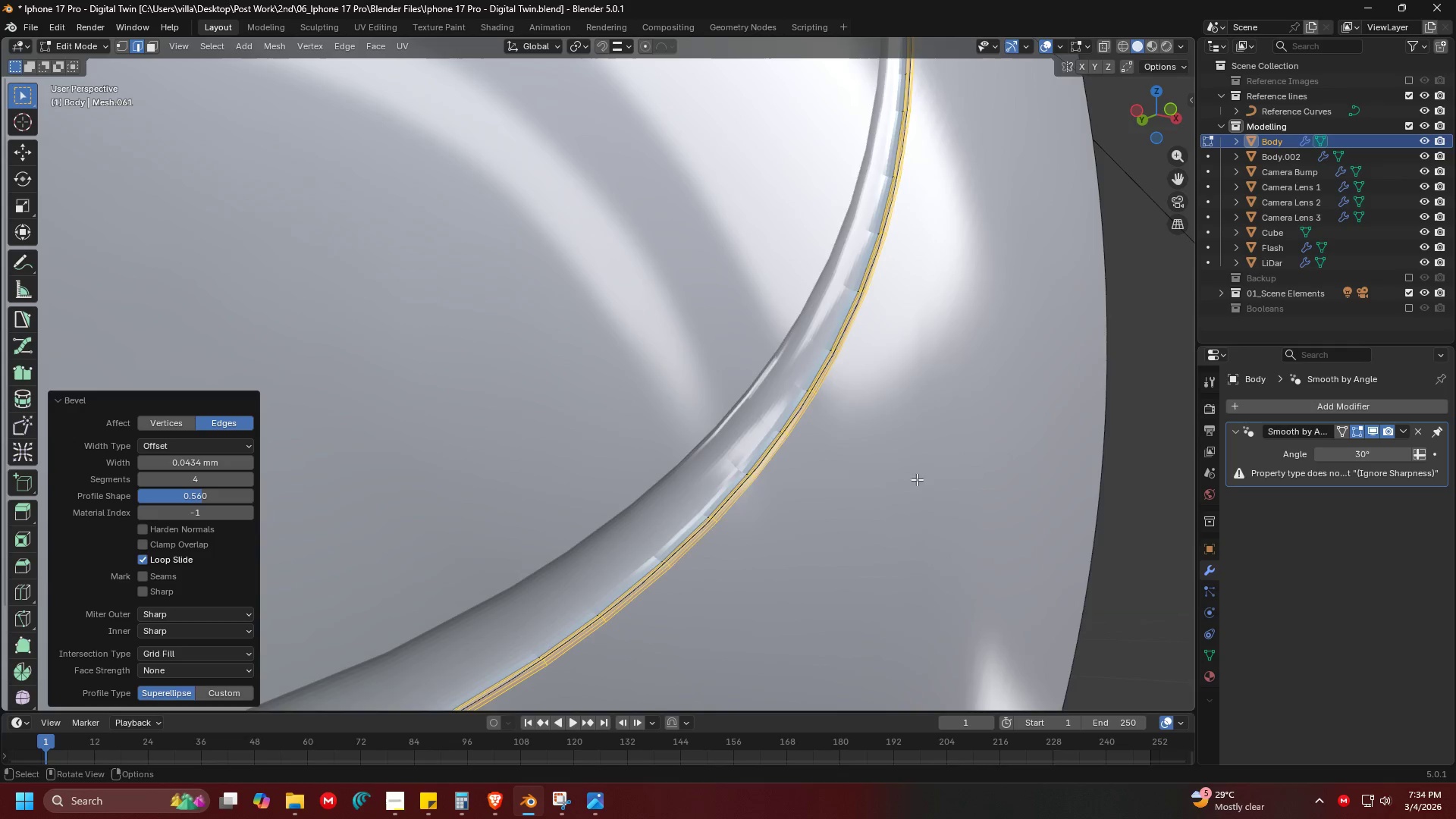 
key(Shift+ShiftLeft)
 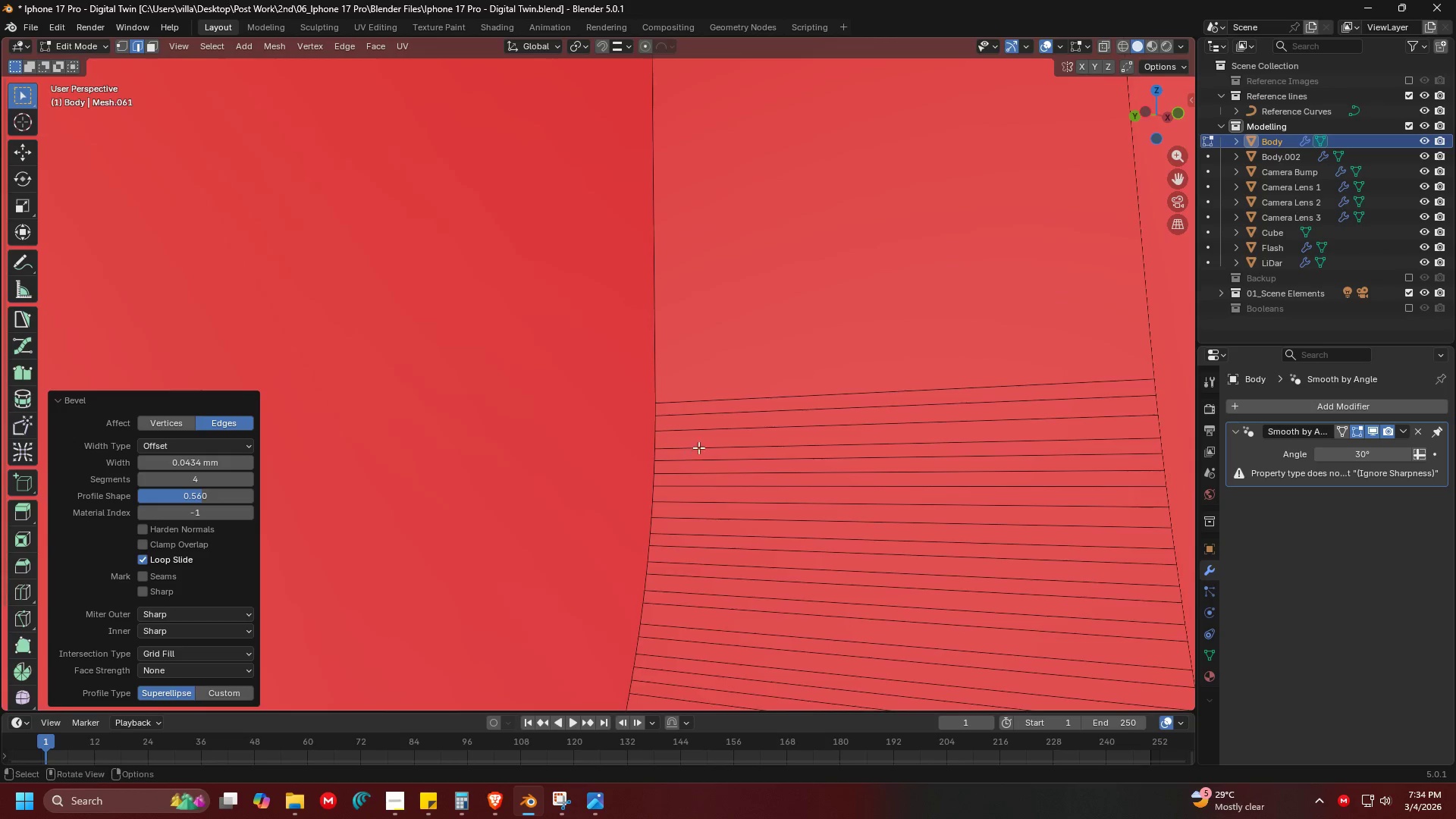 
key(Shift+ShiftLeft)
 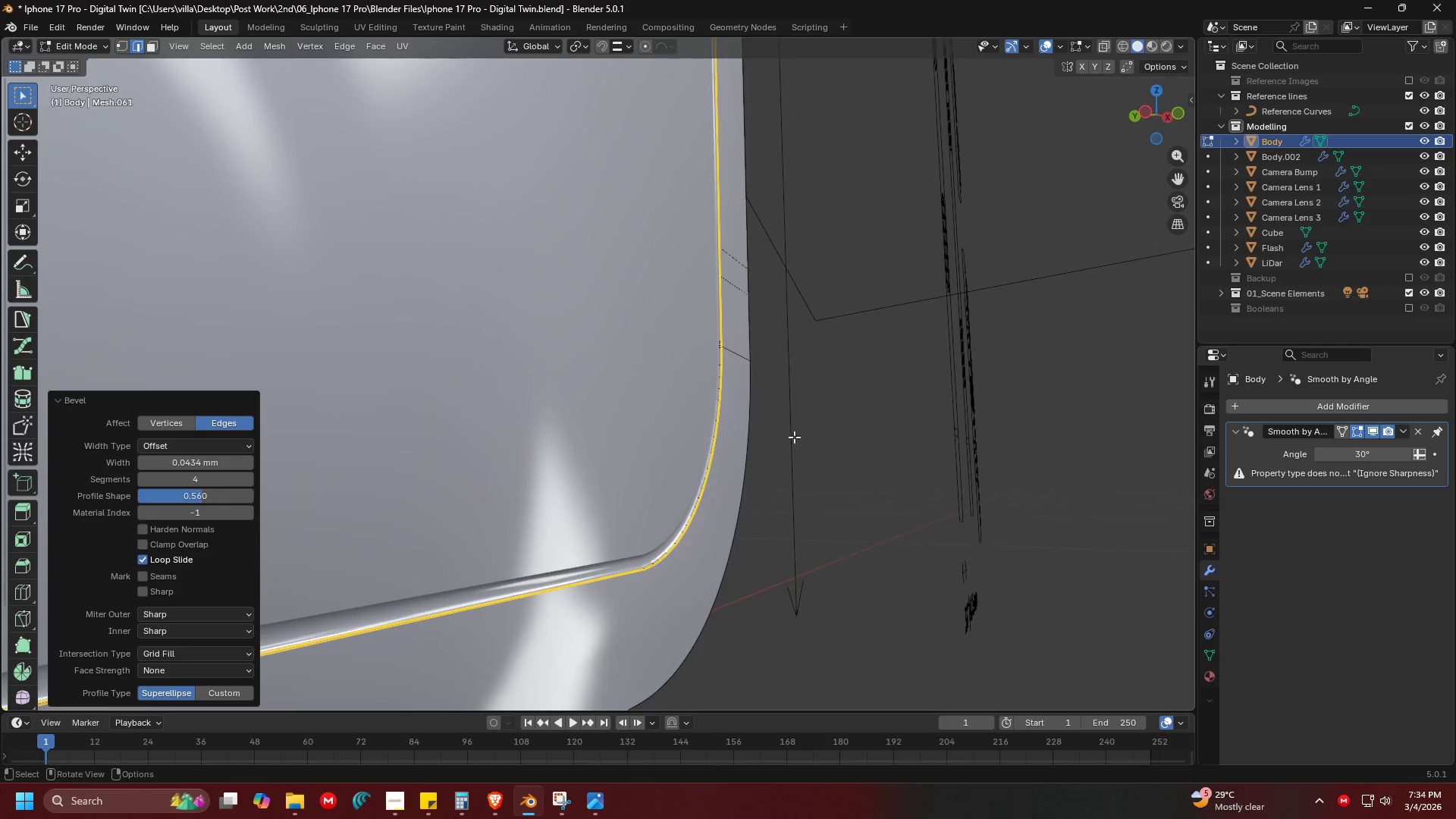 
scroll: coordinate [855, 451], scroll_direction: down, amount: 3.0
 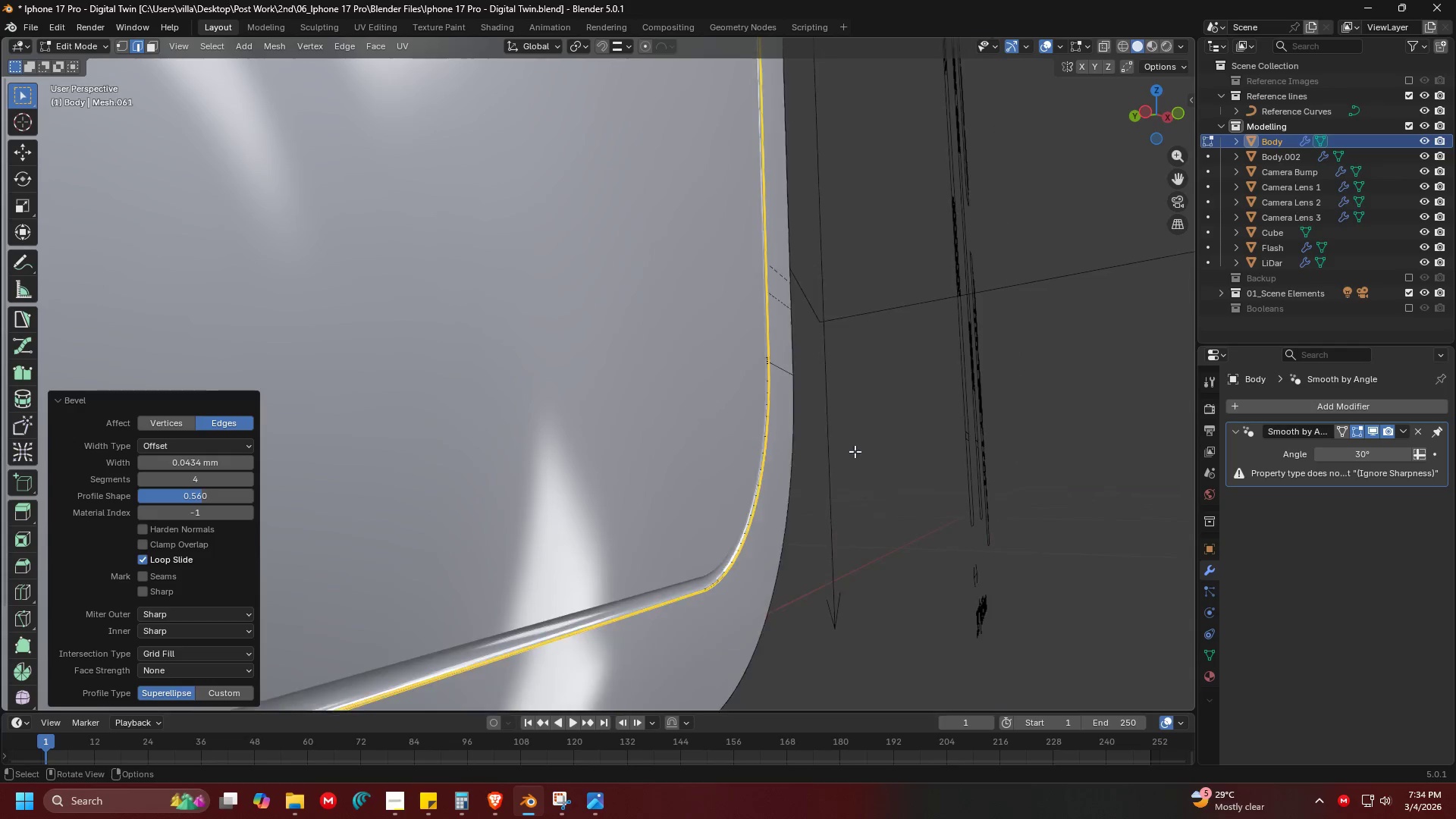 
hold_key(key=ControlLeft, duration=0.41)
 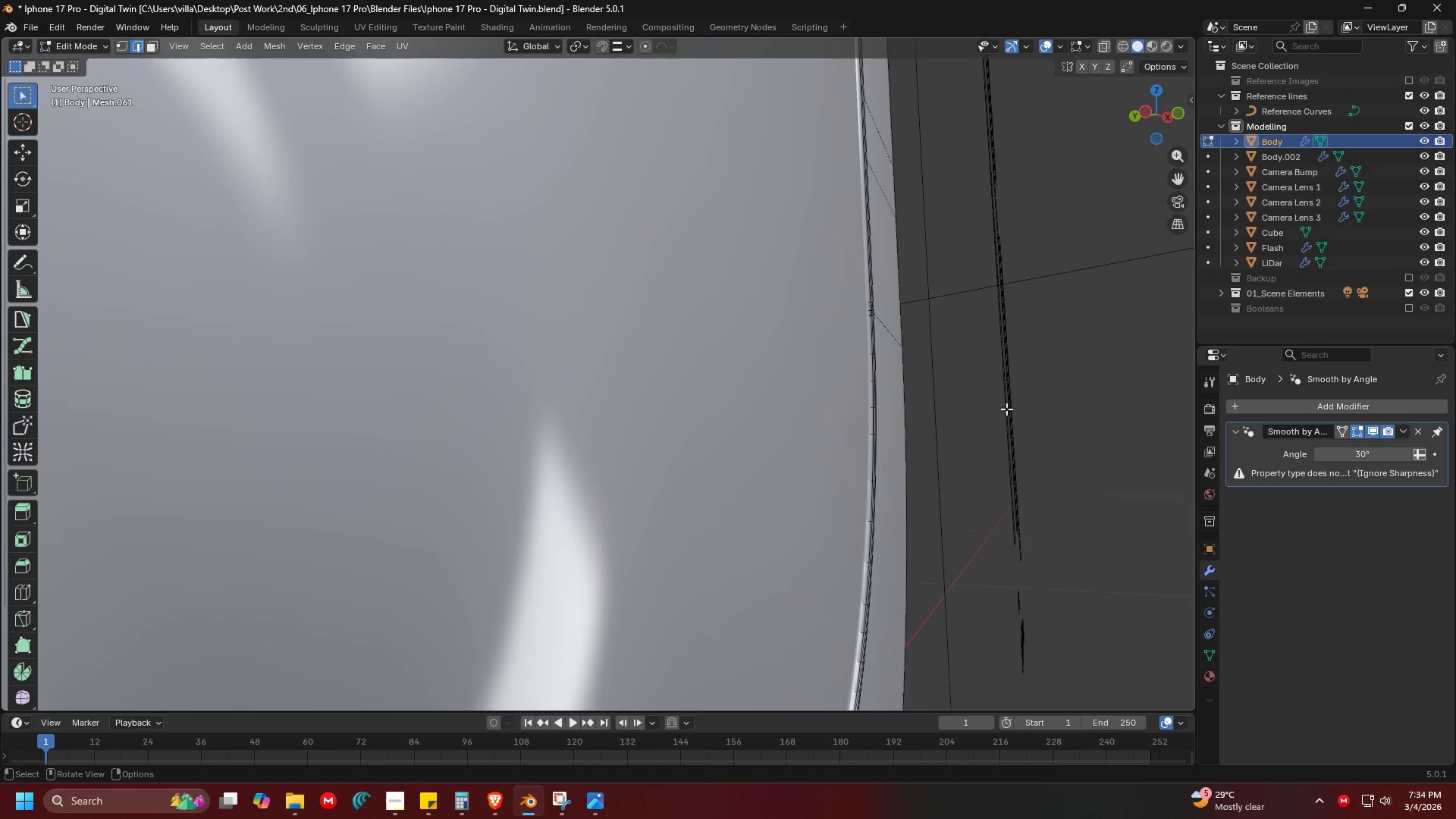 
key(Tab)
 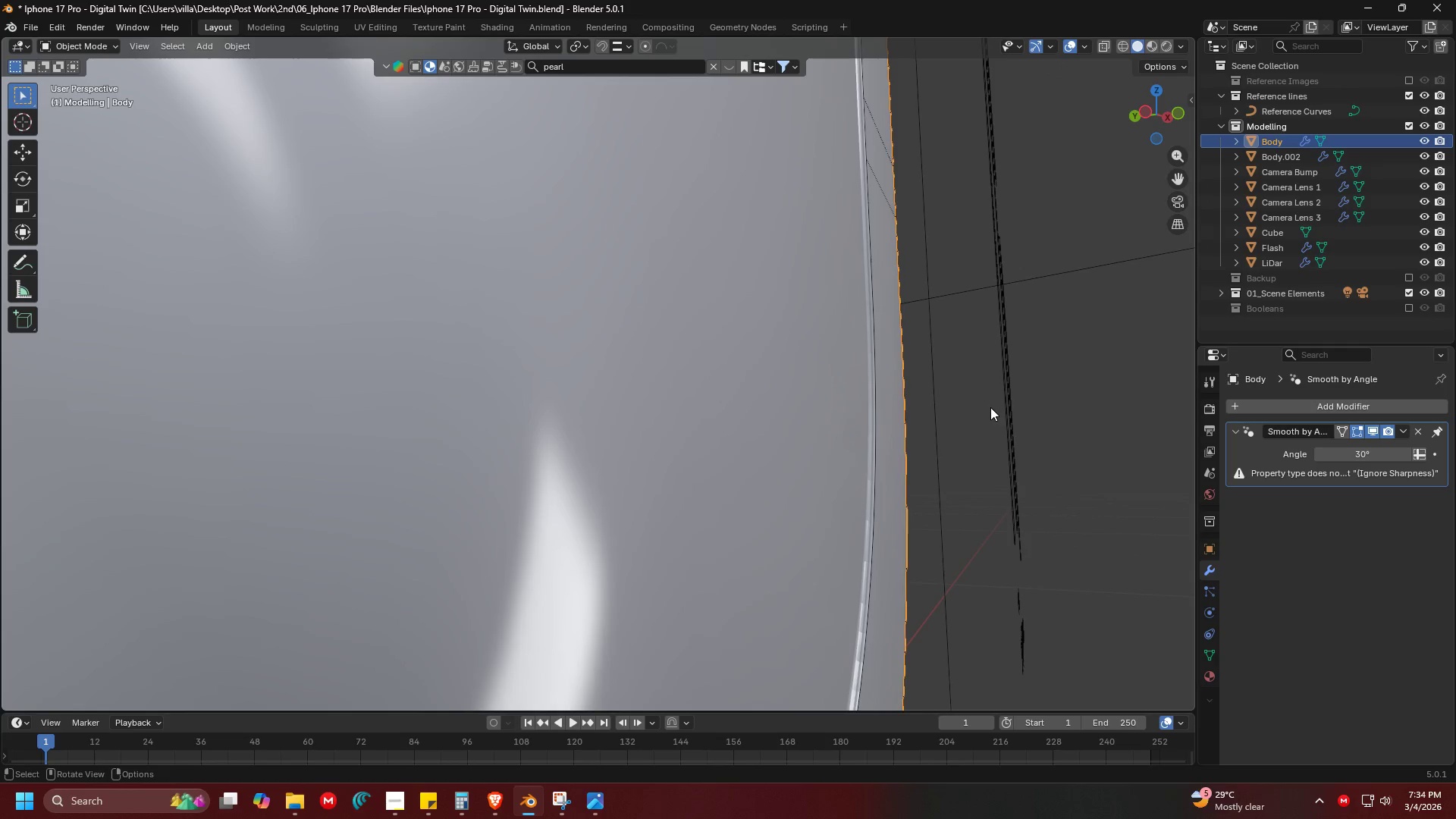 
key(Control+ControlLeft)
 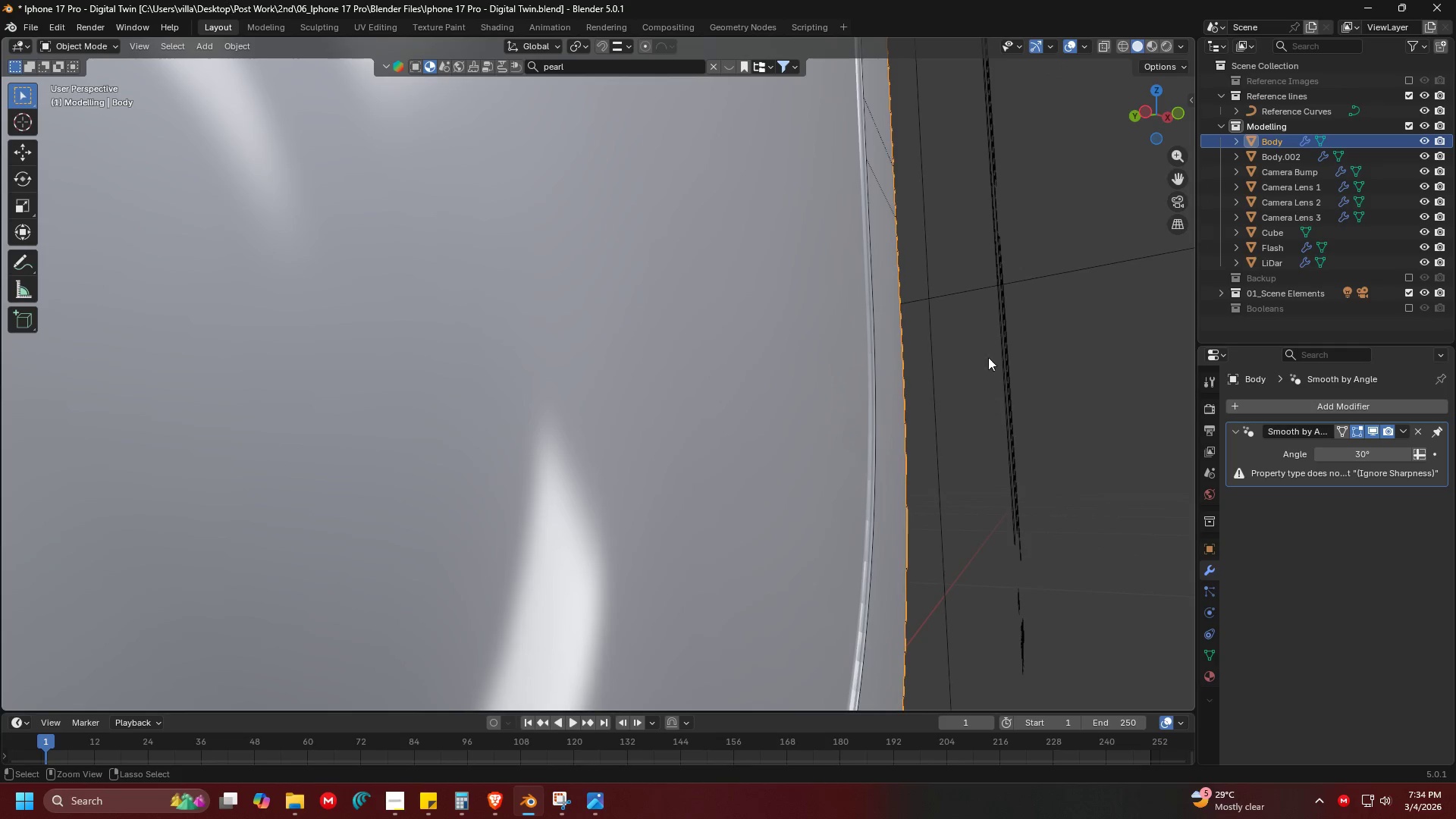 
key(Control+S)
 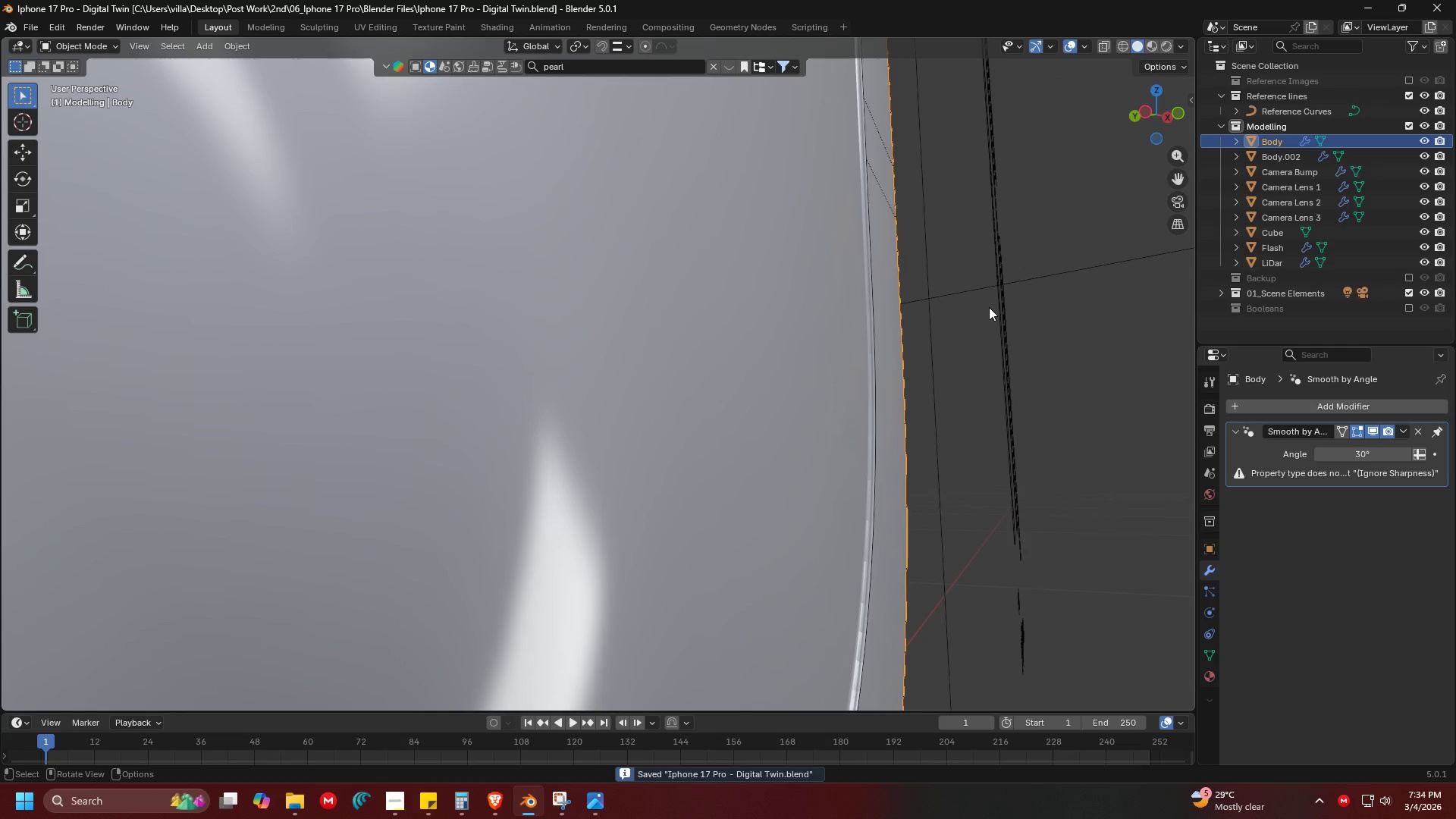 
hold_key(key=ControlLeft, duration=0.31)
 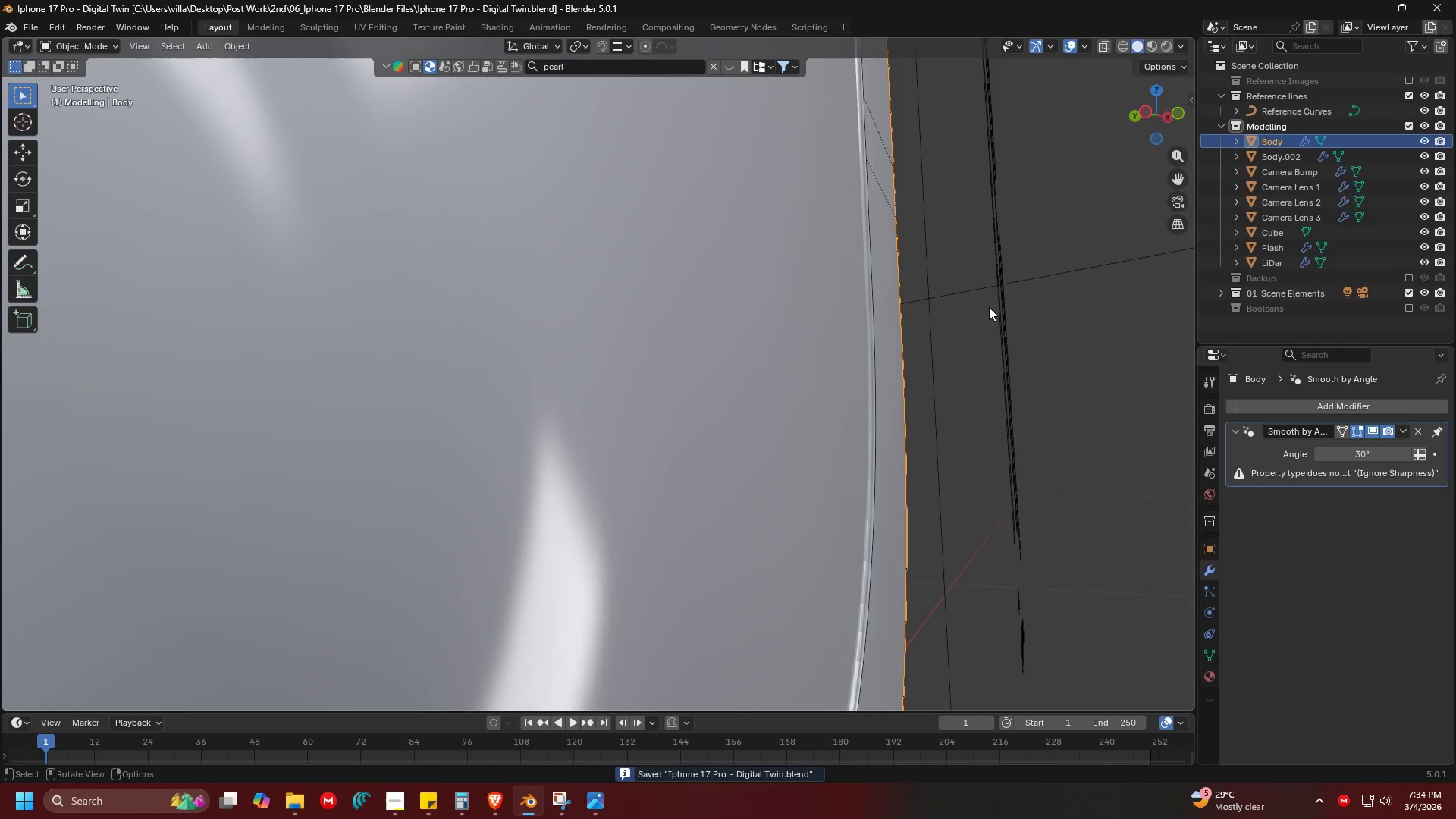 
key(Z)
 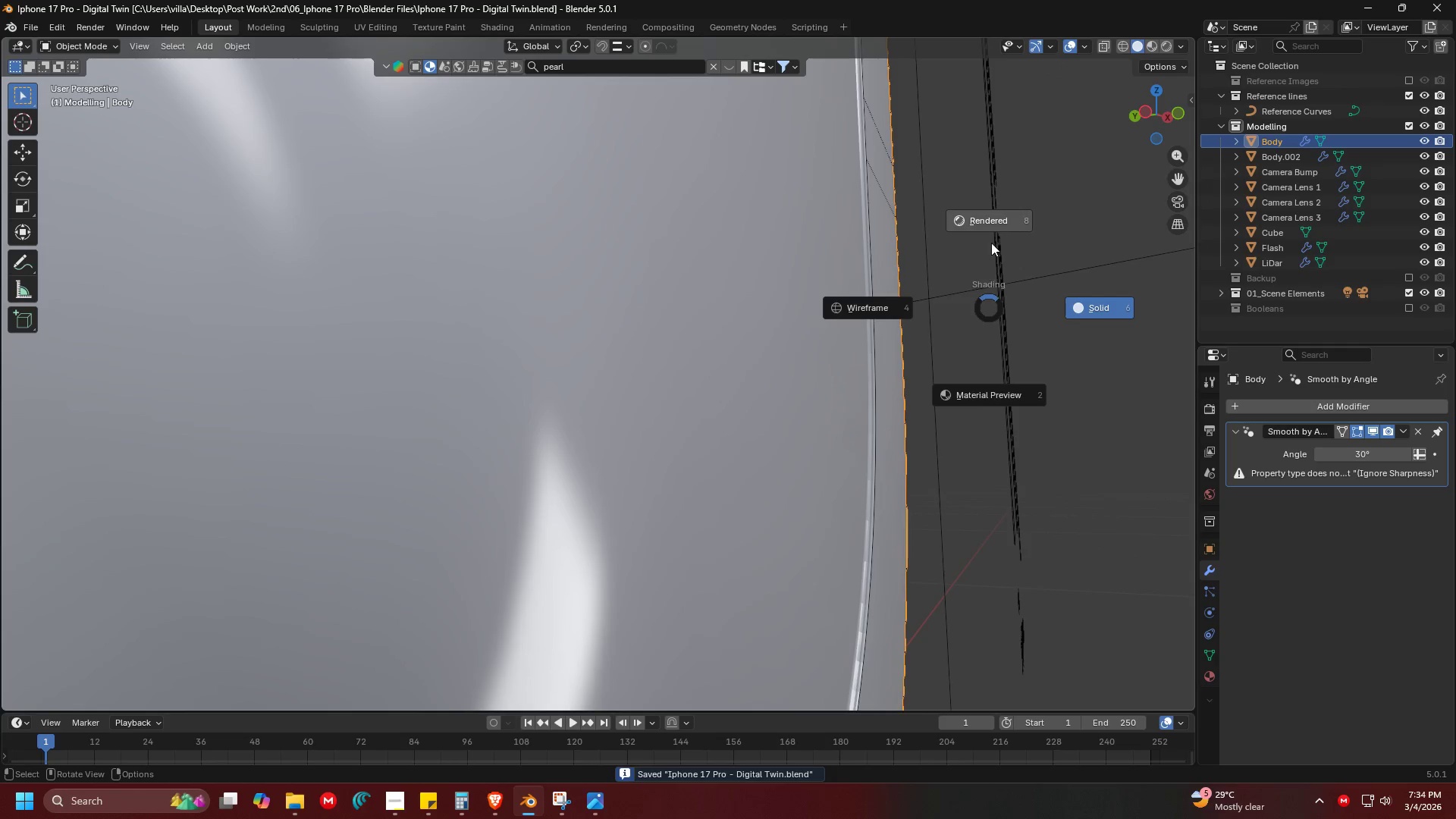 
left_click([991, 242])
 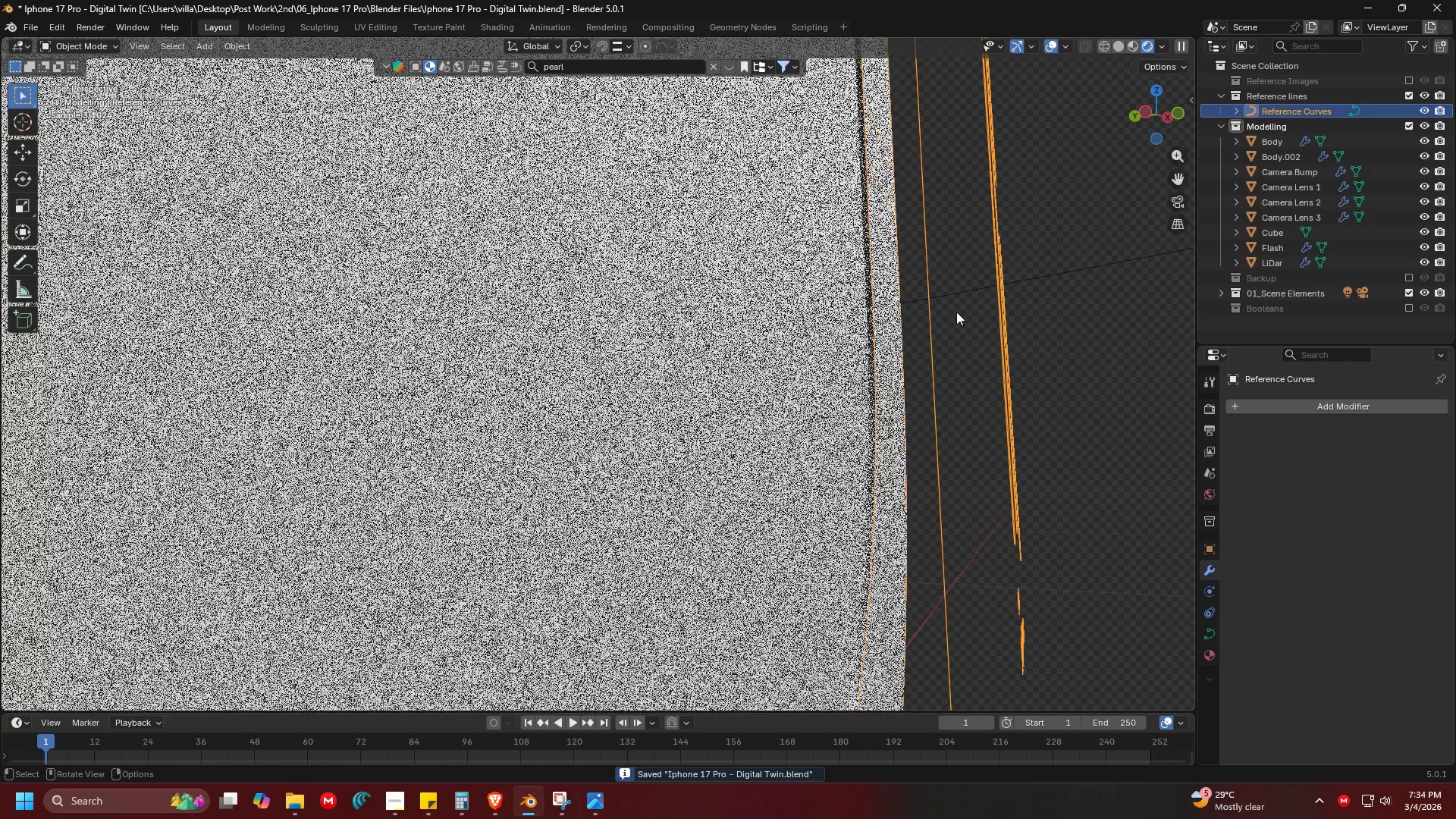 
hold_key(key=ShiftLeft, duration=0.34)
 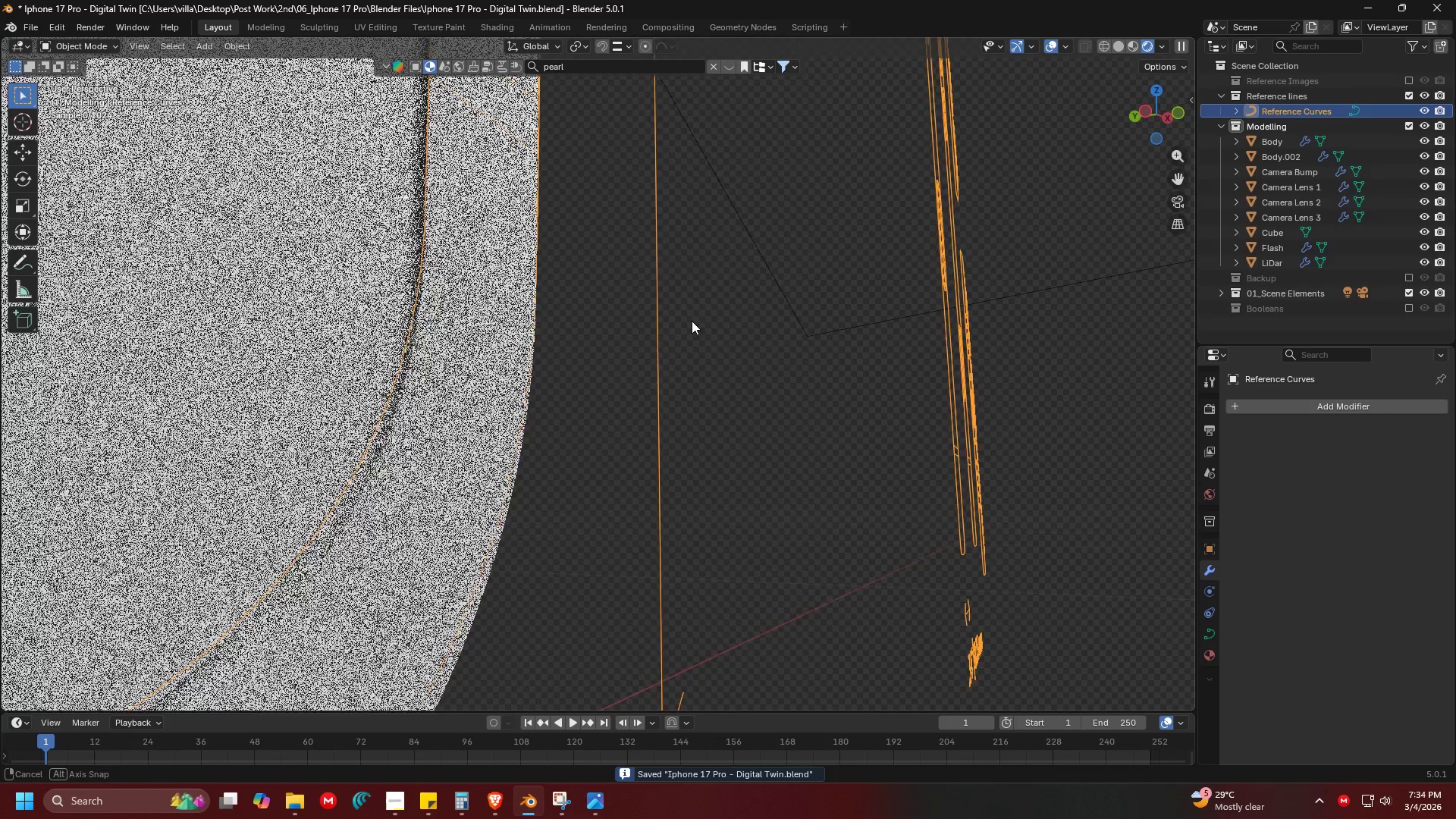 
hold_key(key=ShiftLeft, duration=0.48)
 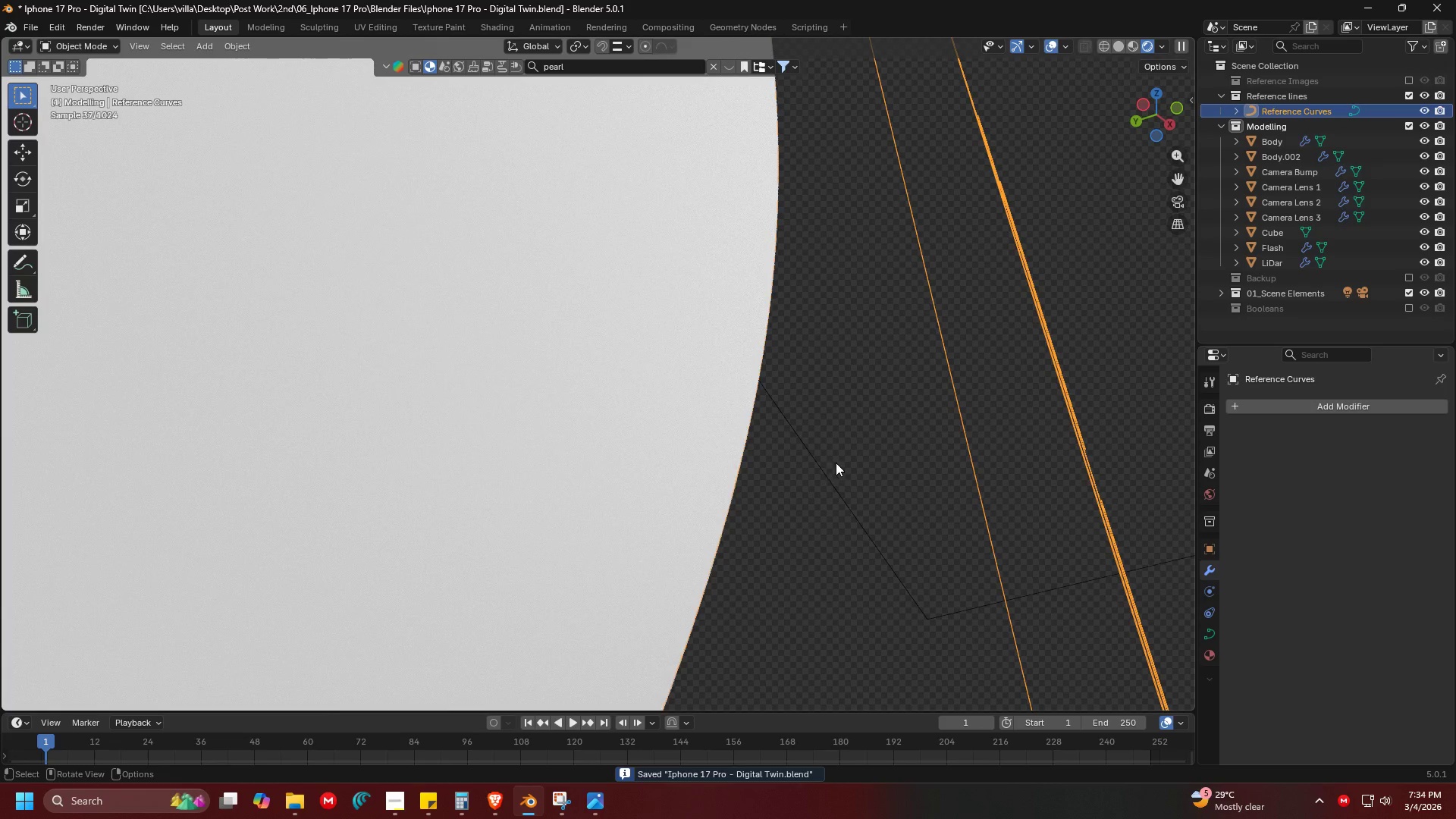 
scroll: coordinate [680, 280], scroll_direction: up, amount: 2.0
 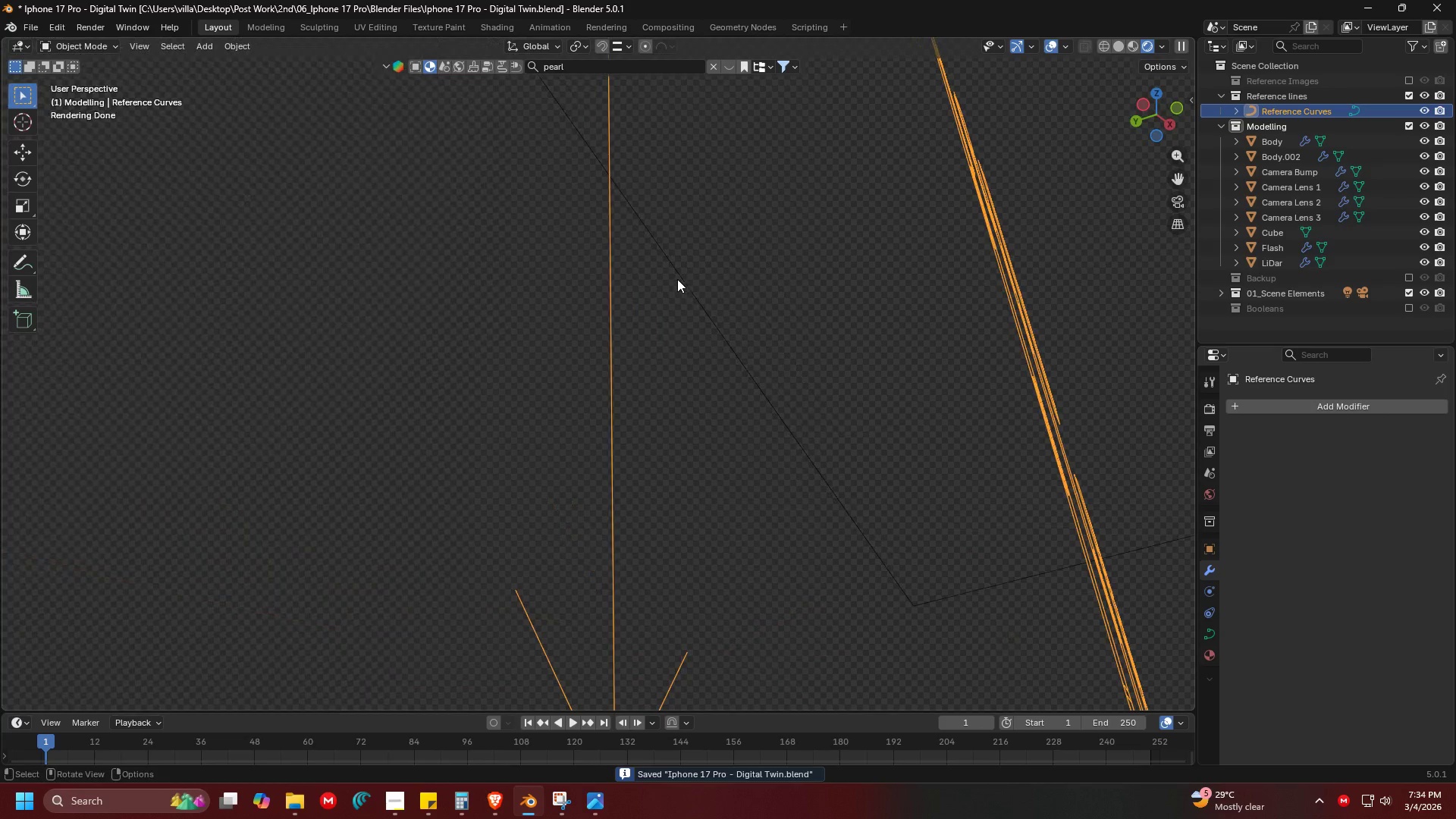 
hold_key(key=ShiftLeft, duration=0.38)
 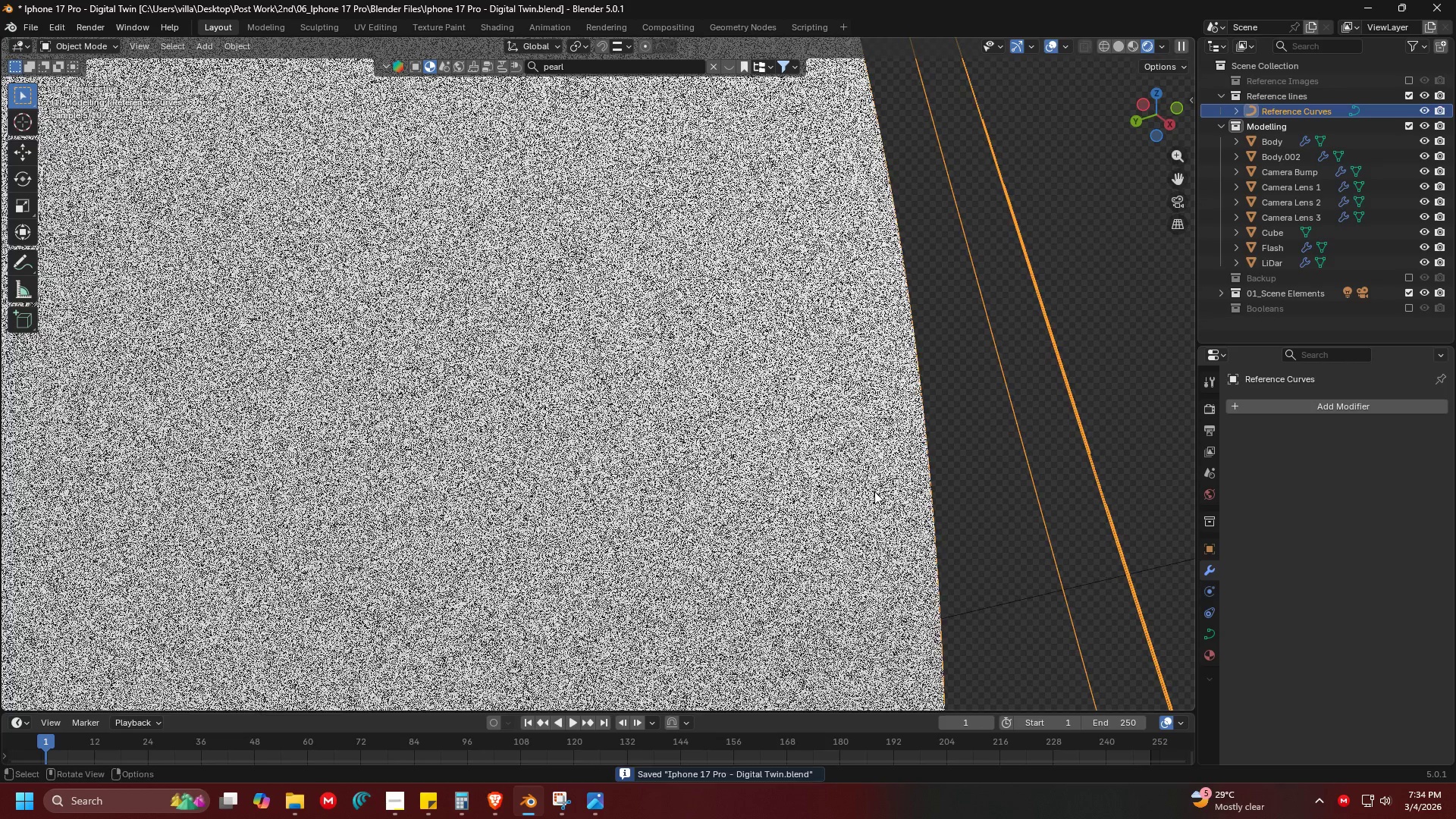 
scroll: coordinate [874, 491], scroll_direction: down, amount: 3.0
 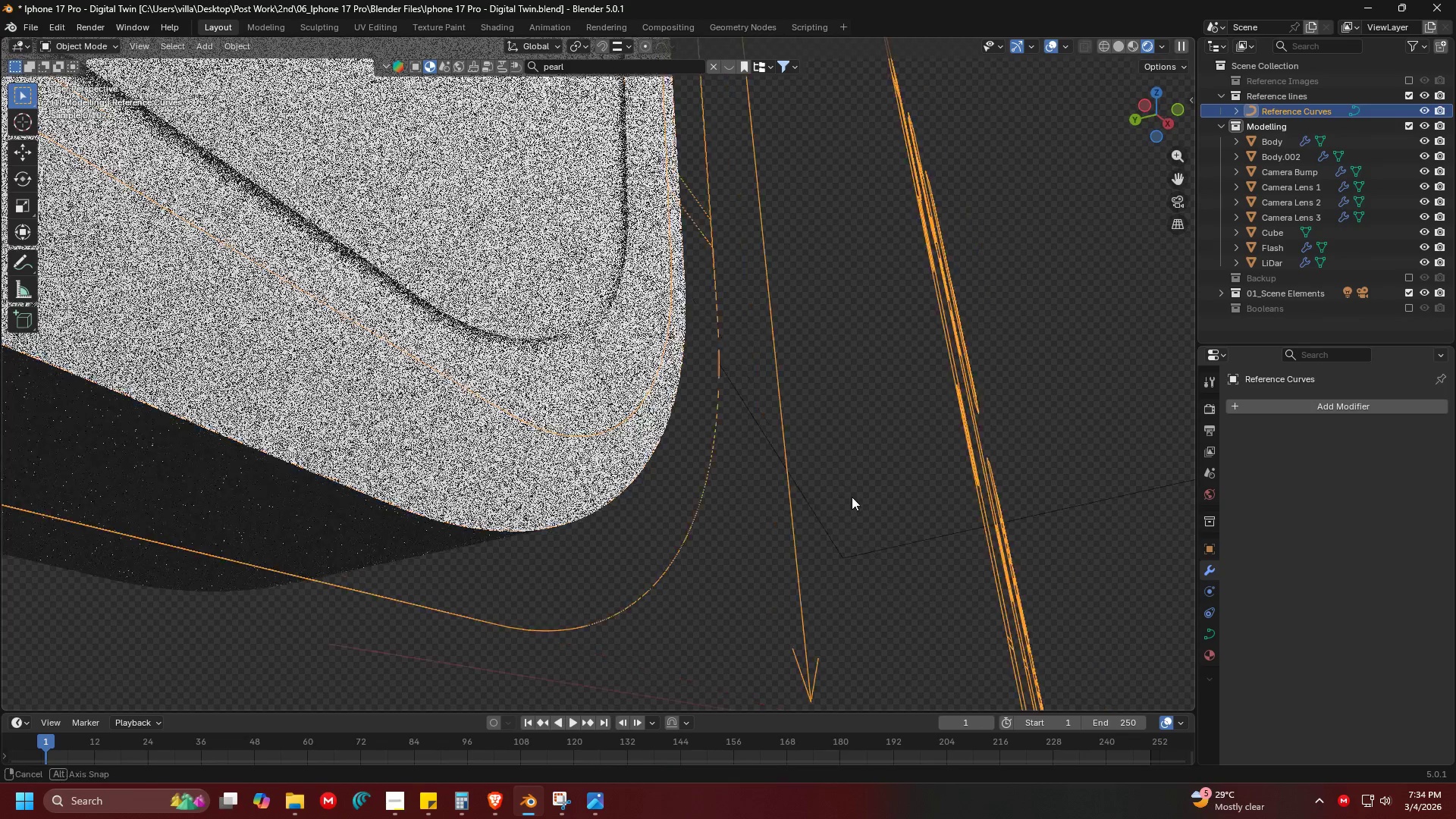 
scroll: coordinate [853, 499], scroll_direction: up, amount: 1.0
 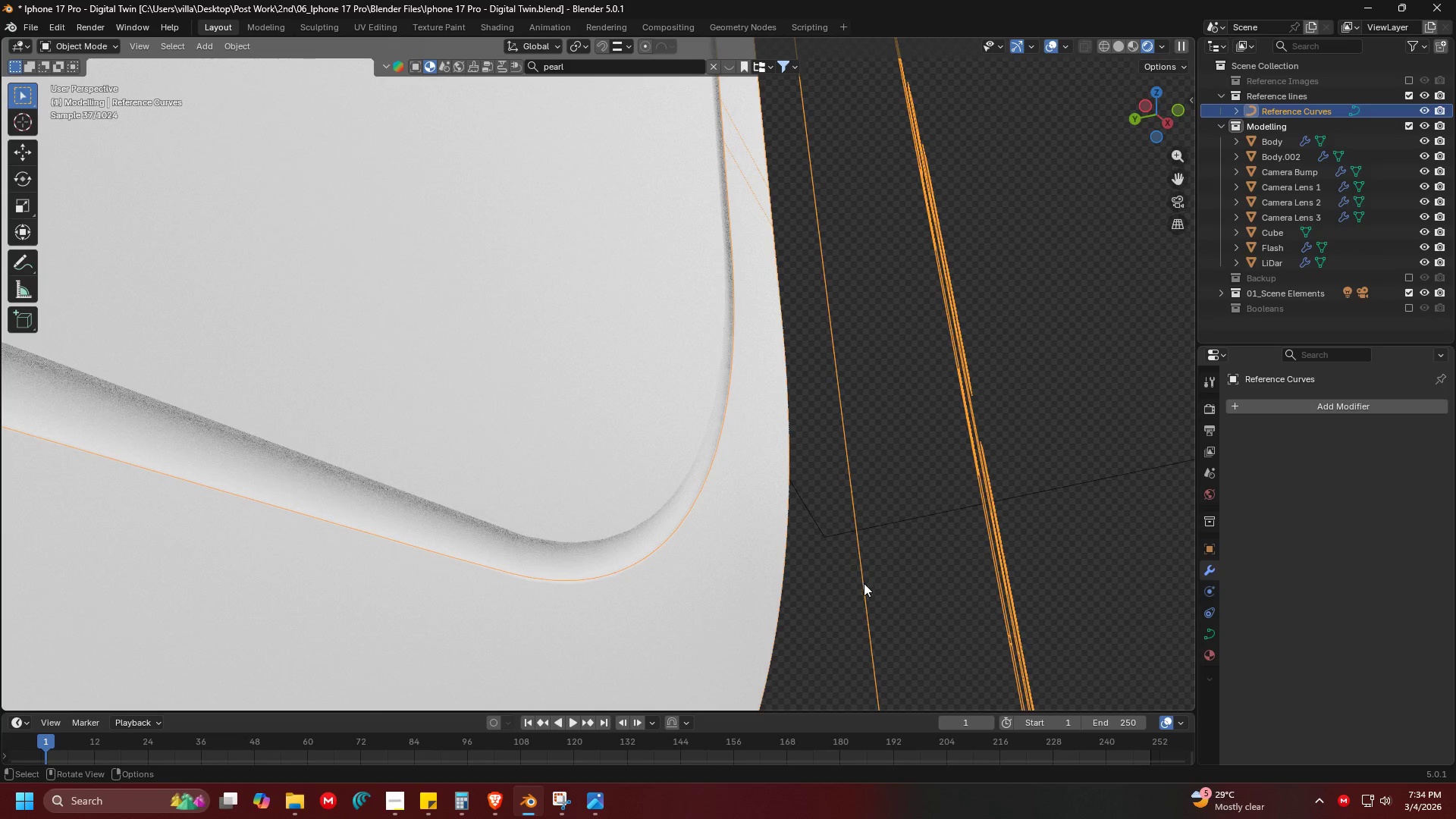 
left_click([849, 595])
 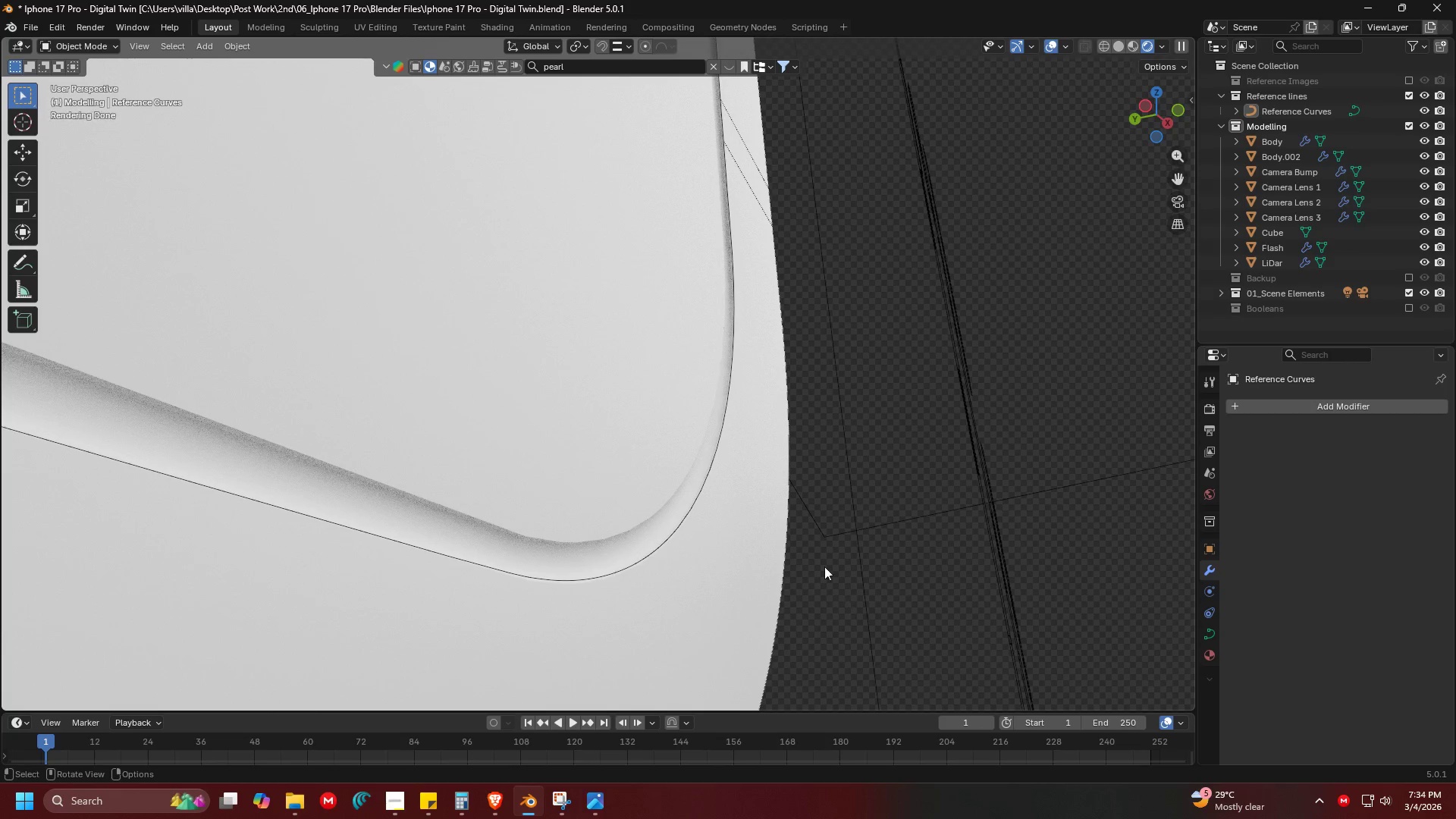 
hold_key(key=ShiftLeft, duration=0.33)
 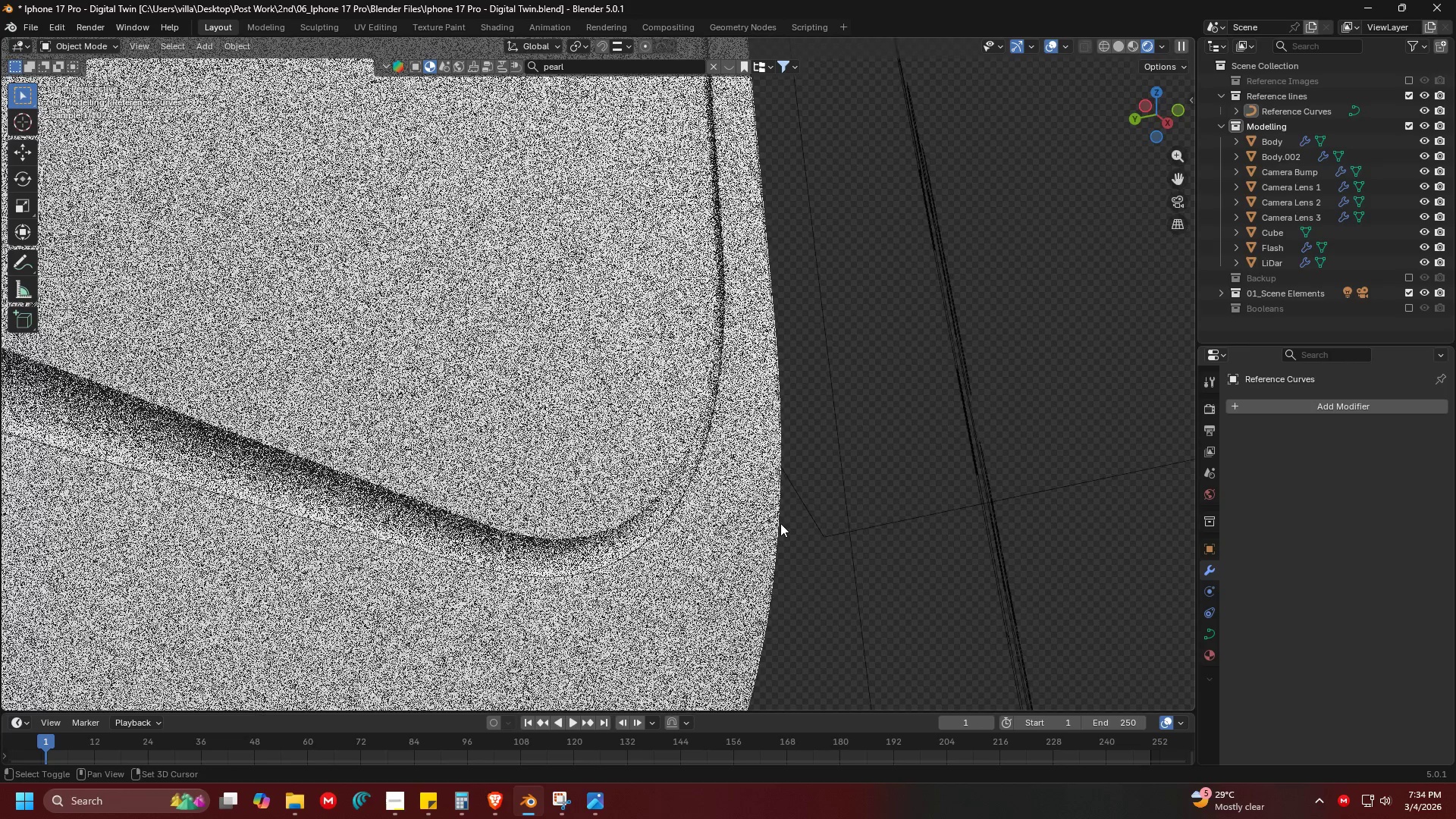 
scroll: coordinate [780, 523], scroll_direction: up, amount: 2.0
 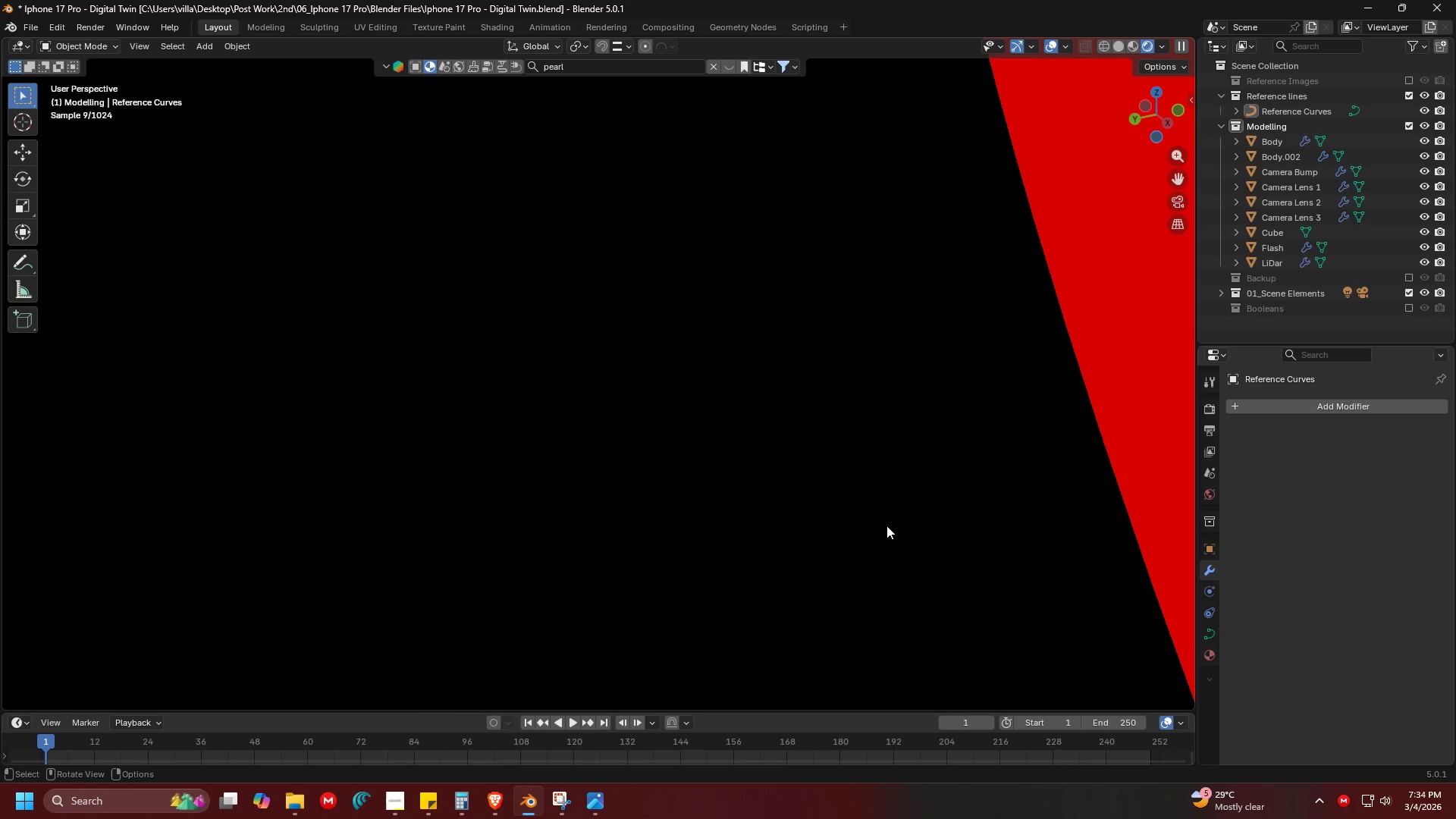 
scroll: coordinate [886, 526], scroll_direction: down, amount: 1.0
 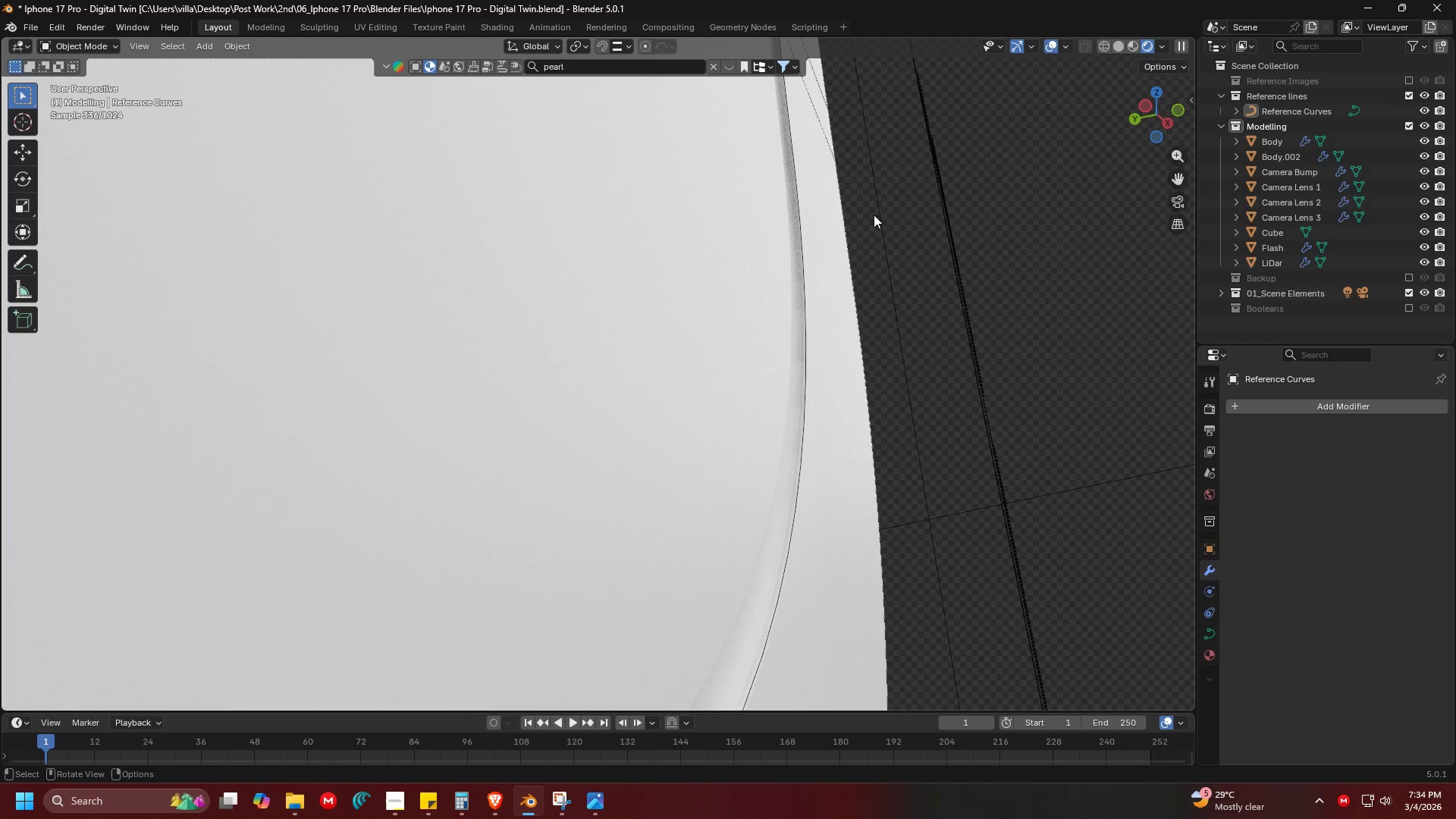 
left_click([802, 208])
 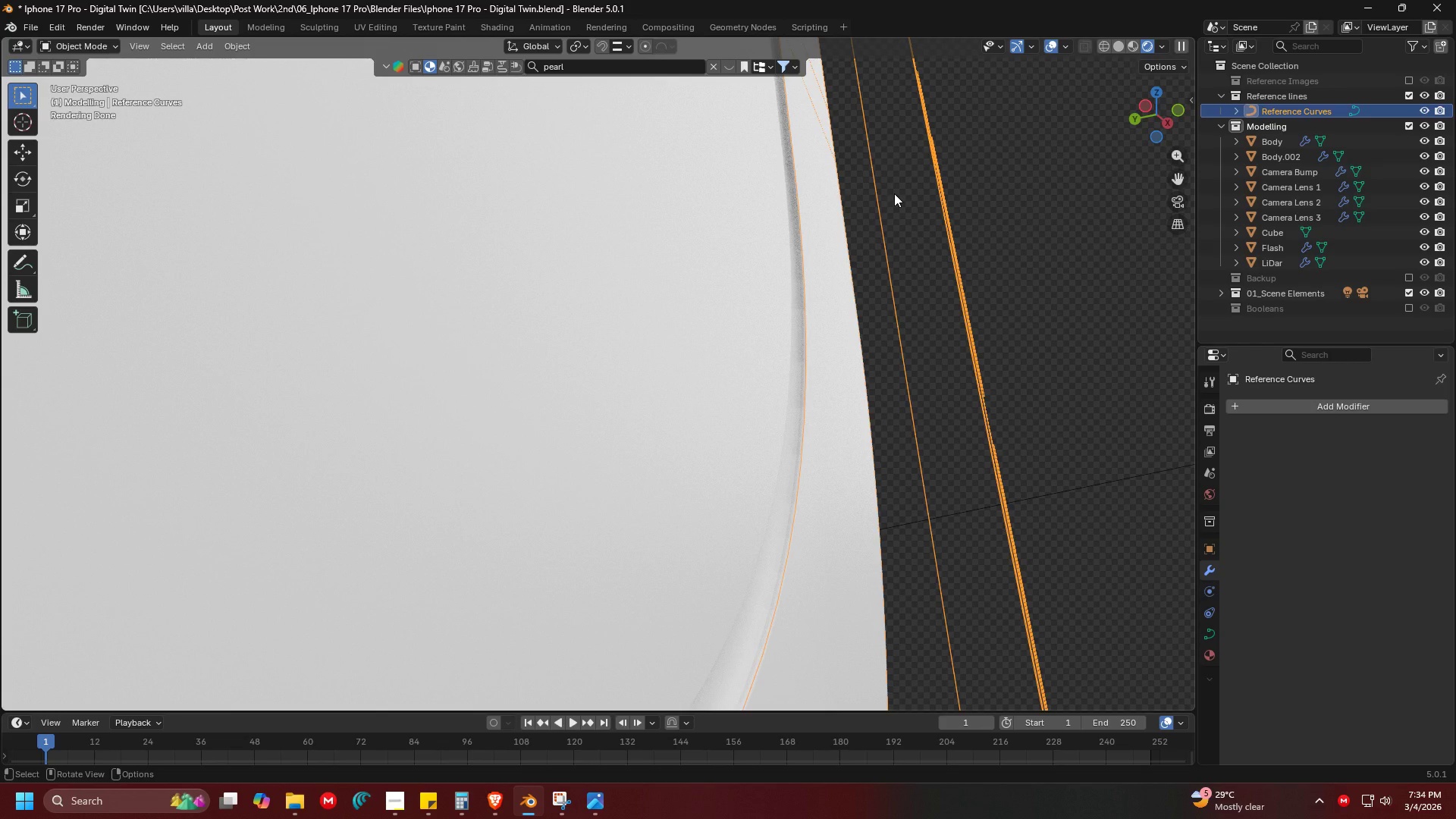 
key(H)
 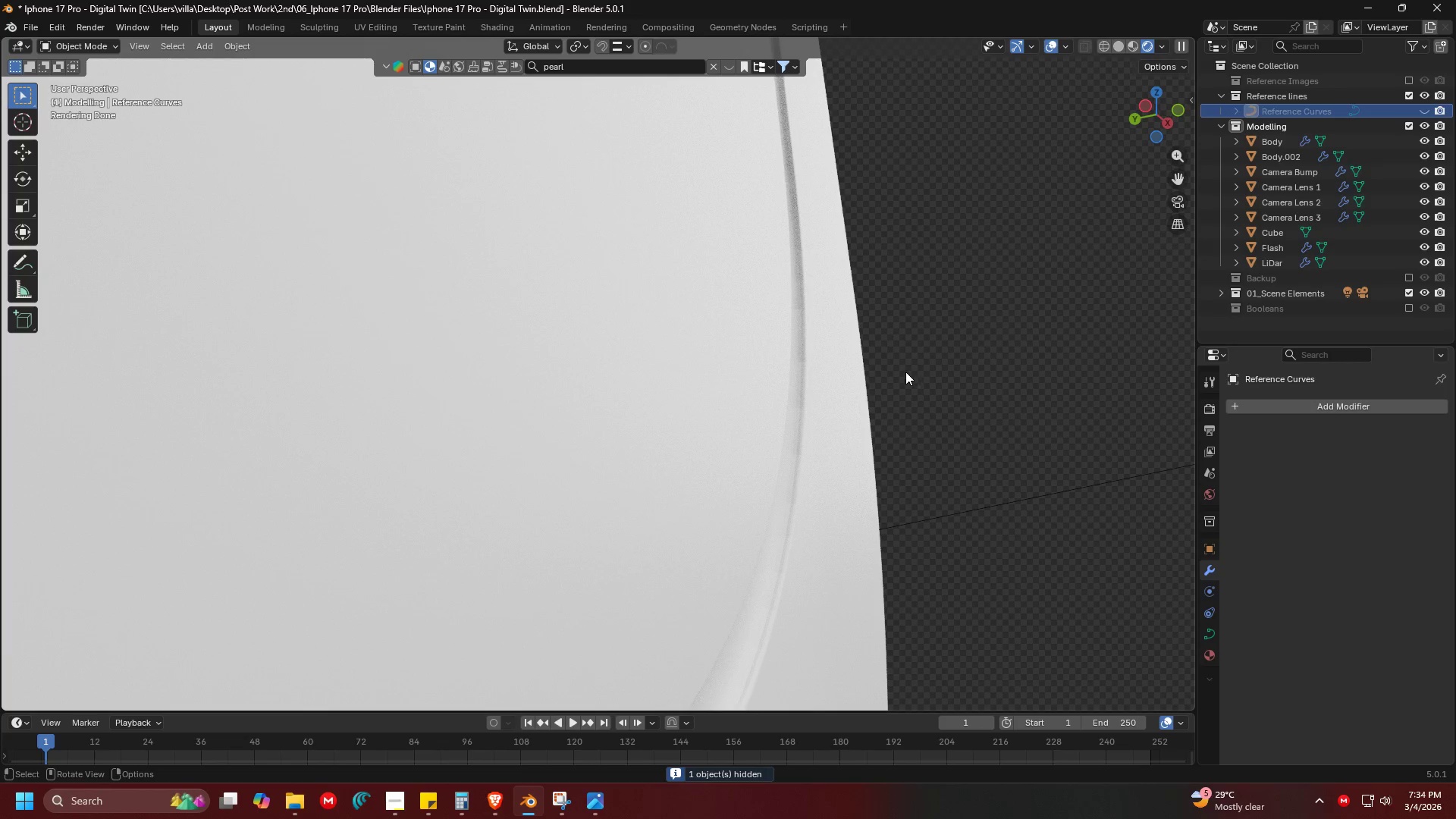 
key(Shift+ShiftLeft)
 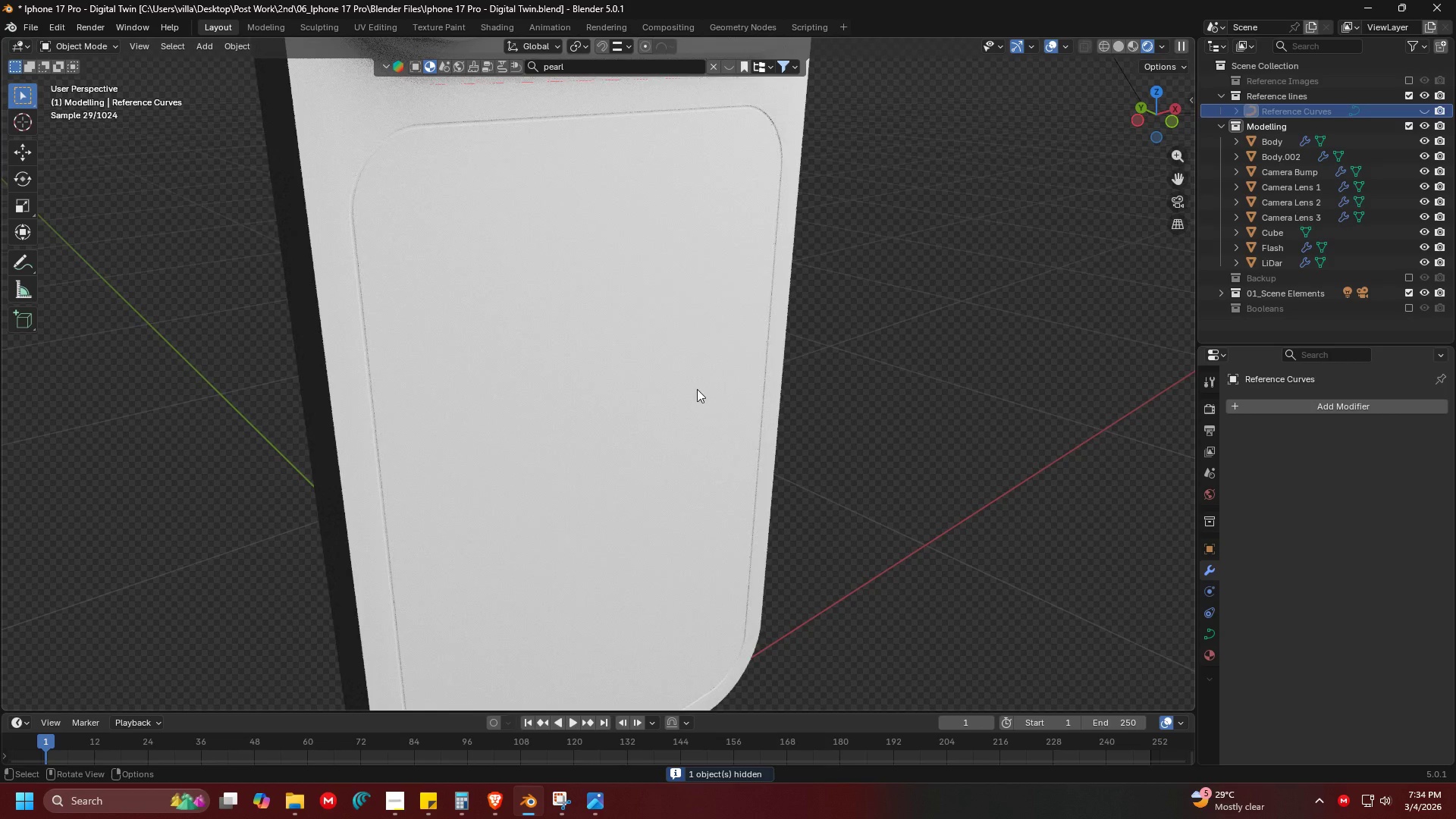 
scroll: coordinate [689, 416], scroll_direction: down, amount: 9.0
 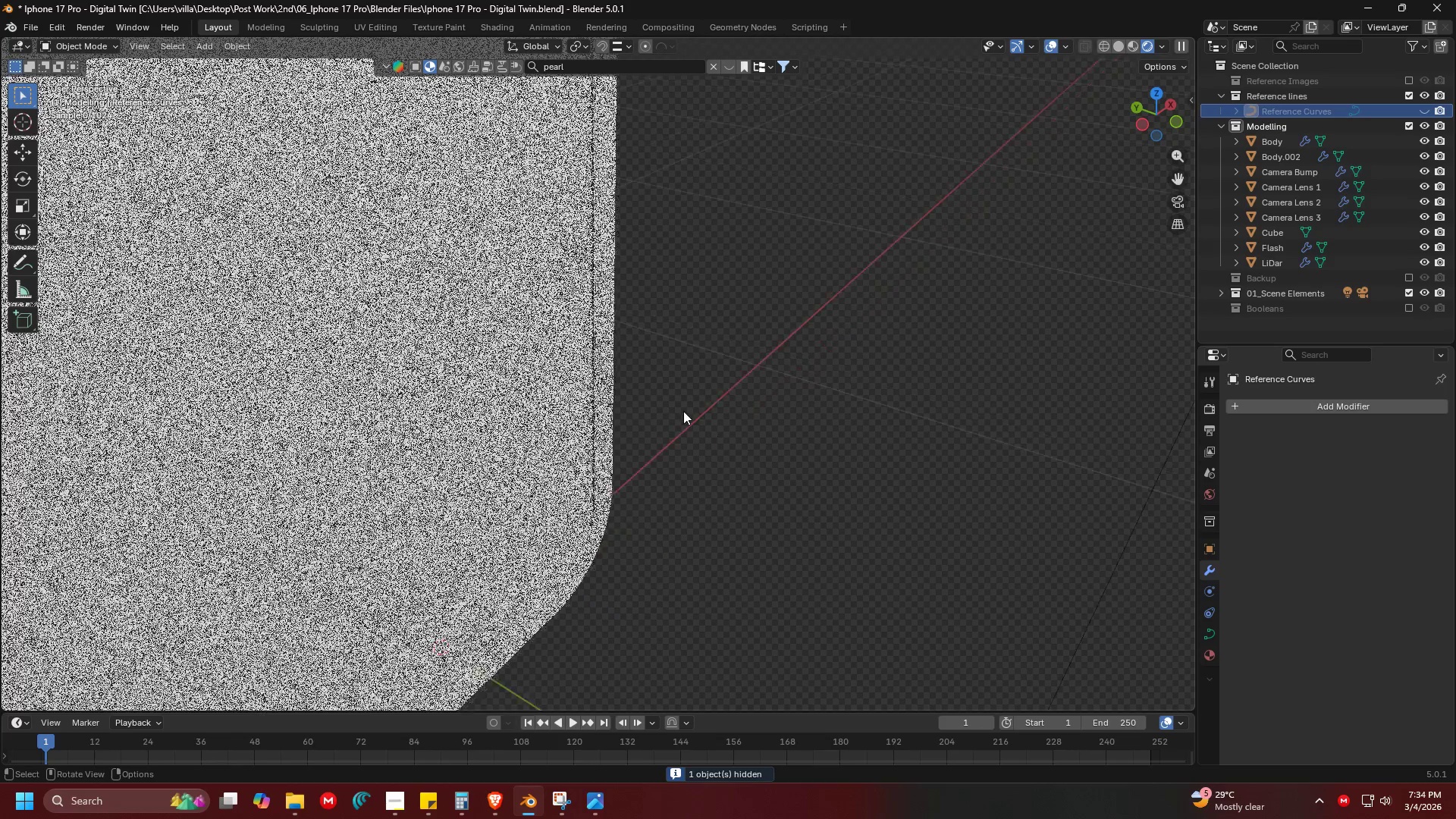 
key(Shift+ShiftLeft)
 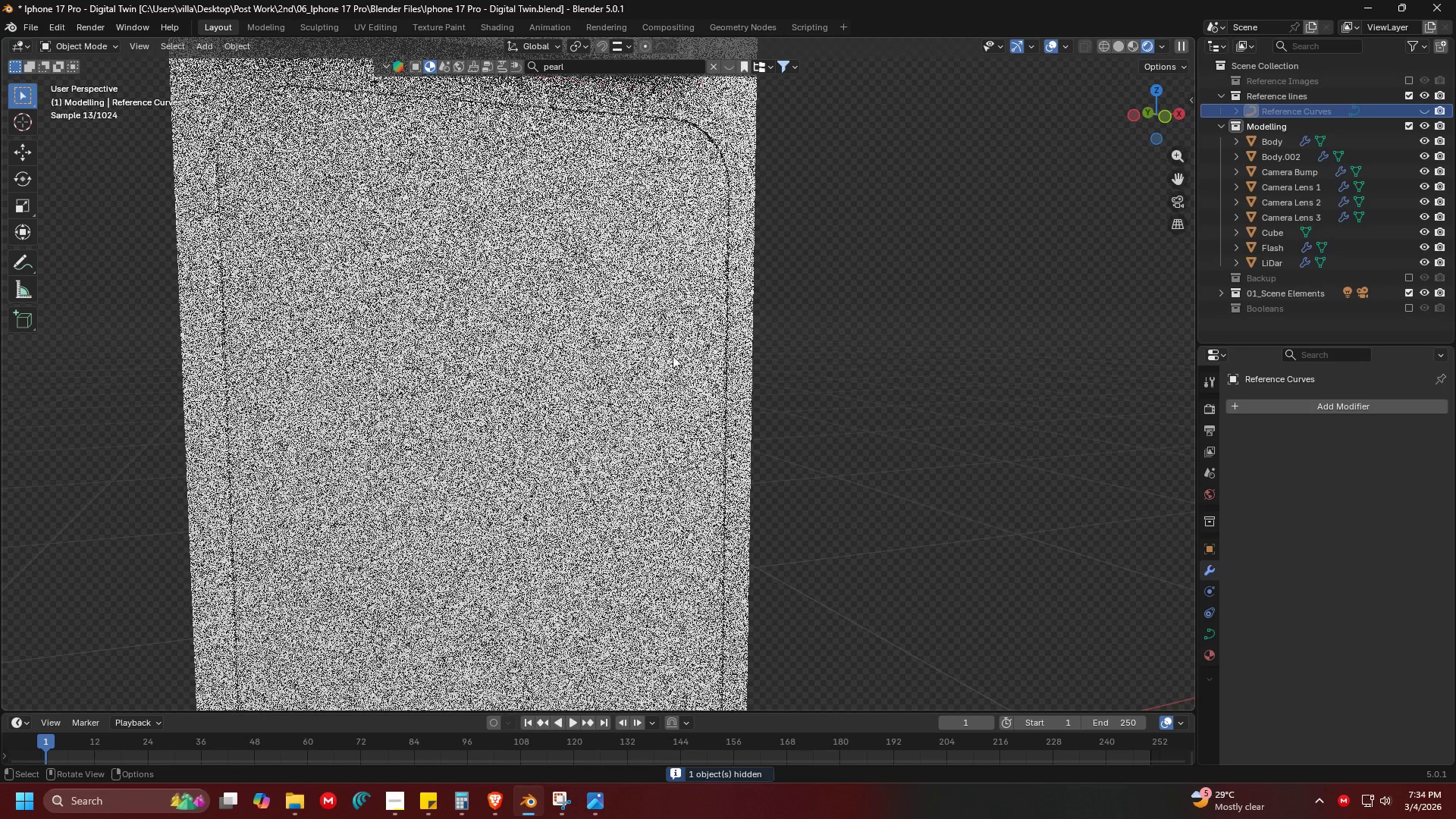 
key(Shift+ShiftLeft)
 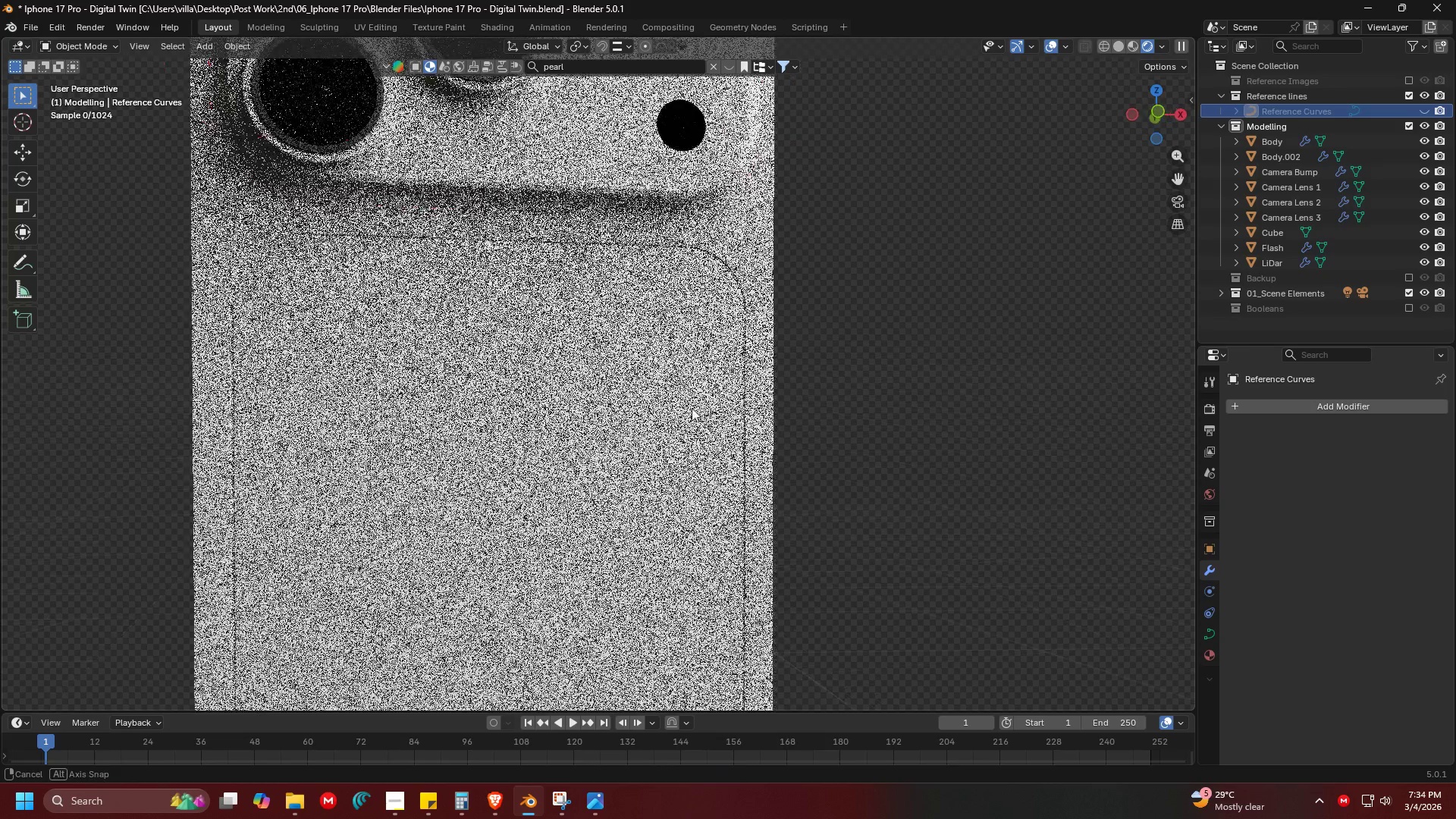 
scroll: coordinate [670, 393], scroll_direction: up, amount: 1.0
 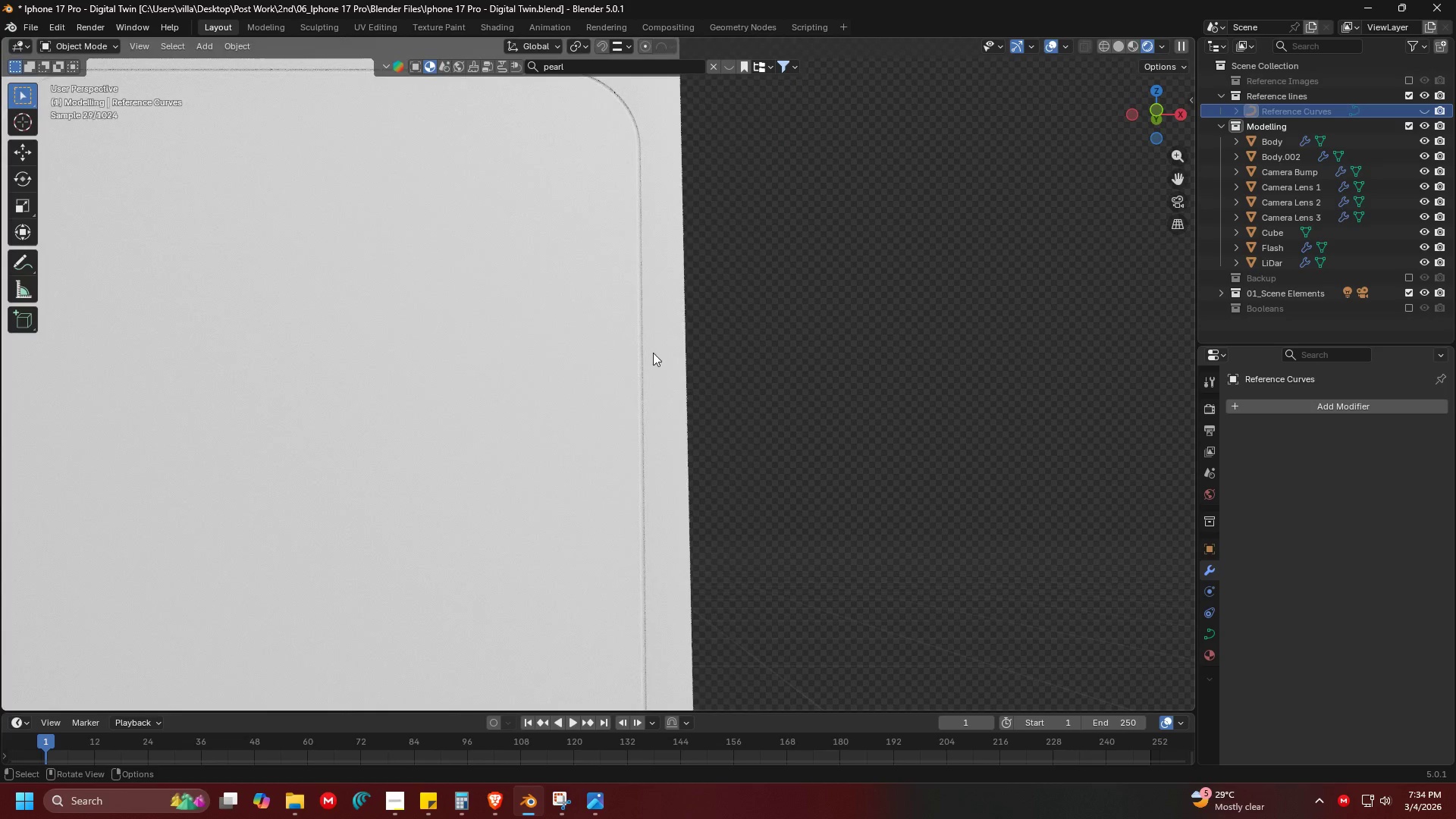 
key(Shift+ShiftLeft)
 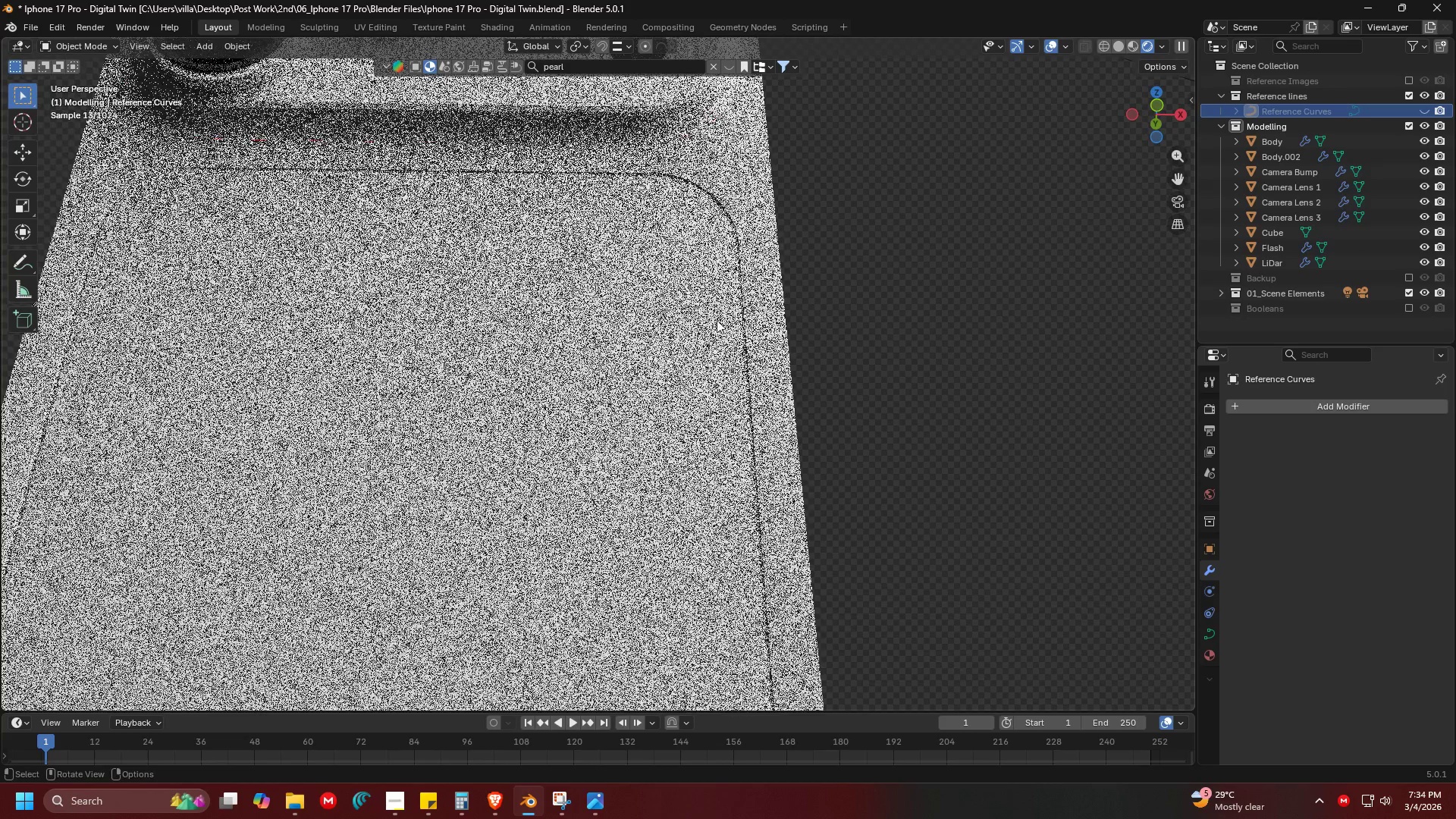 
hold_key(key=ShiftLeft, duration=0.44)
 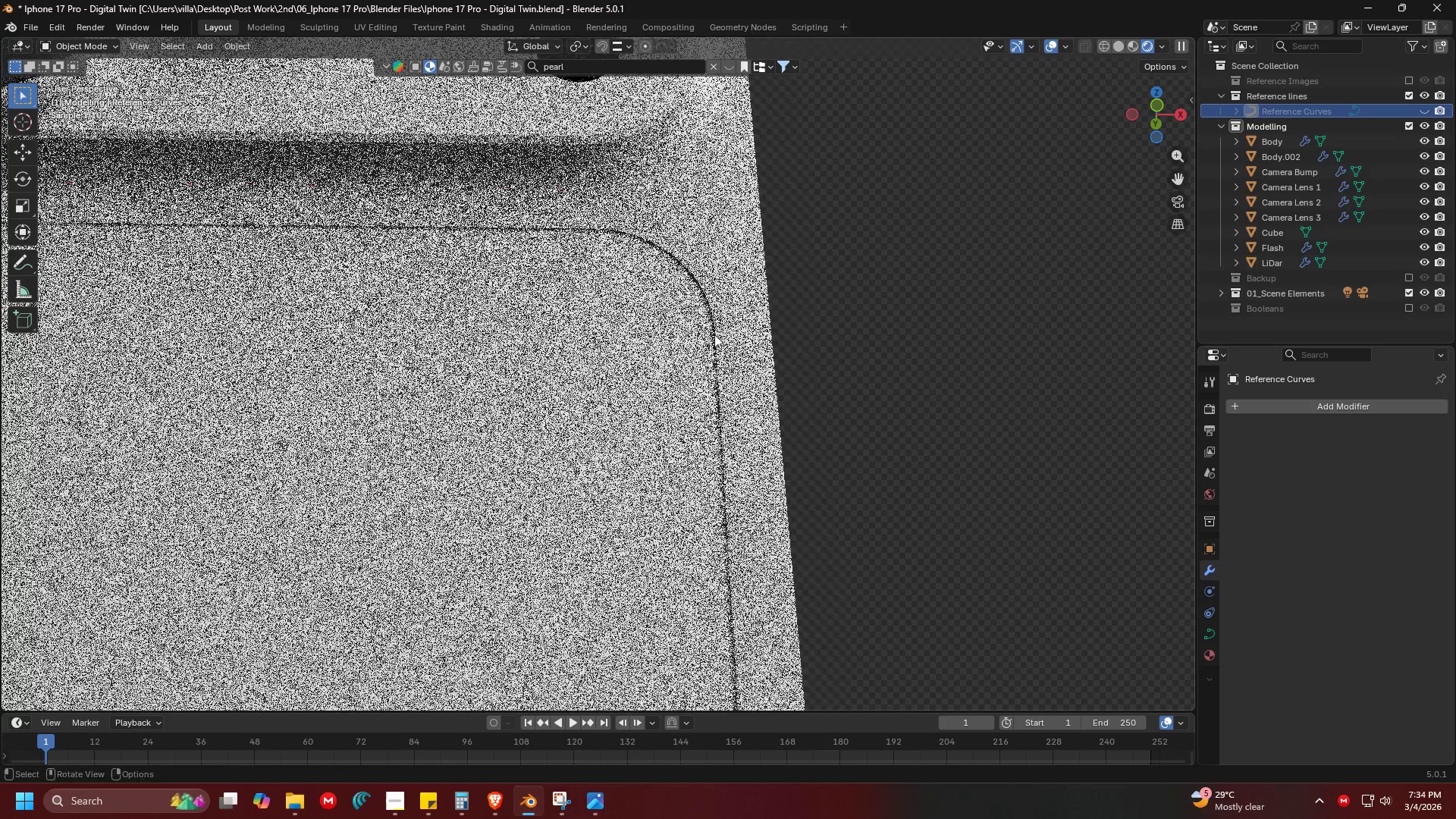 
scroll: coordinate [768, 243], scroll_direction: up, amount: 1.0
 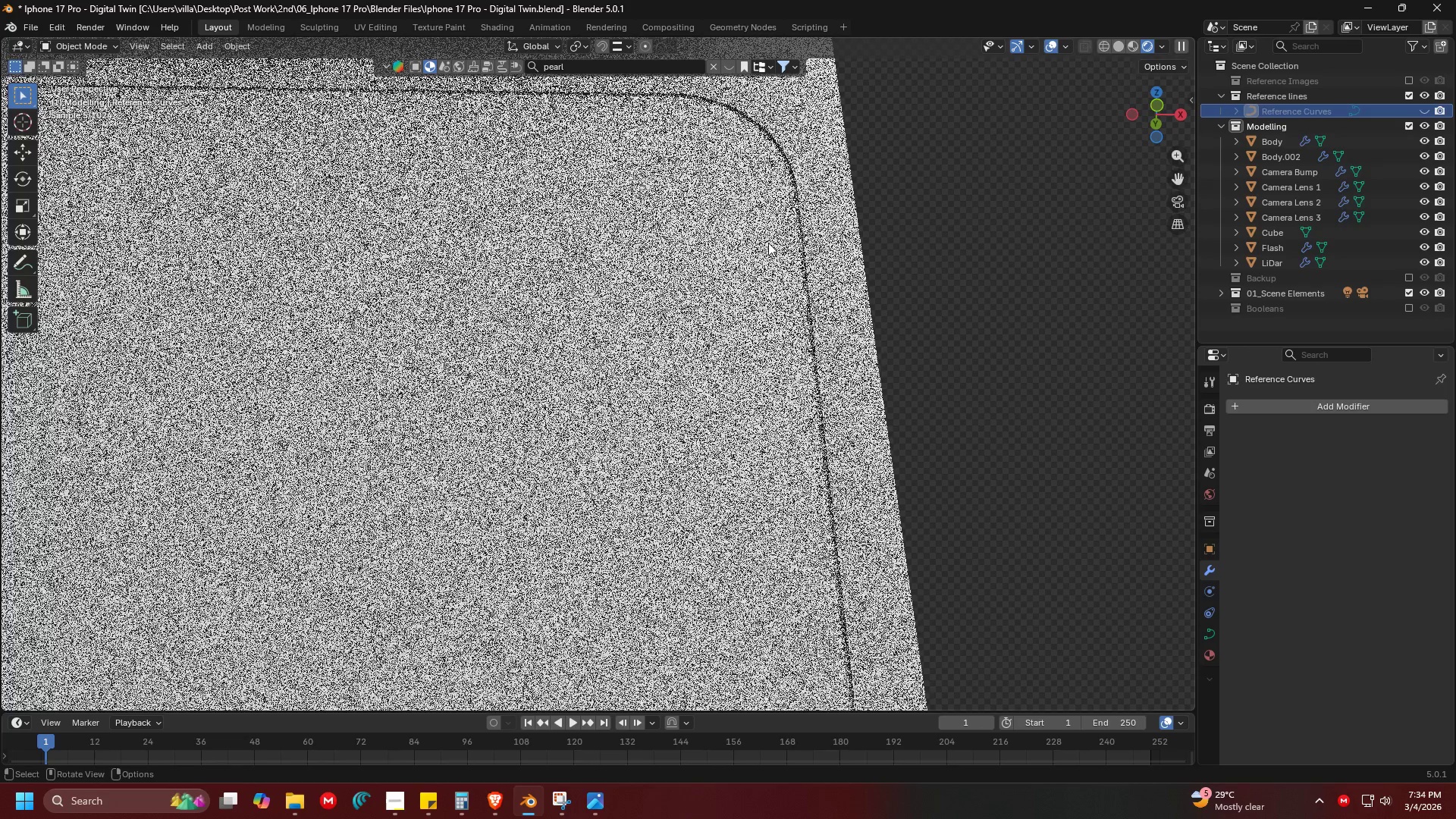 
key(Alt+AltLeft)
 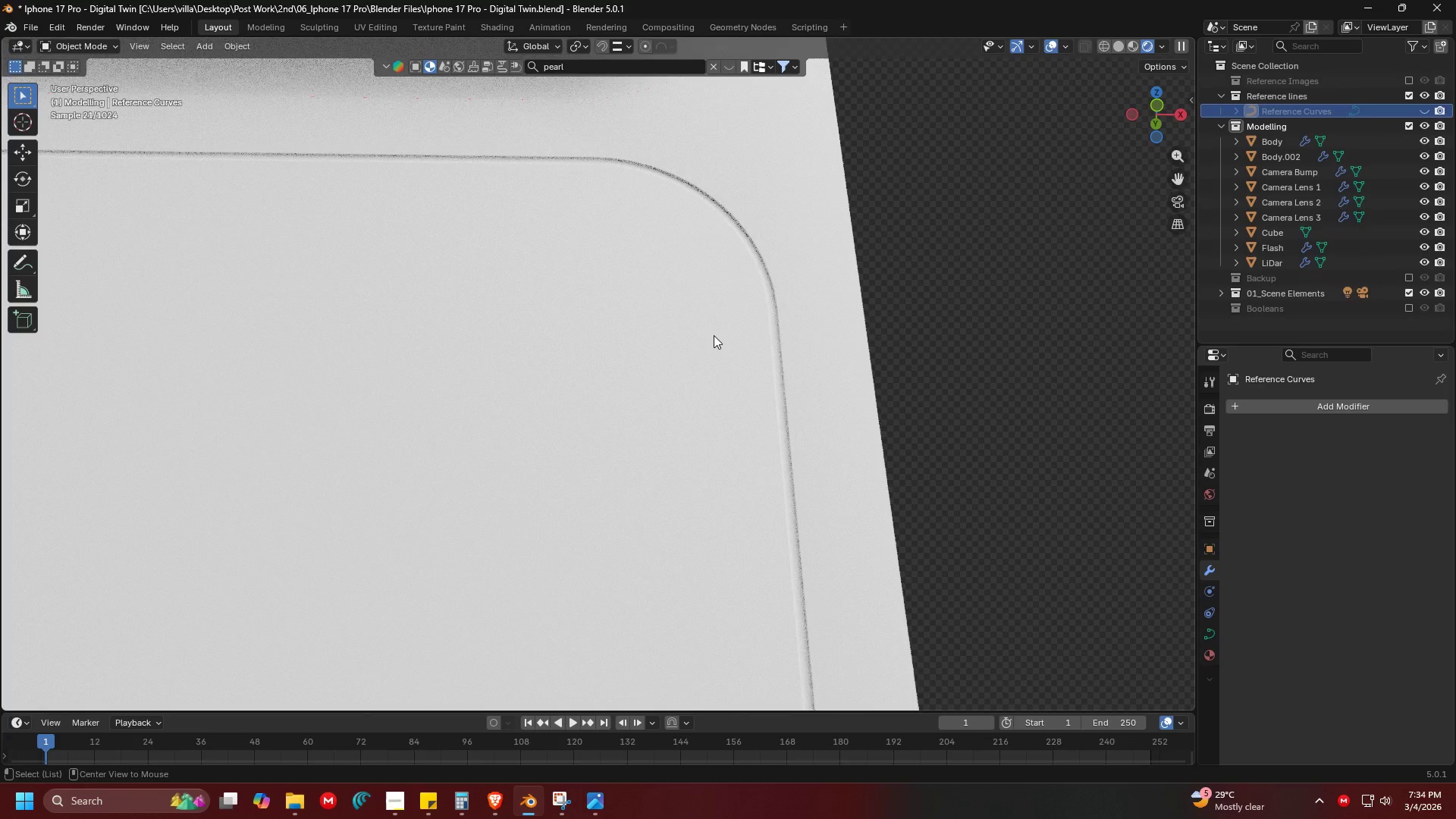 
key(Alt+Tab)
 